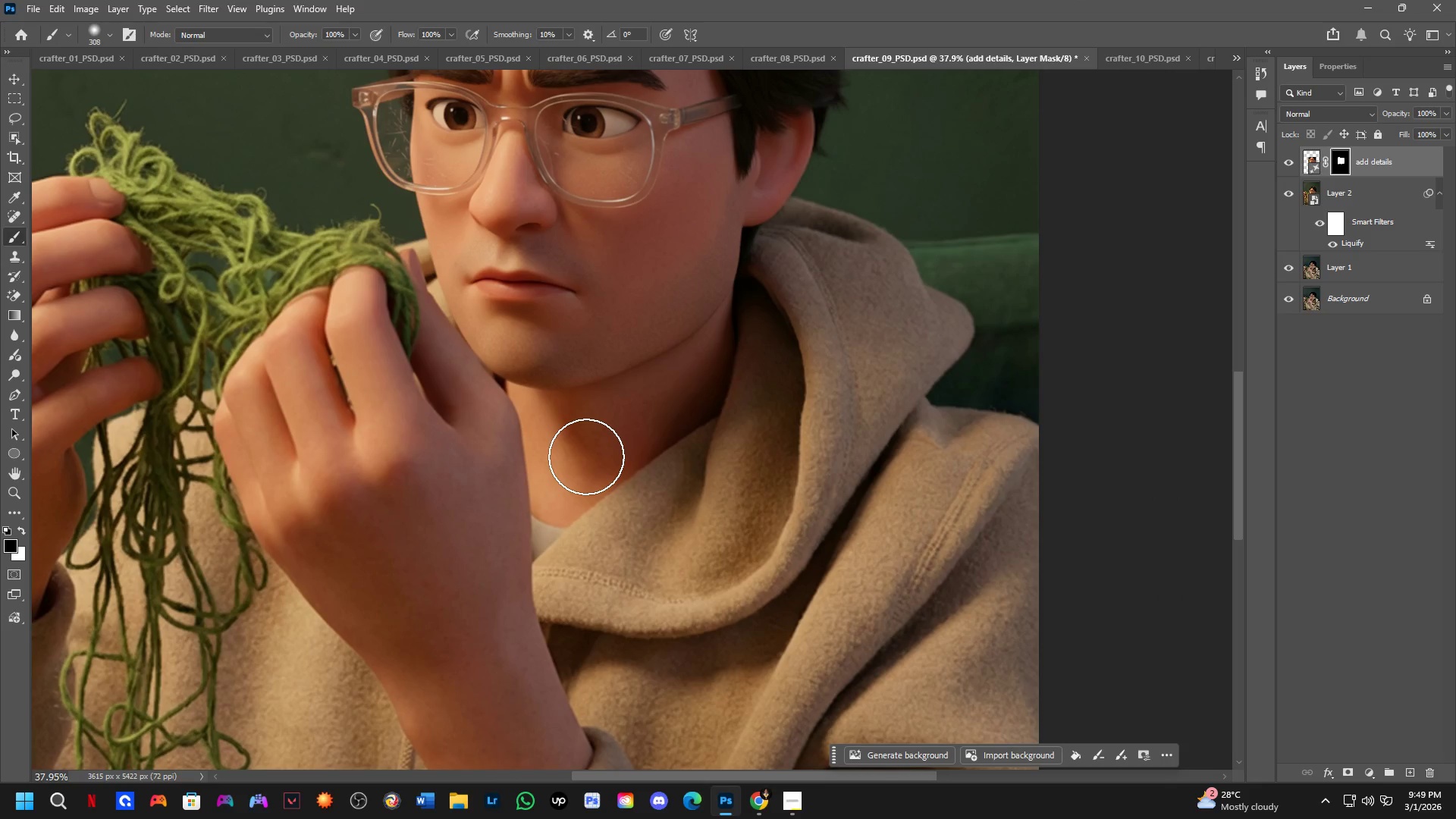 
hold_key(key=Space, duration=0.47)
 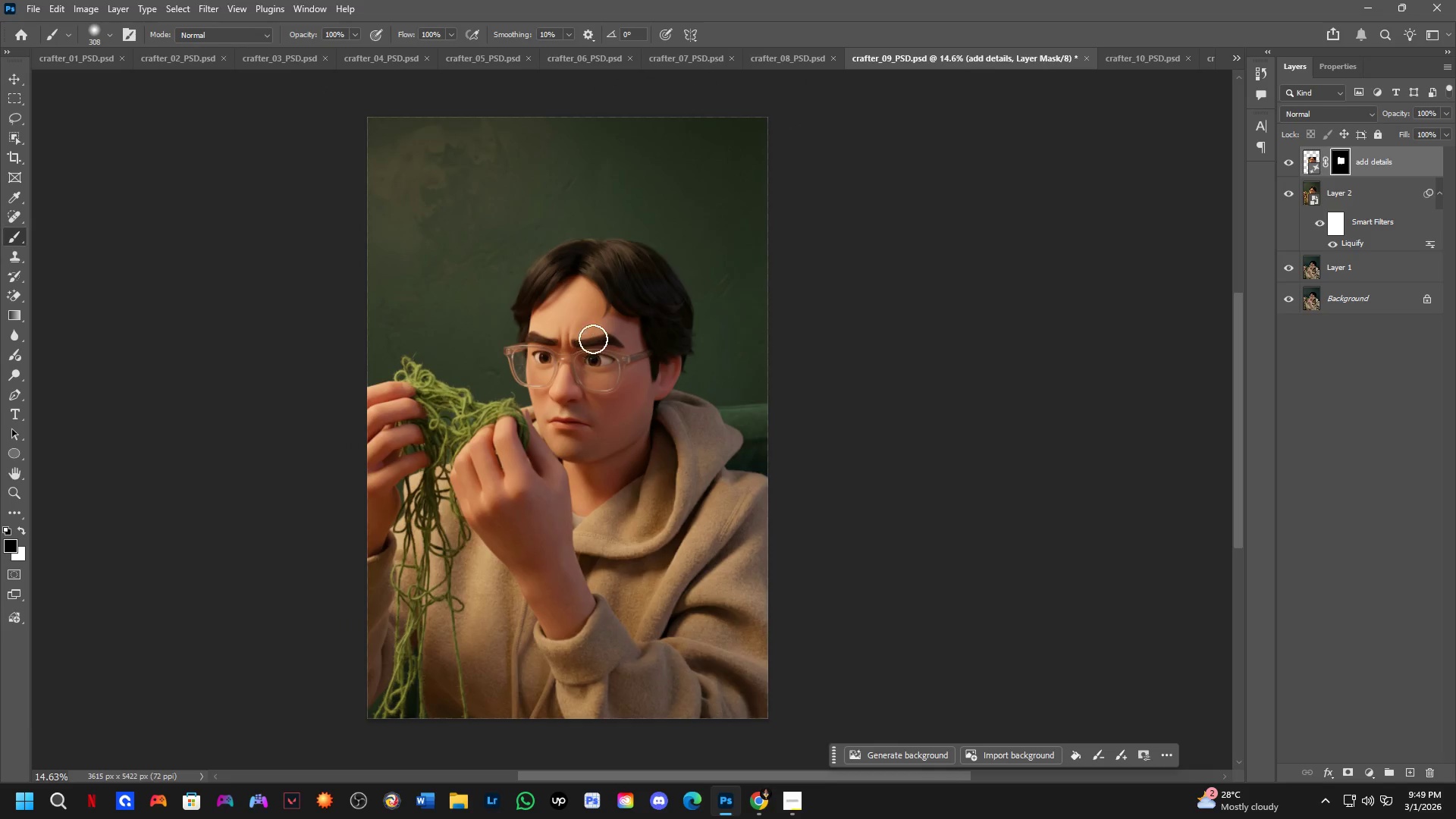 
scroll: coordinate [560, 370], scroll_direction: down, amount: 8.0
 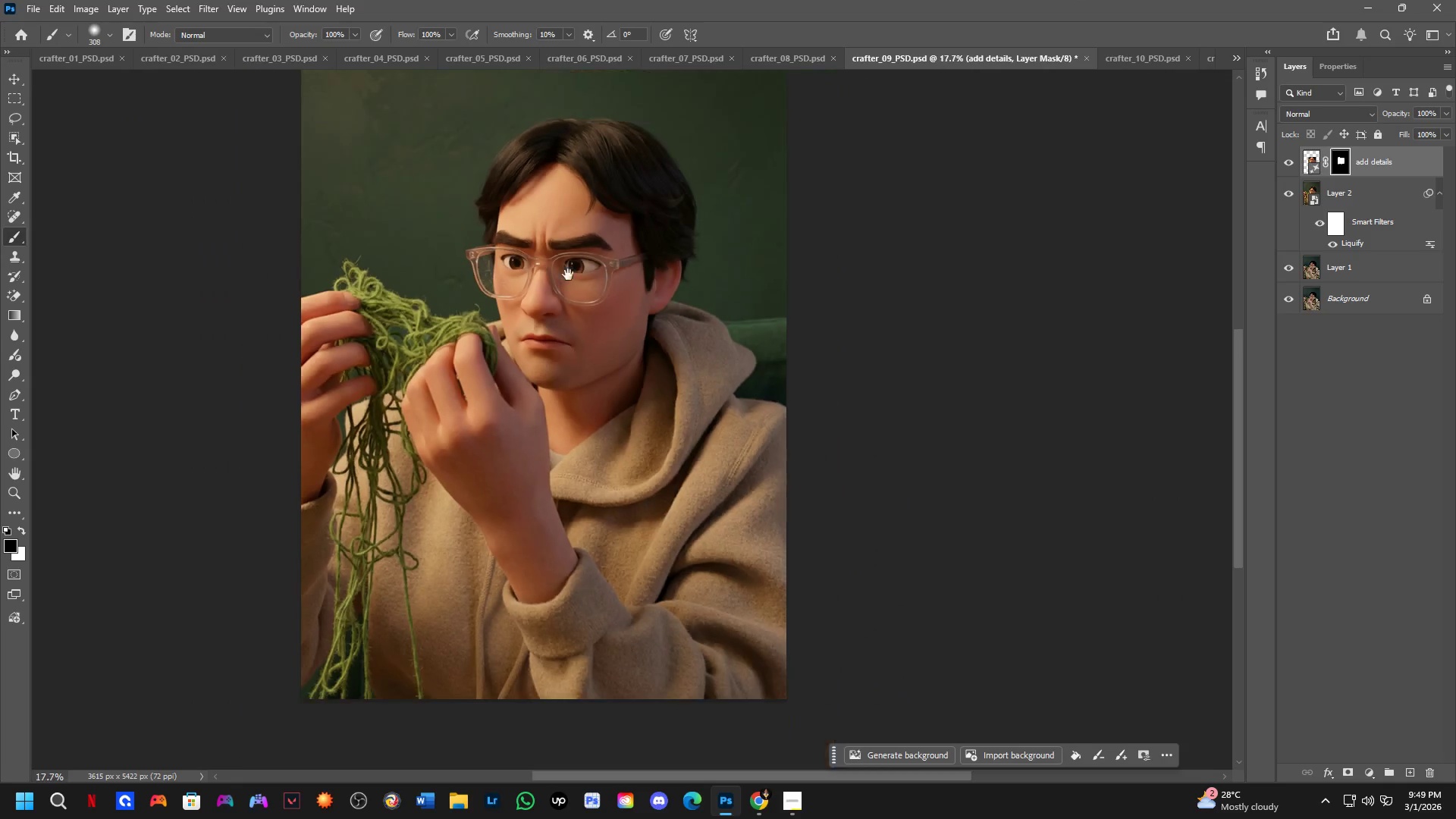 
left_click_drag(start_coordinate=[568, 267], to_coordinate=[588, 366])
 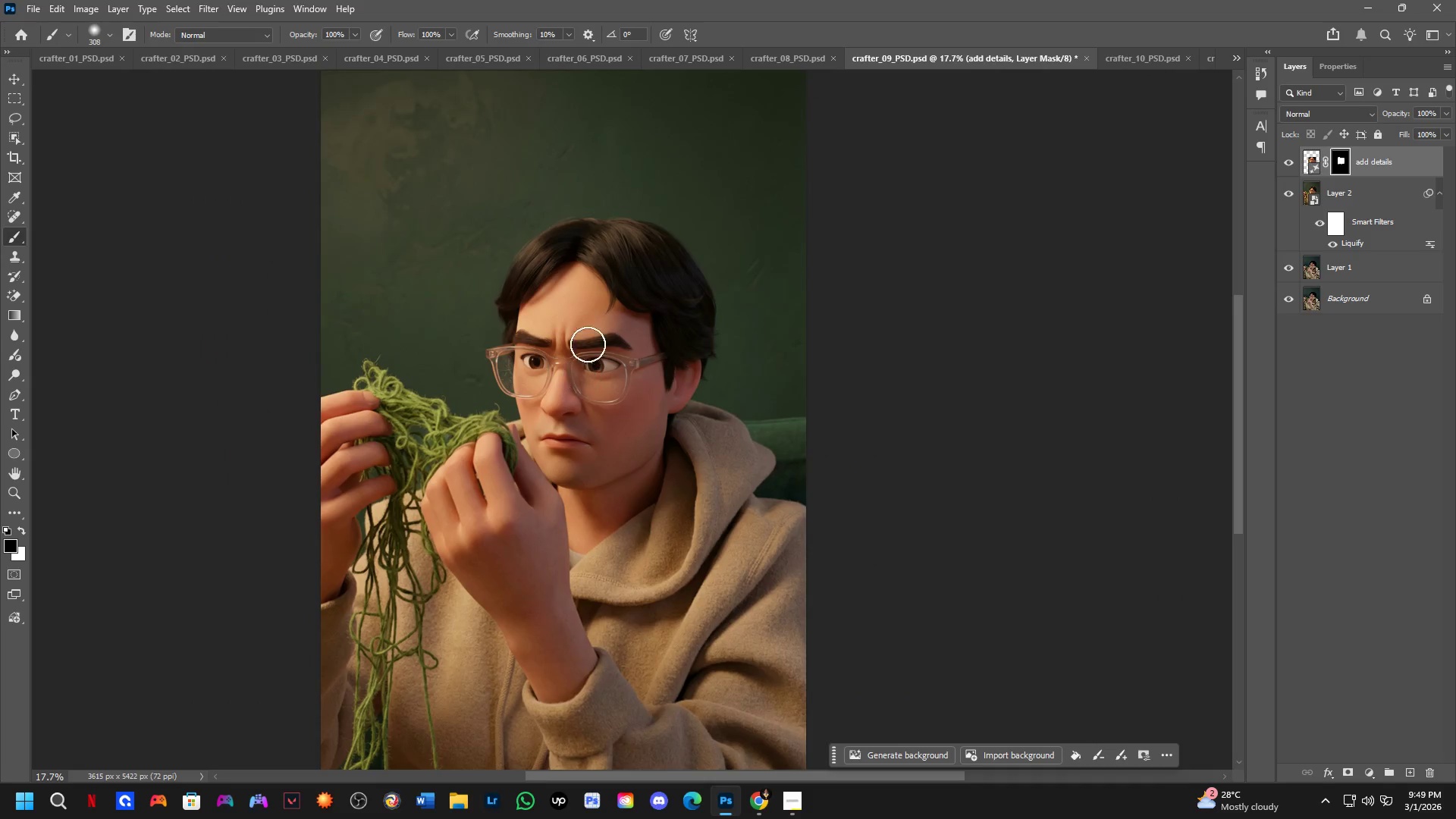 
scroll: coordinate [593, 339], scroll_direction: down, amount: 5.0
 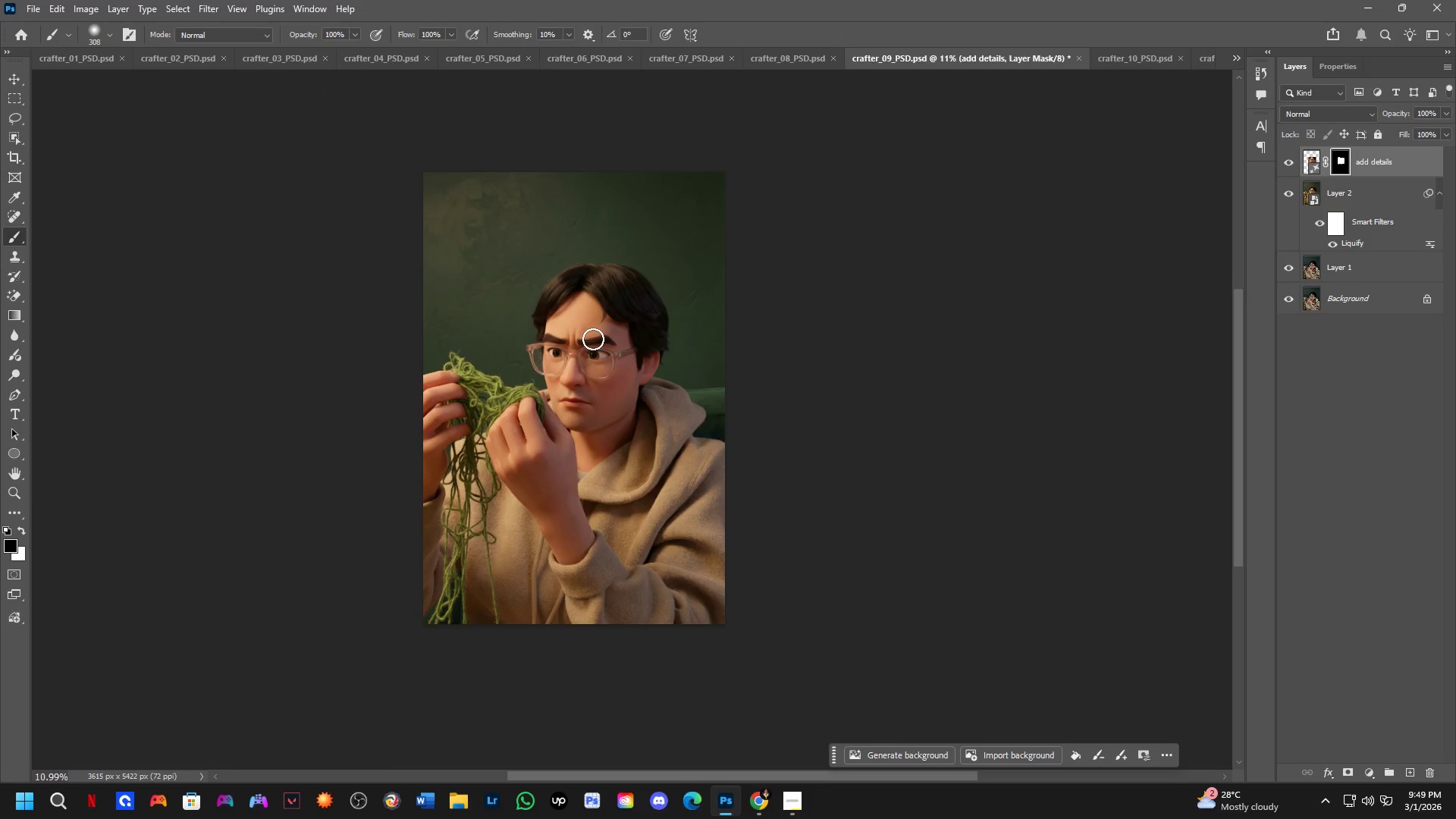 
key(Shift+ShiftLeft)
 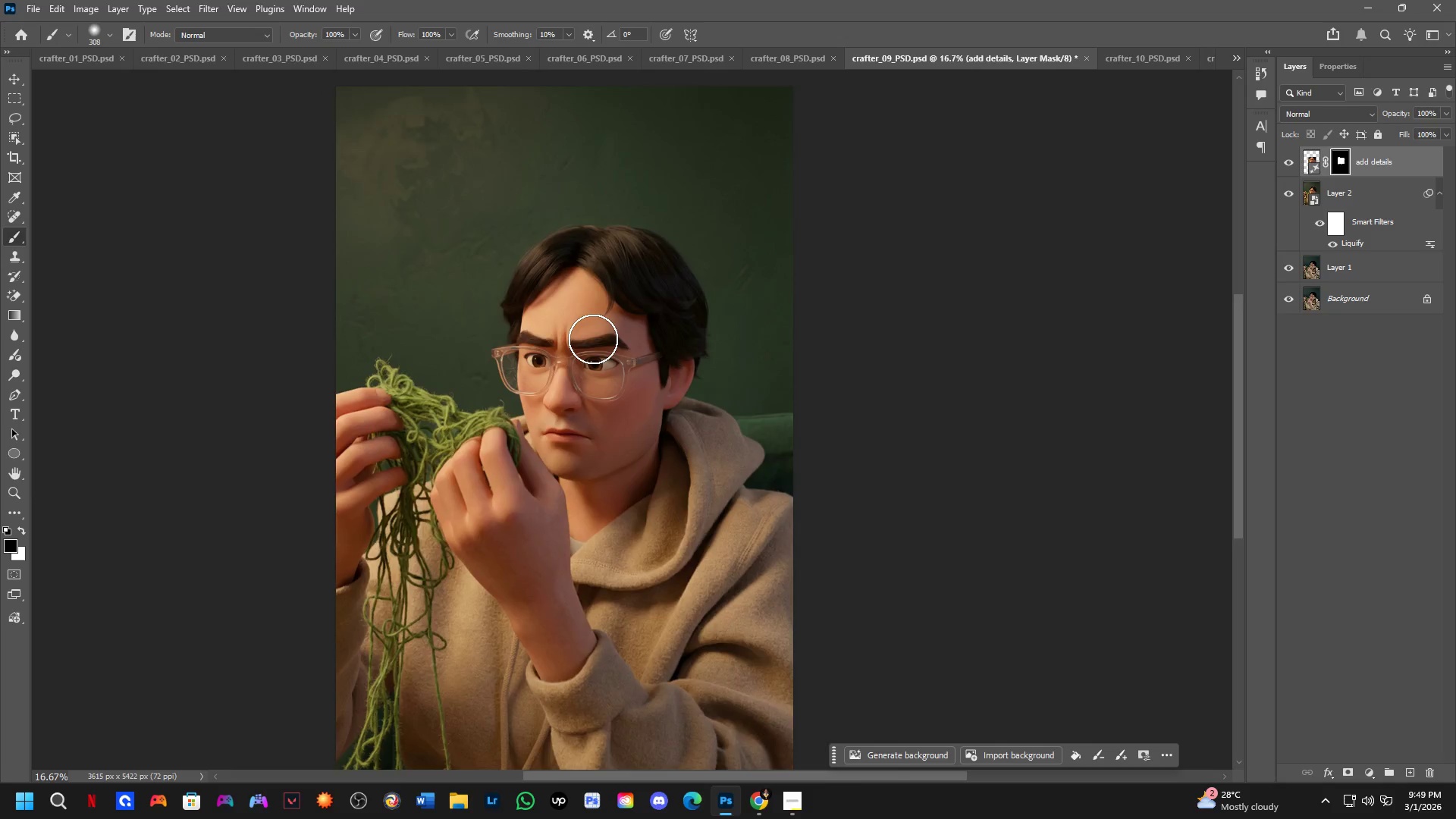 
hold_key(key=Space, duration=0.48)
 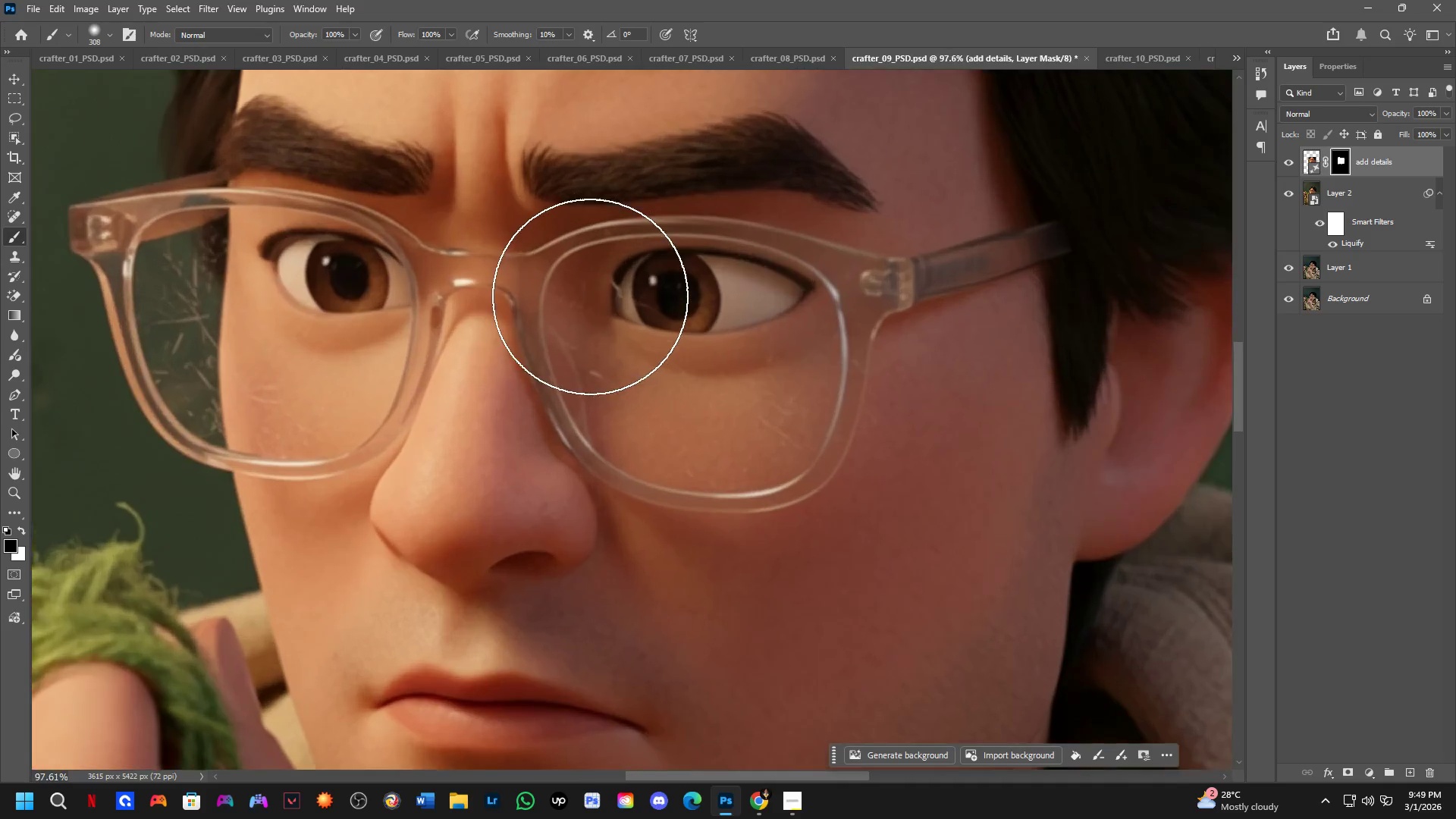 
scroll: coordinate [573, 379], scroll_direction: up, amount: 9.0
 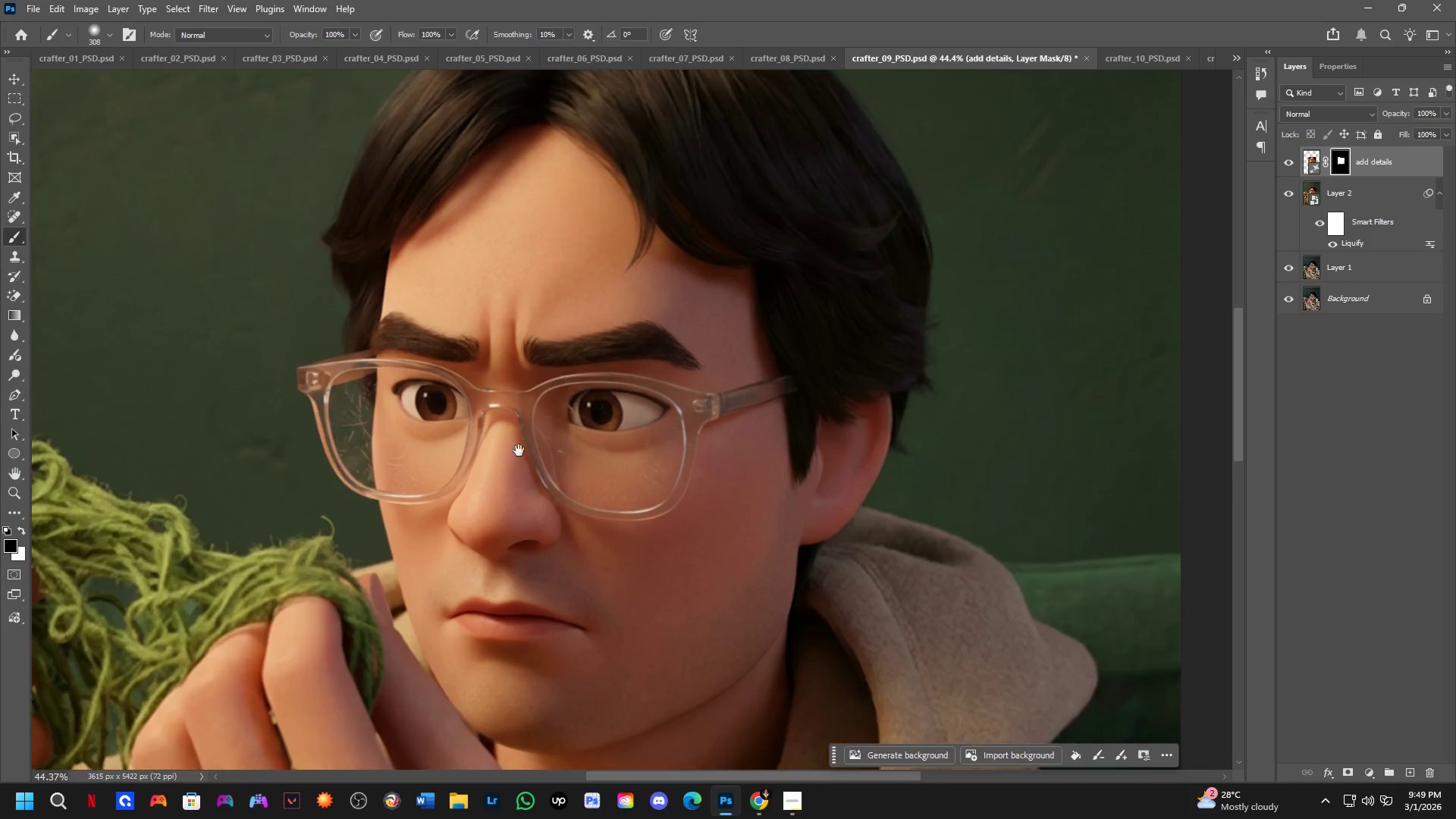 
left_click_drag(start_coordinate=[515, 442], to_coordinate=[541, 338])
 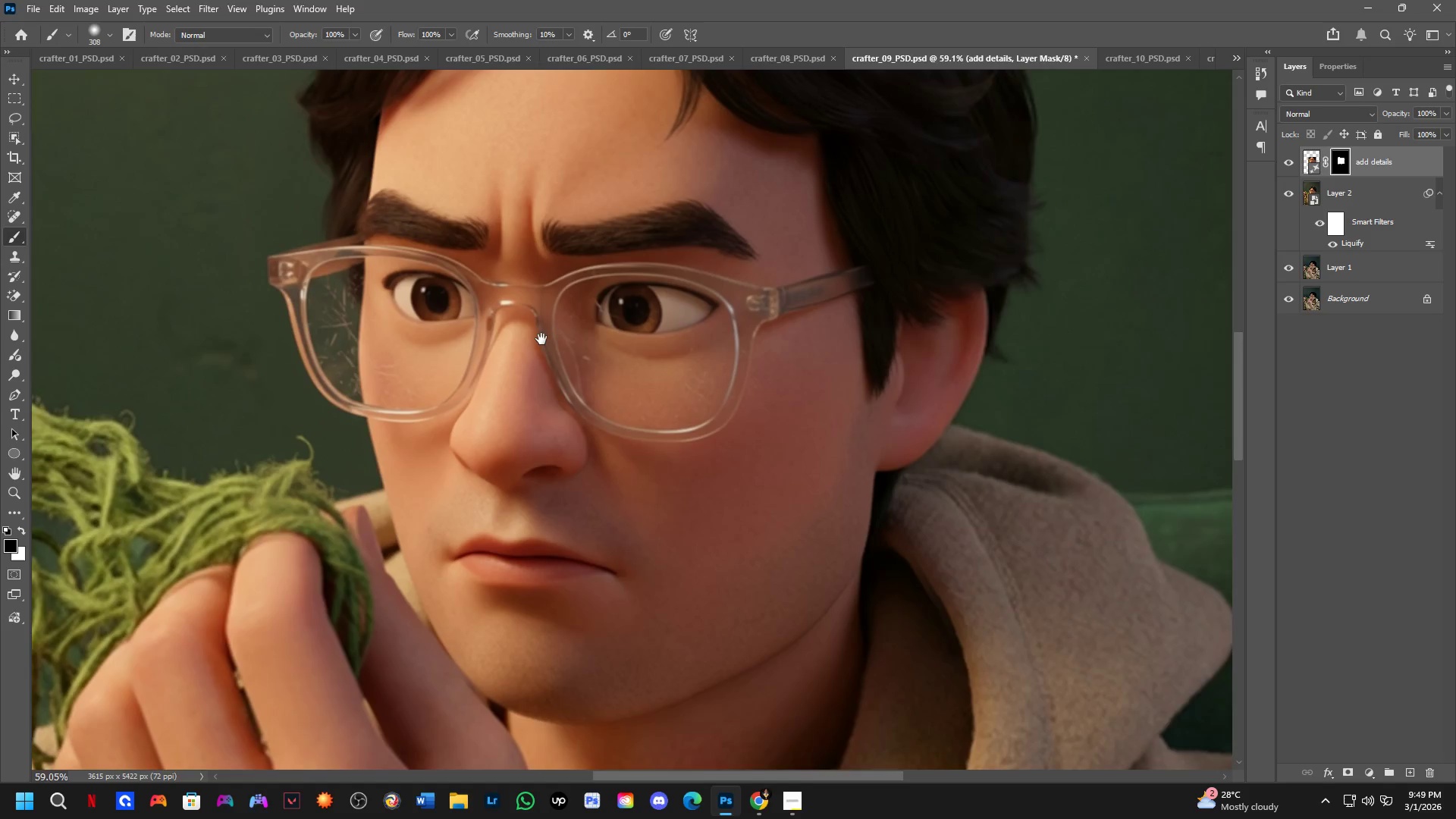 
key(Shift+ShiftLeft)
 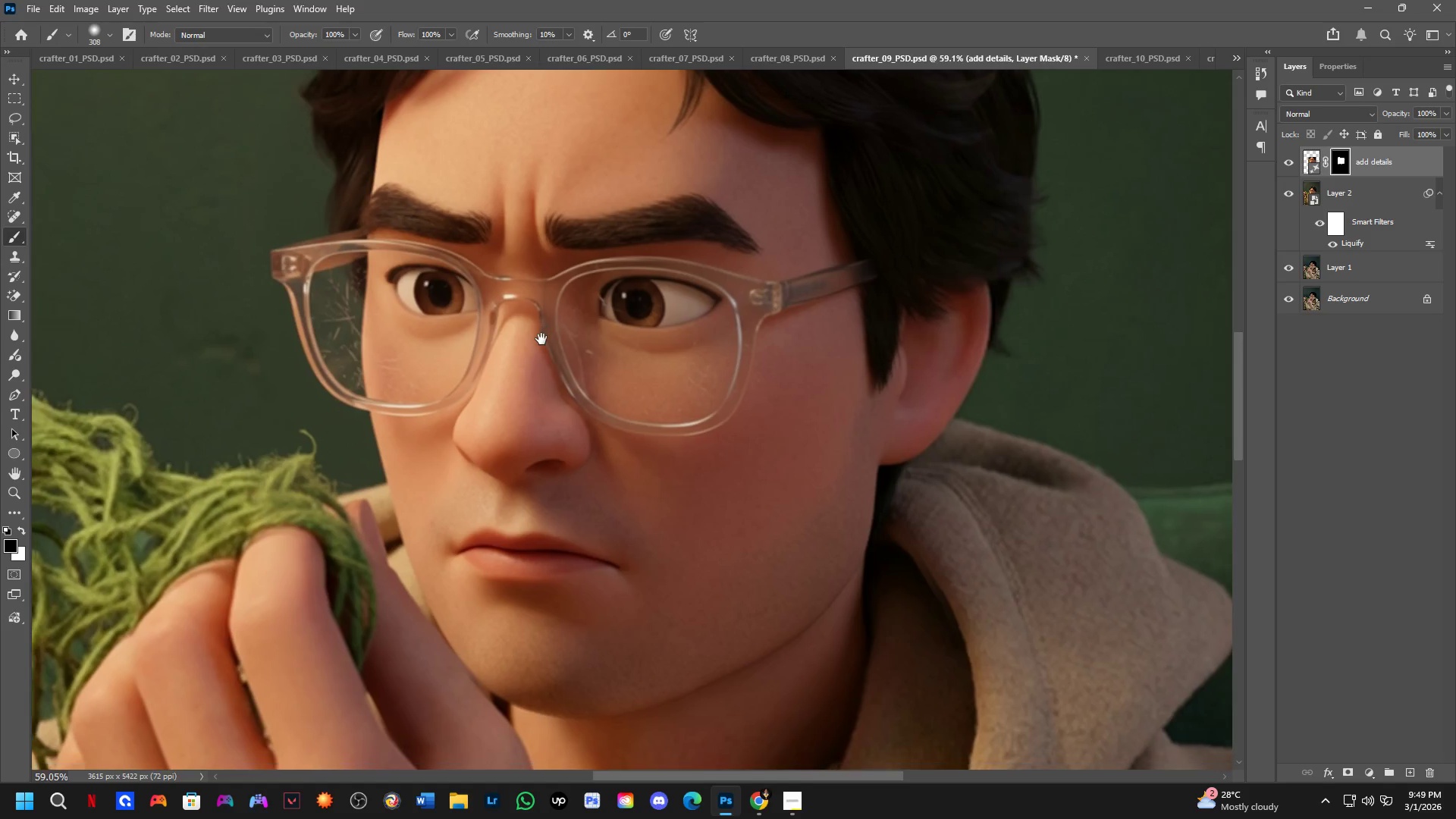 
scroll: coordinate [582, 300], scroll_direction: up, amount: 9.0
 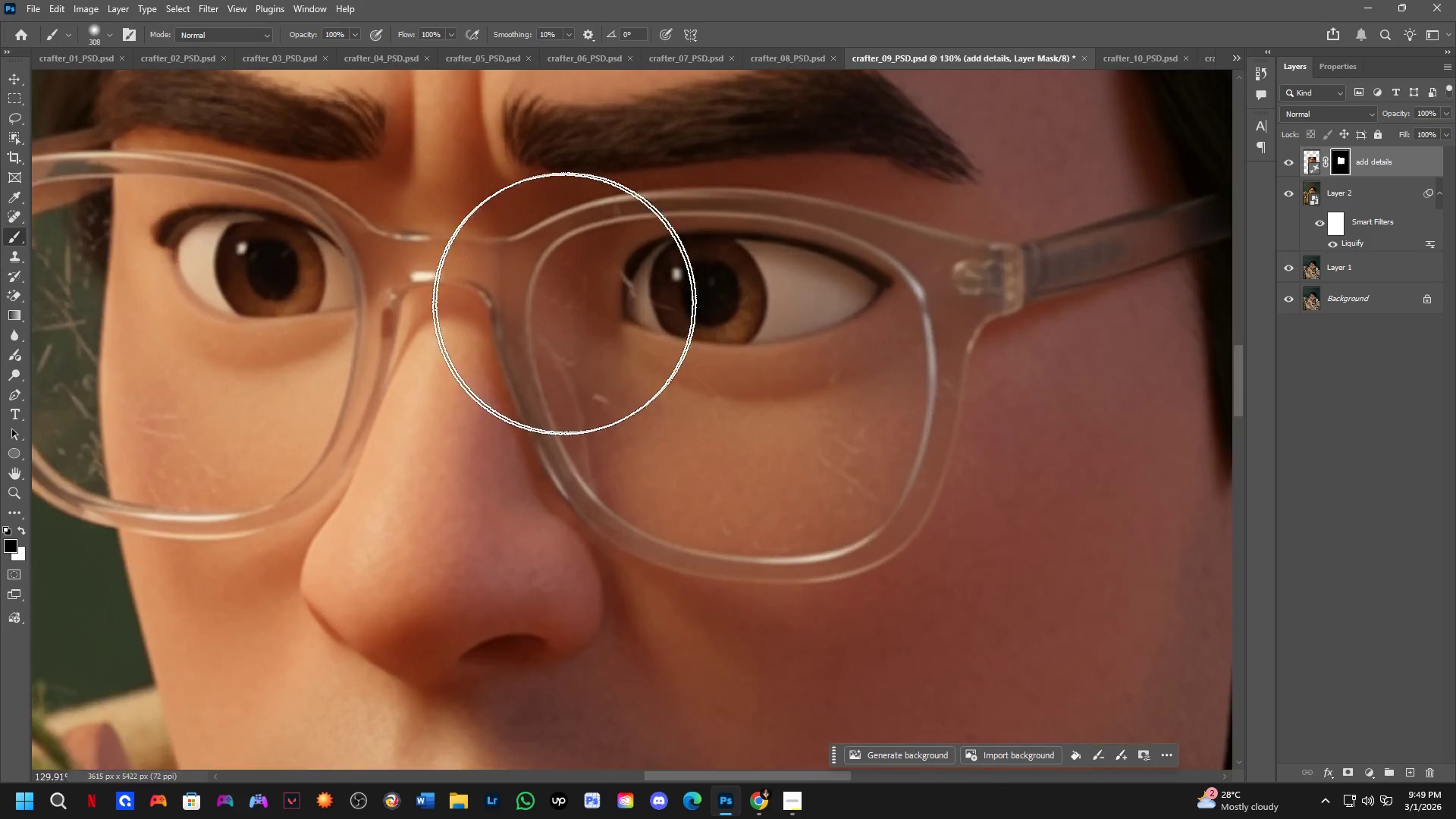 
hold_key(key=Space, duration=0.47)
 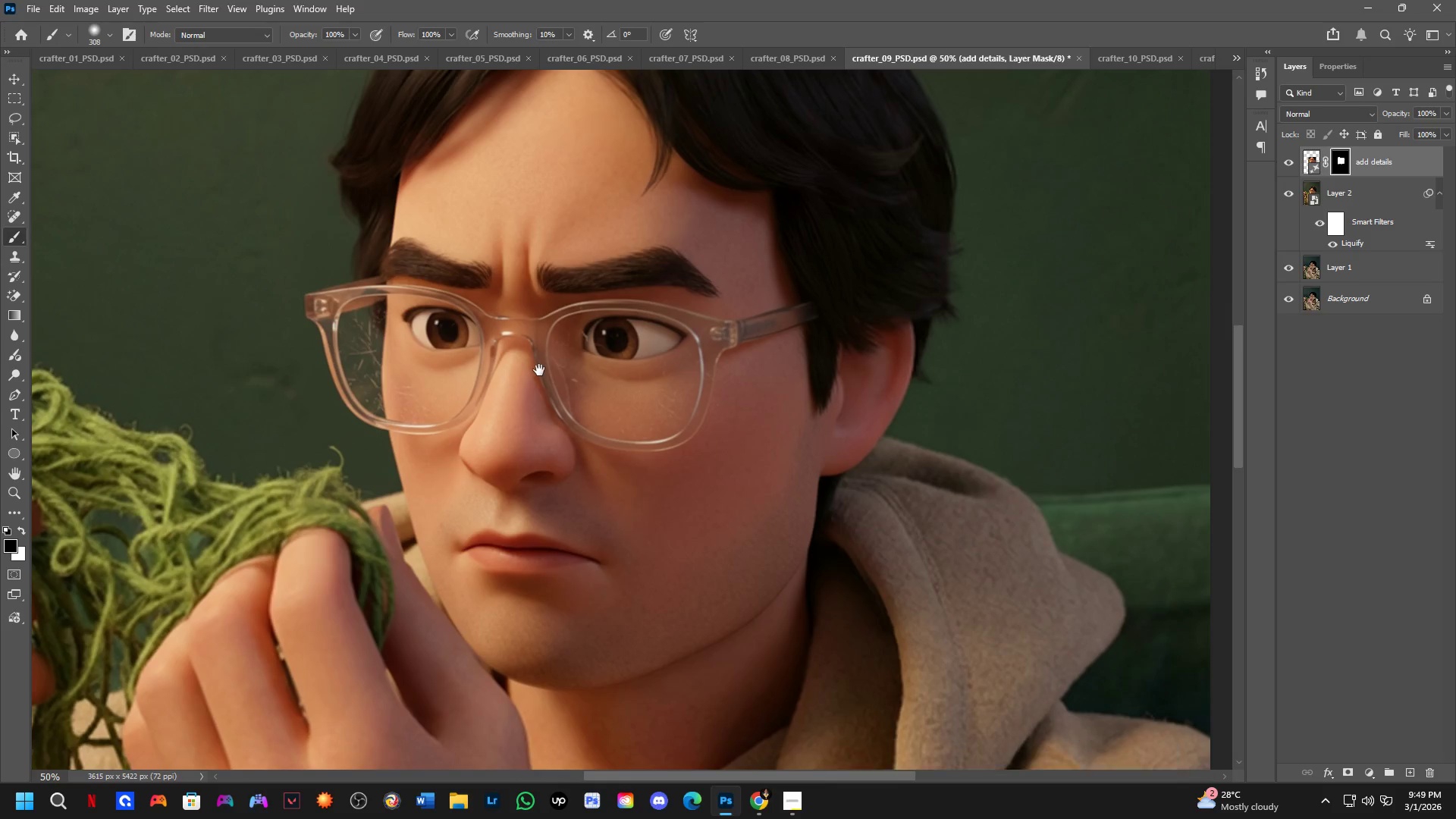 
left_click_drag(start_coordinate=[473, 293], to_coordinate=[526, 339])
 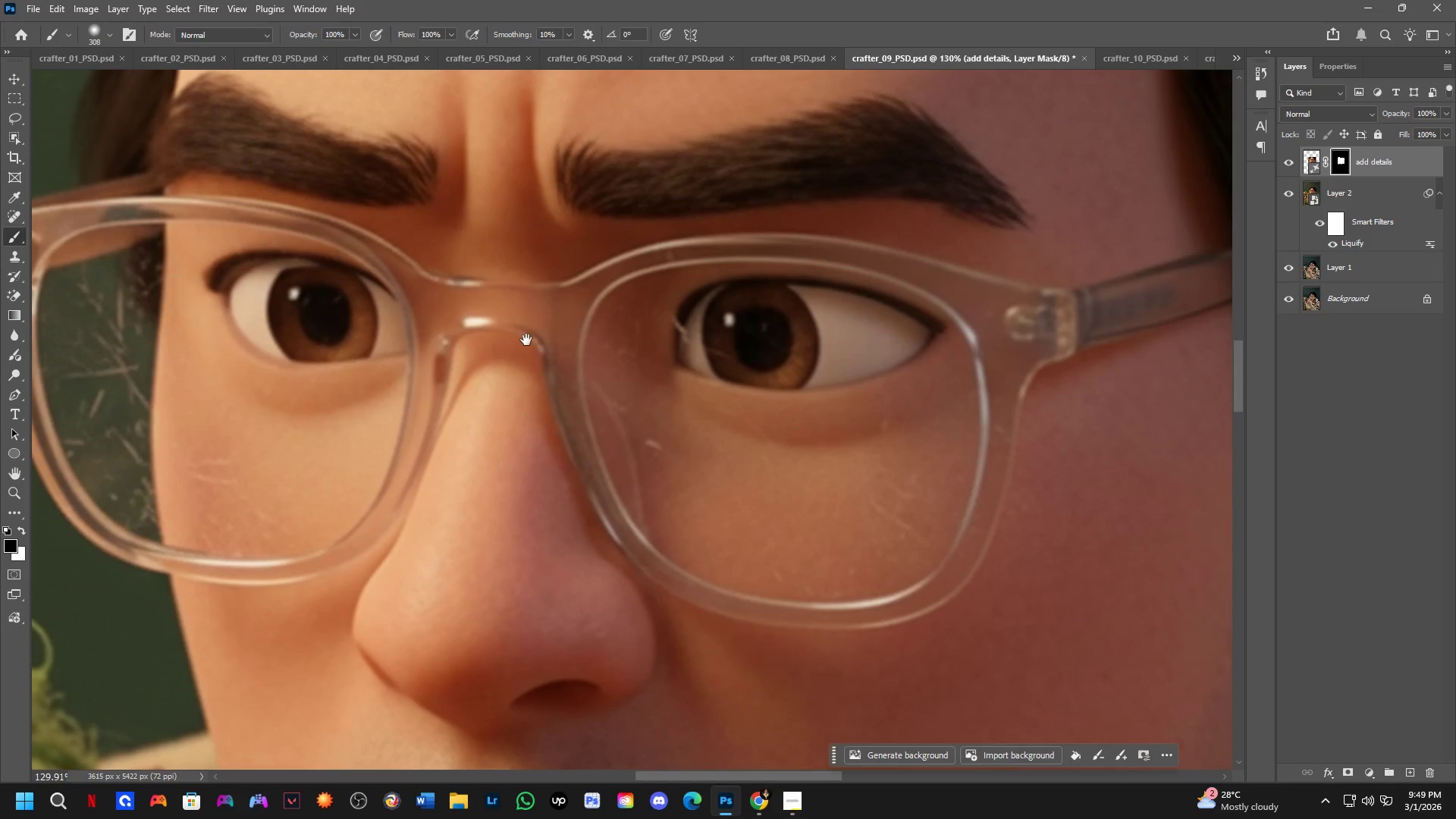 
key(Shift+ShiftLeft)
 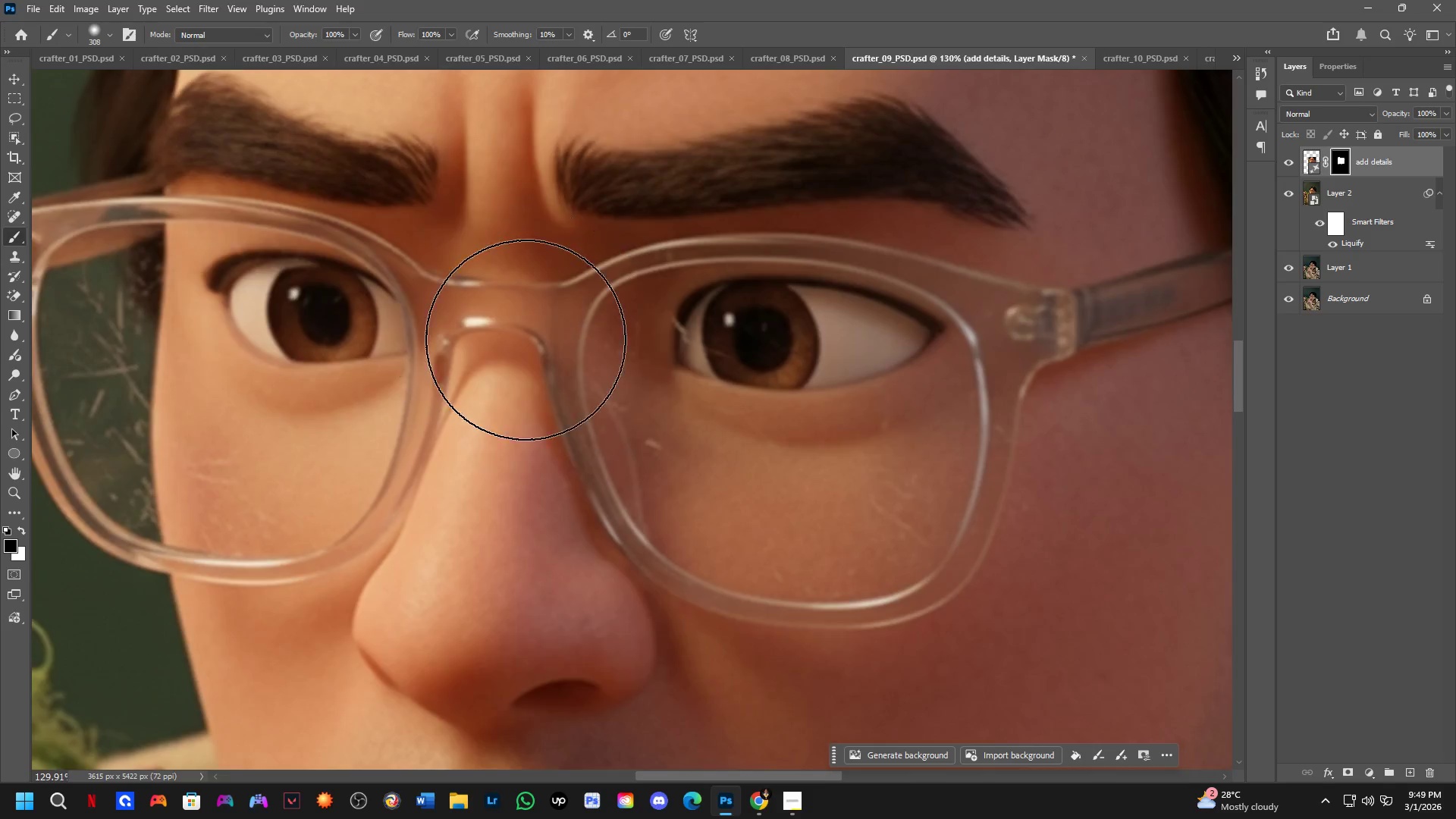 
scroll: coordinate [526, 340], scroll_direction: down, amount: 3.0
 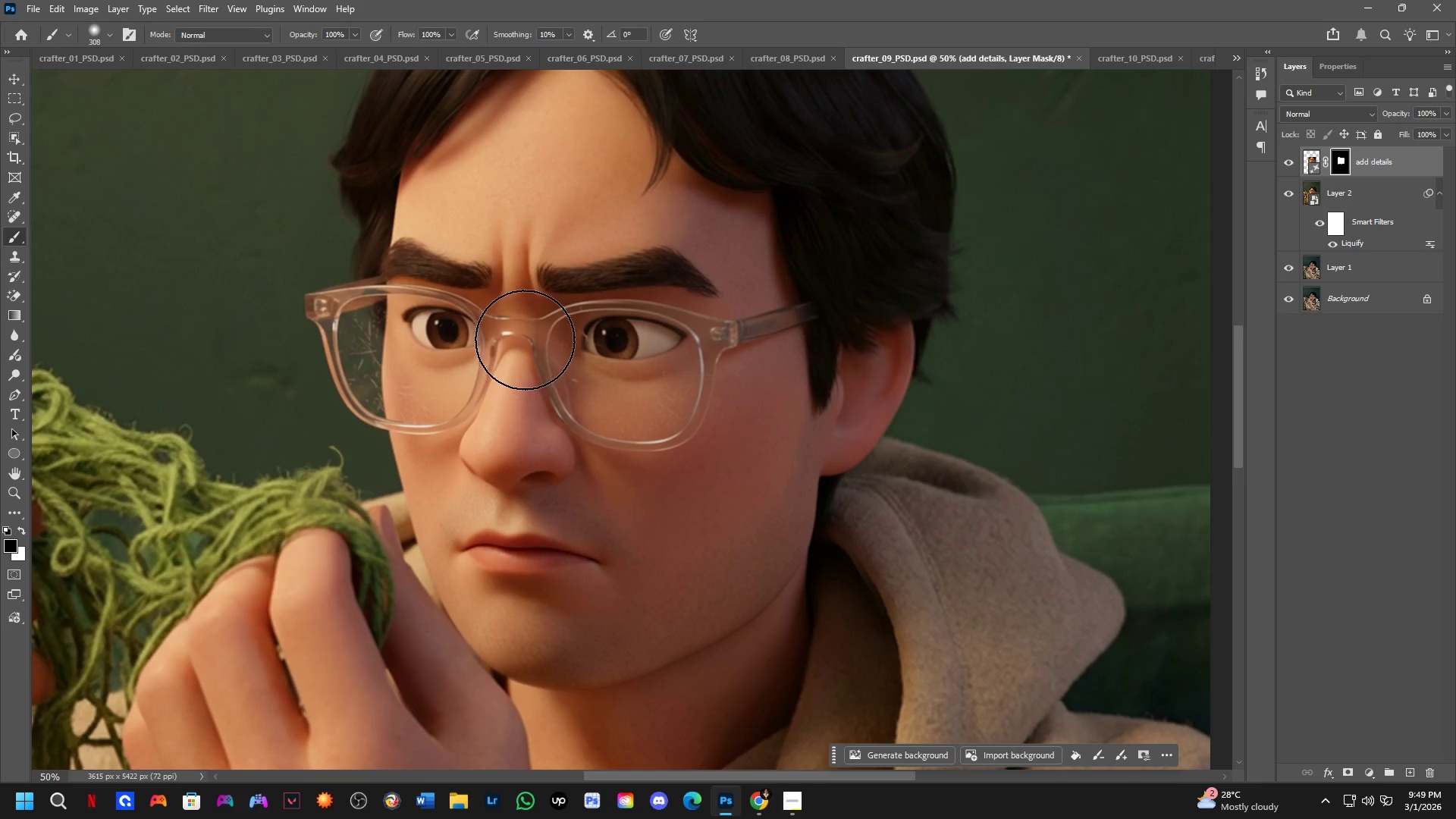 
hold_key(key=Space, duration=0.5)
 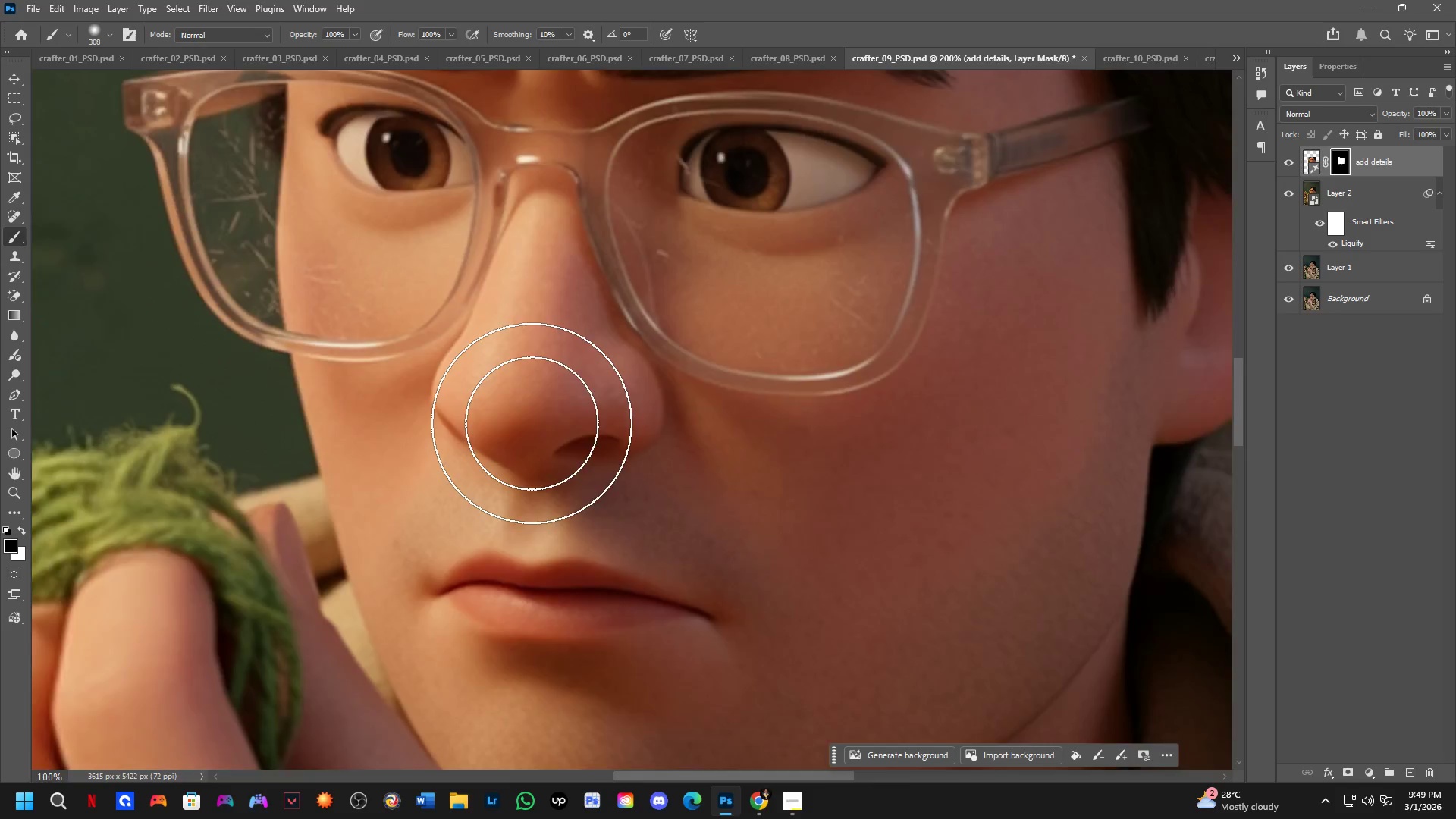 
left_click_drag(start_coordinate=[538, 370], to_coordinate=[564, 328])
 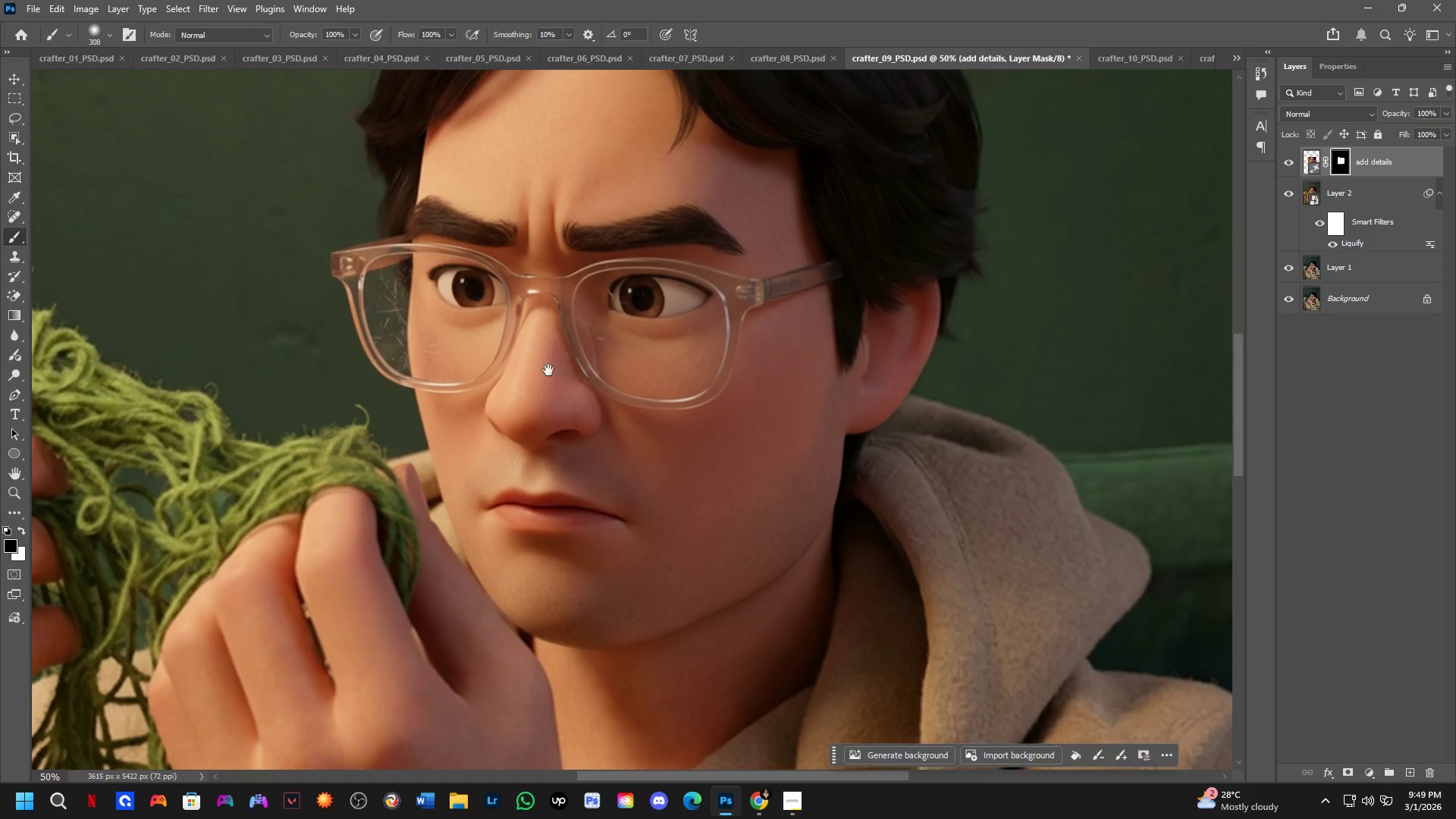 
key(Shift+ShiftLeft)
 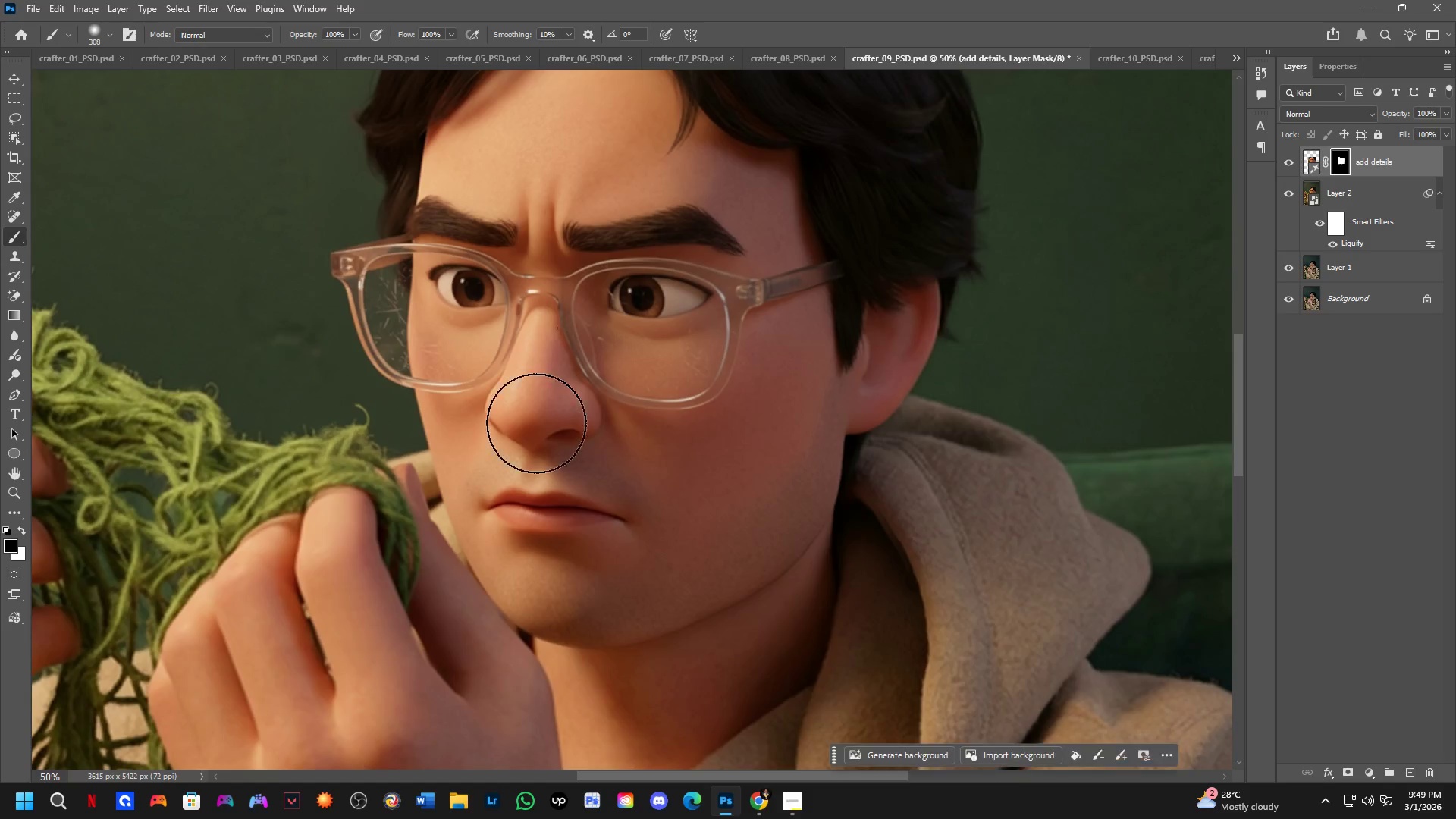 
key(Shift+ShiftLeft)
 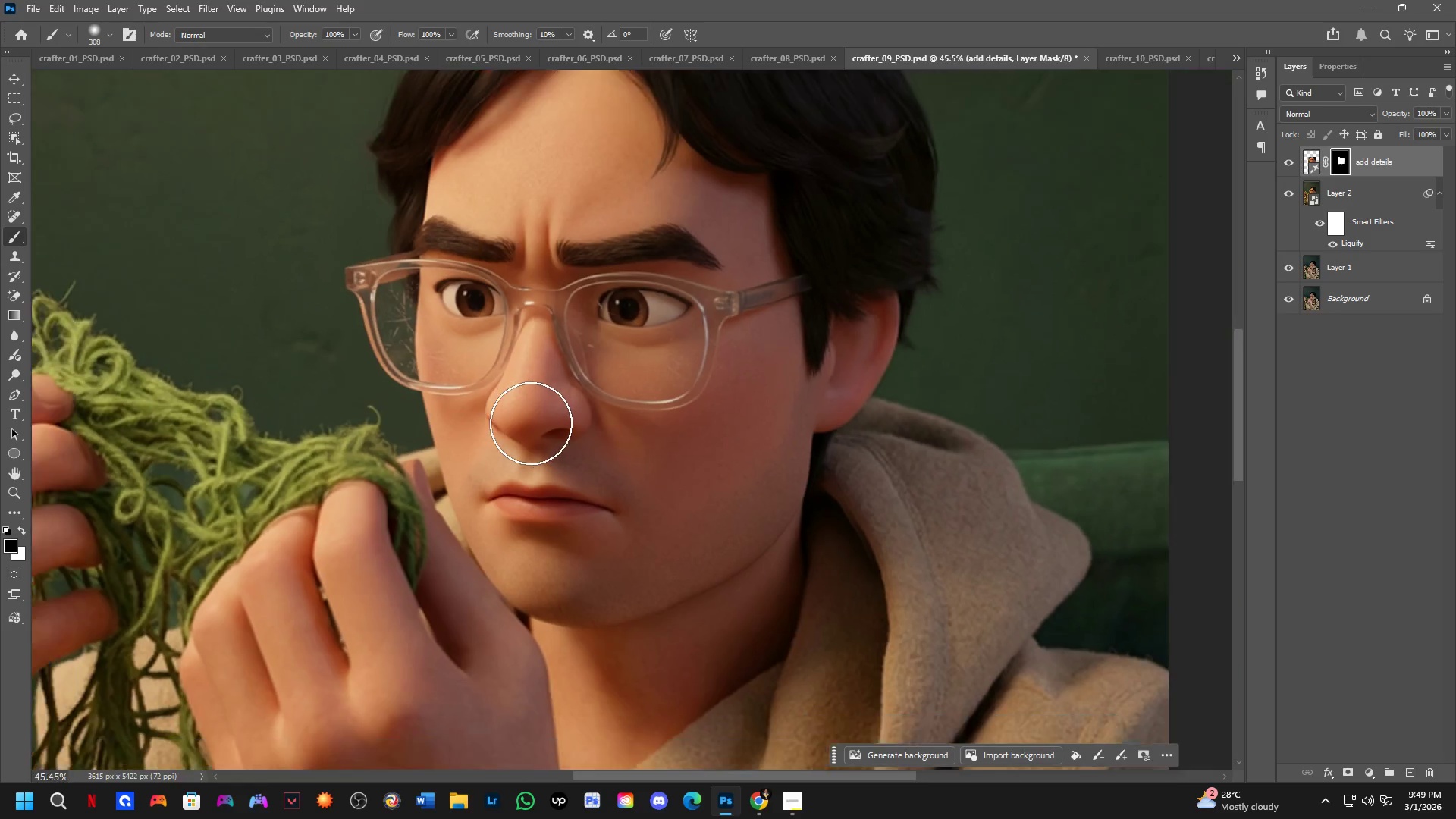 
scroll: coordinate [531, 423], scroll_direction: down, amount: 3.0
 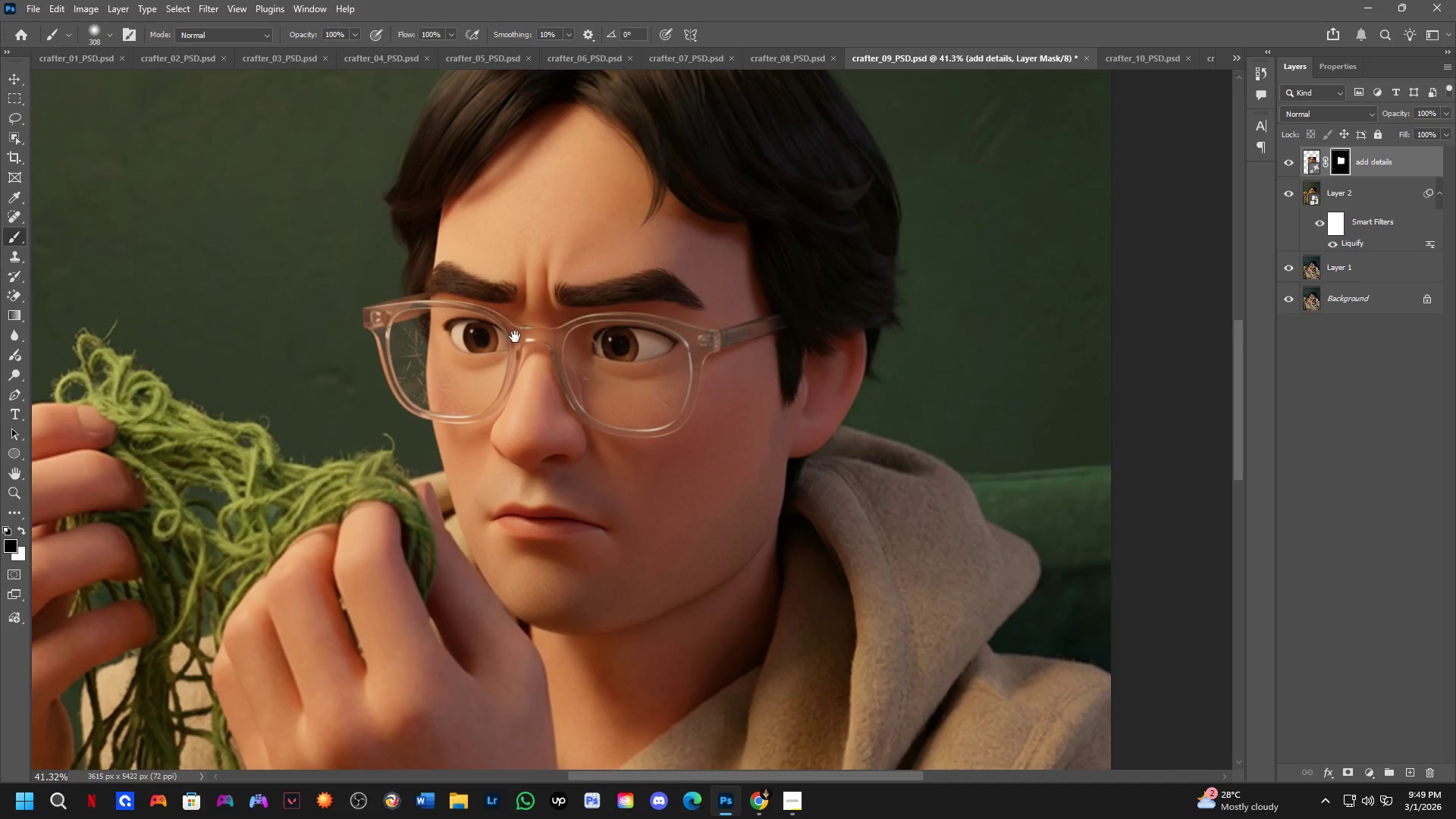 
hold_key(key=Space, duration=0.45)
 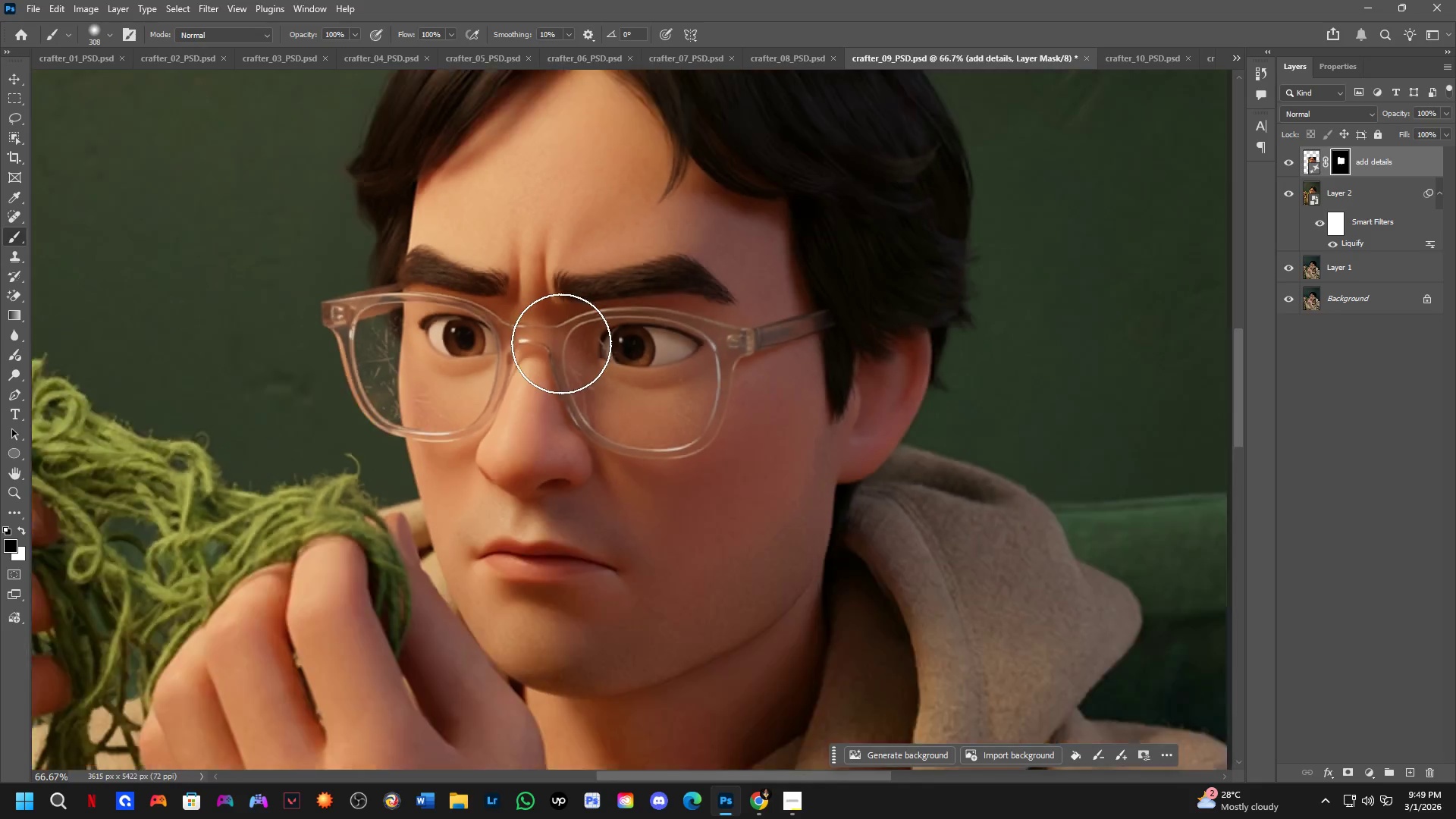 
left_click_drag(start_coordinate=[514, 310], to_coordinate=[515, 337])
 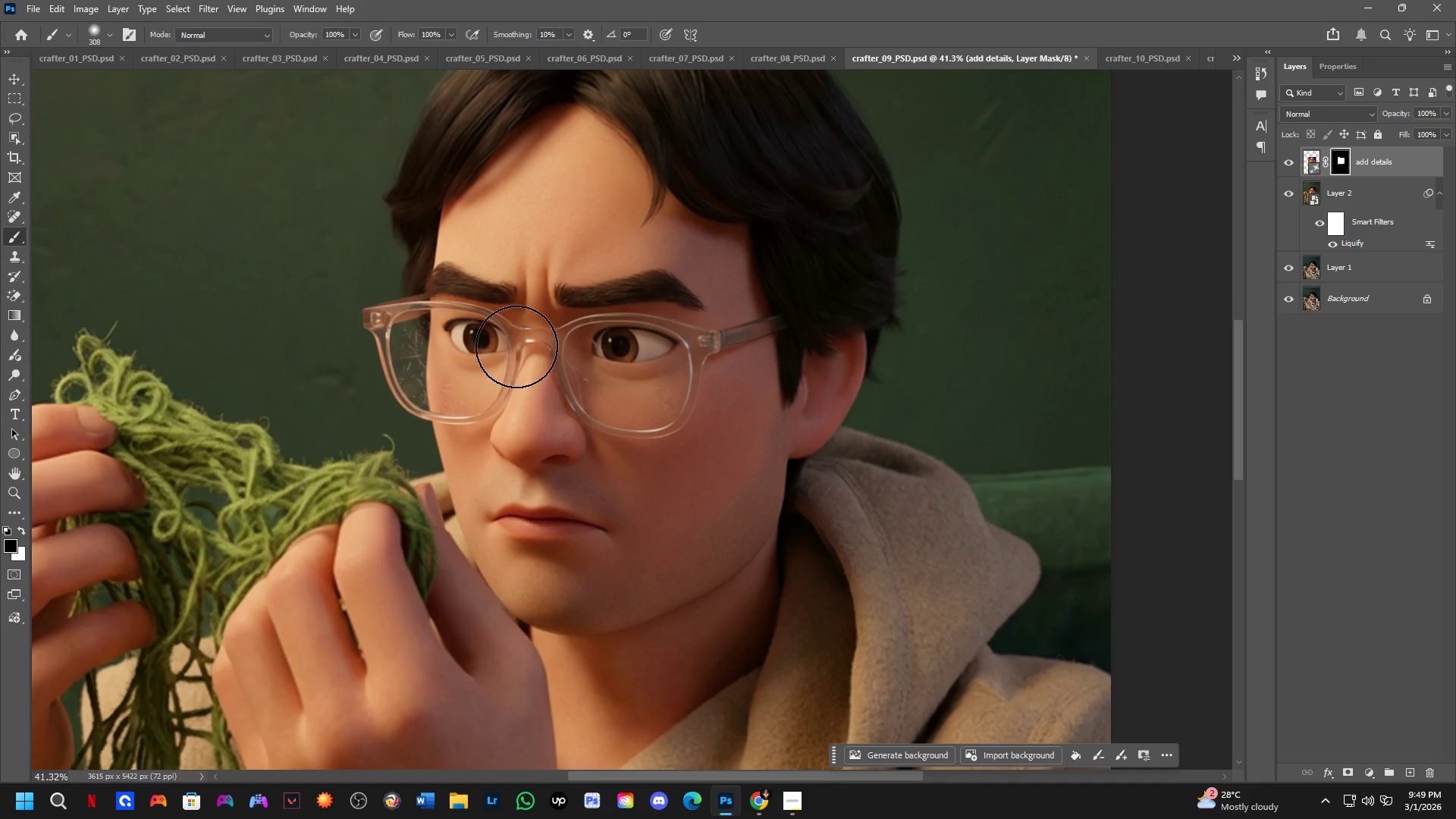 
key(Shift+ShiftLeft)
 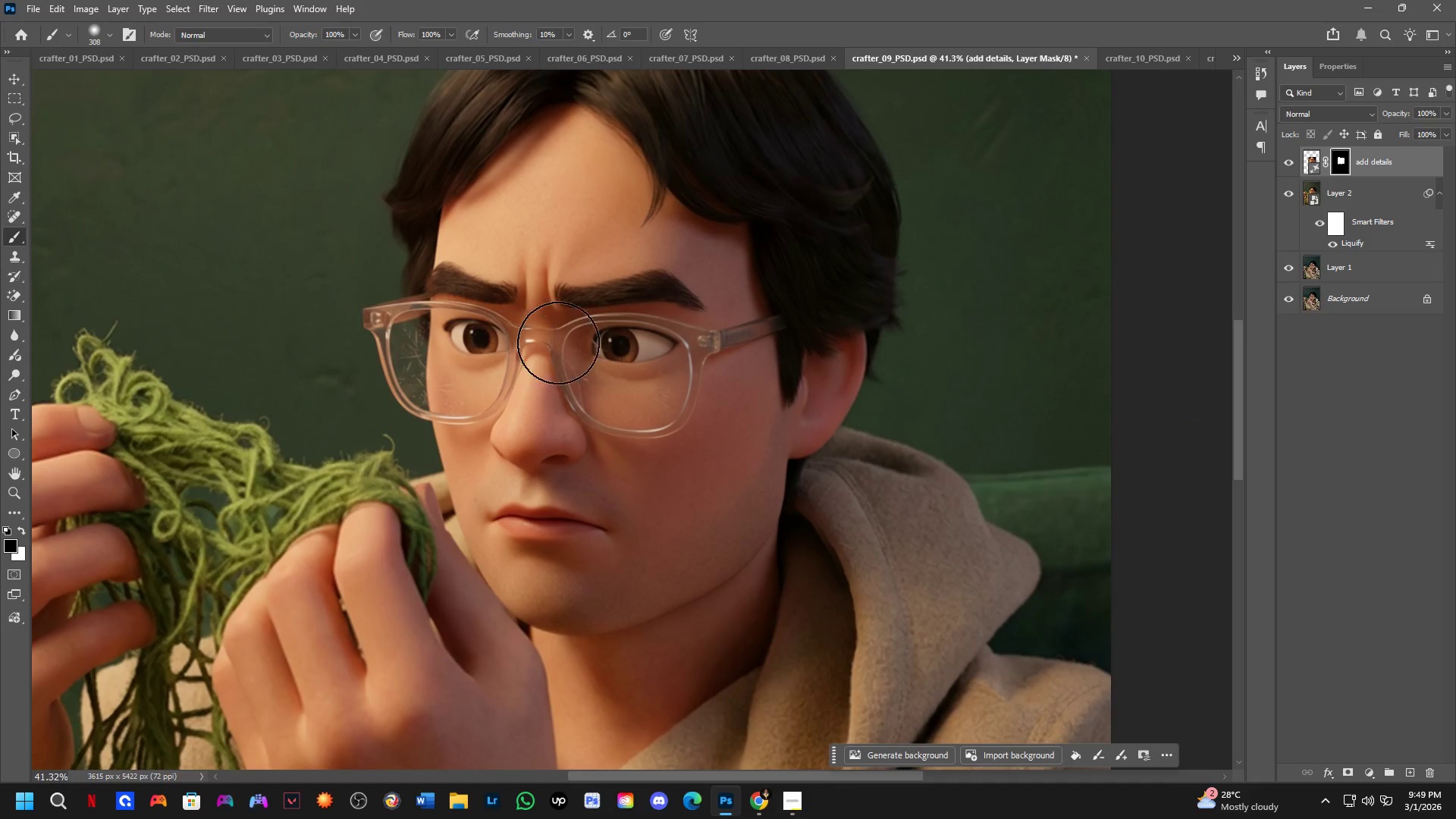 
key(Shift+ShiftLeft)
 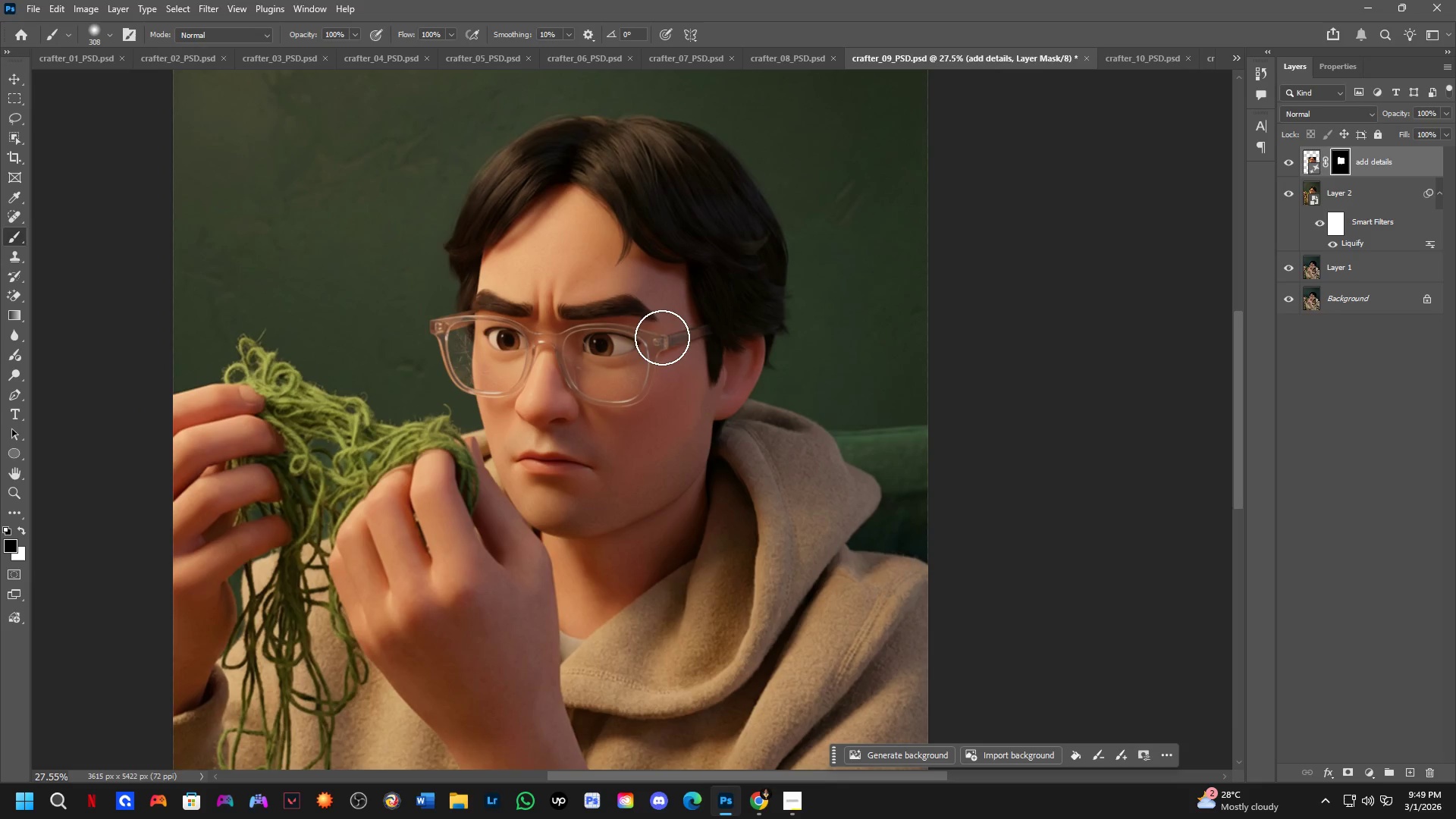 
scroll: coordinate [560, 344], scroll_direction: down, amount: 2.0
 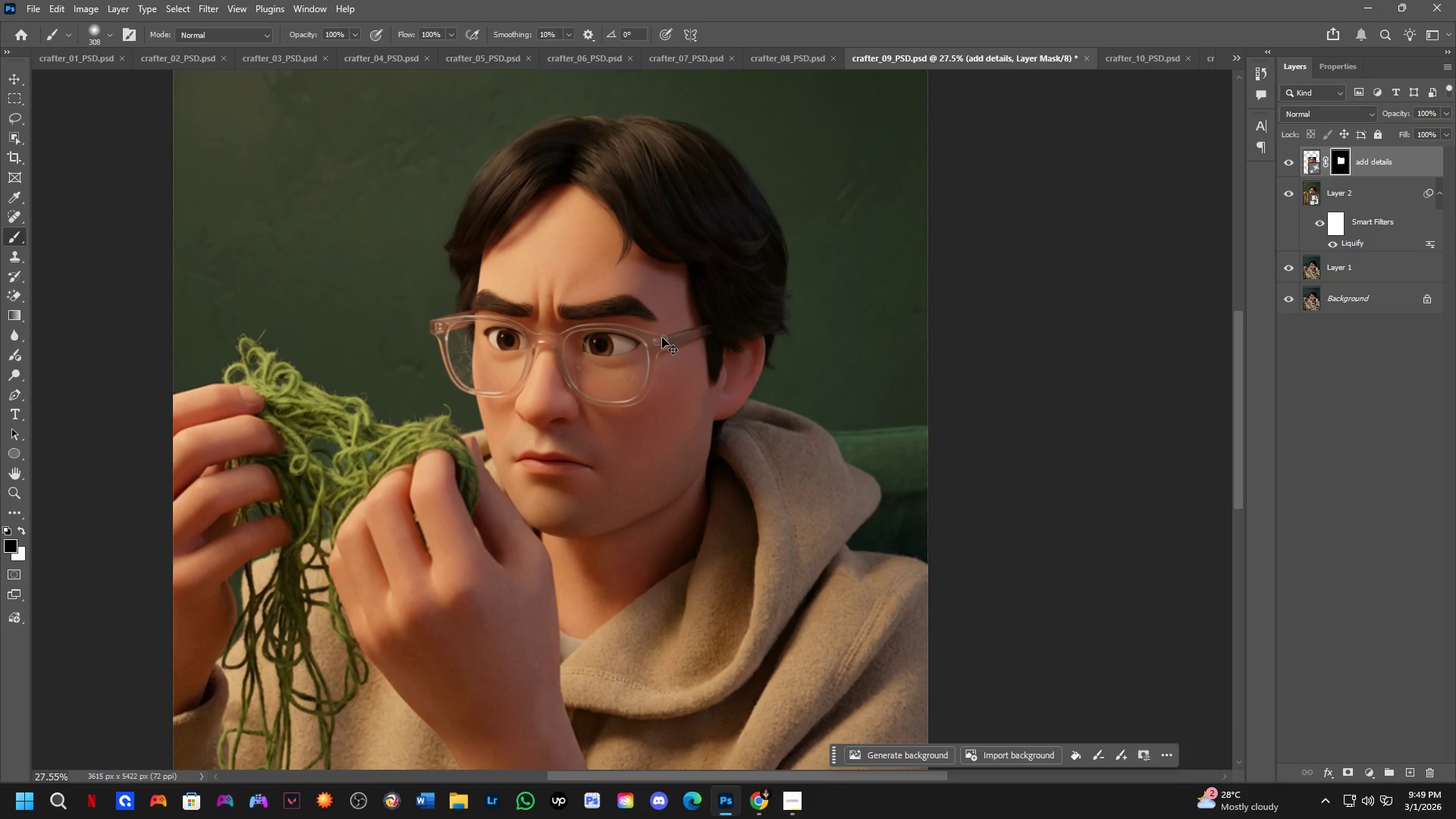 
key(Control+ControlLeft)
 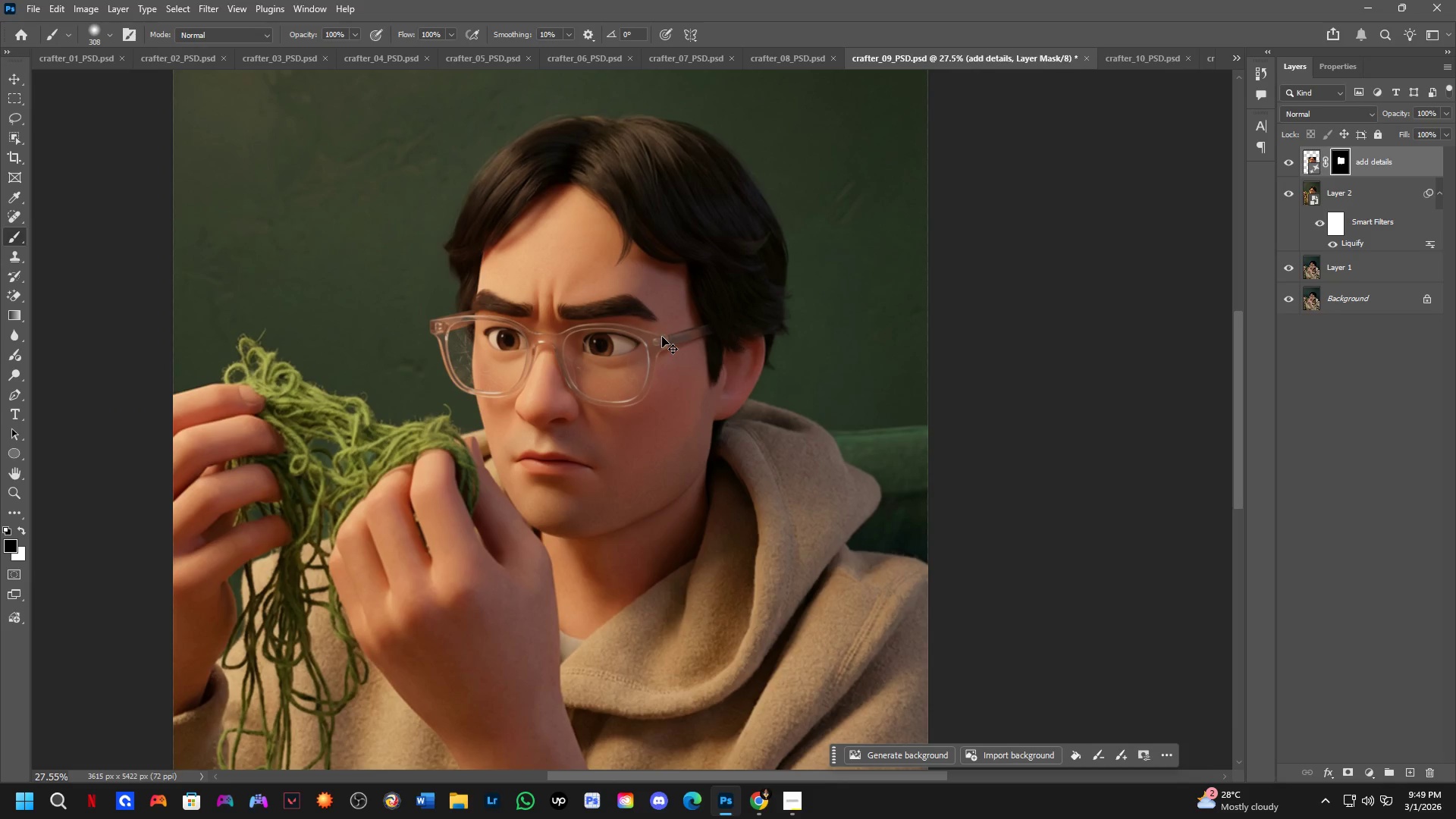 
key(Control+S)
 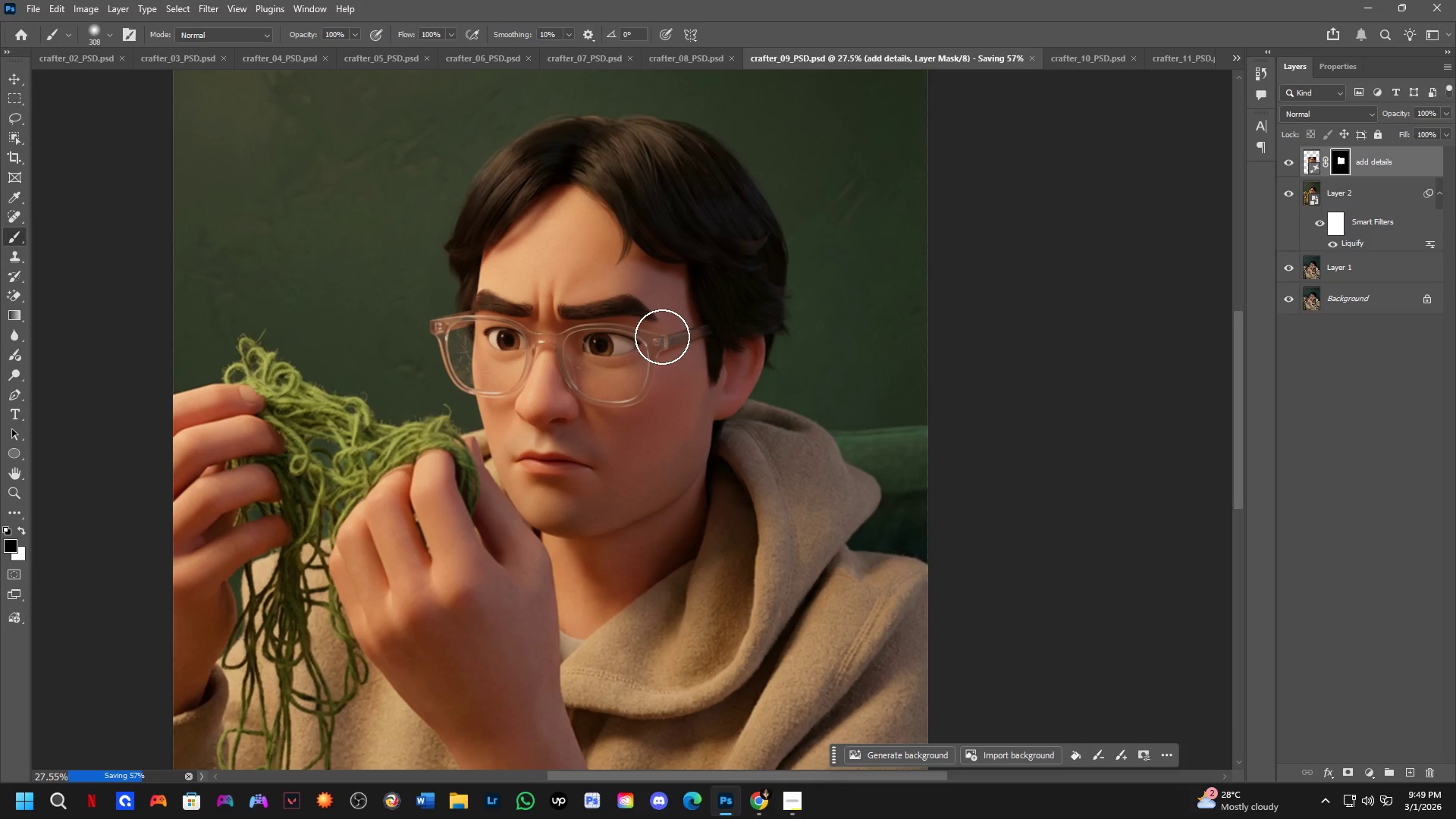 
key(Control+ControlLeft)
 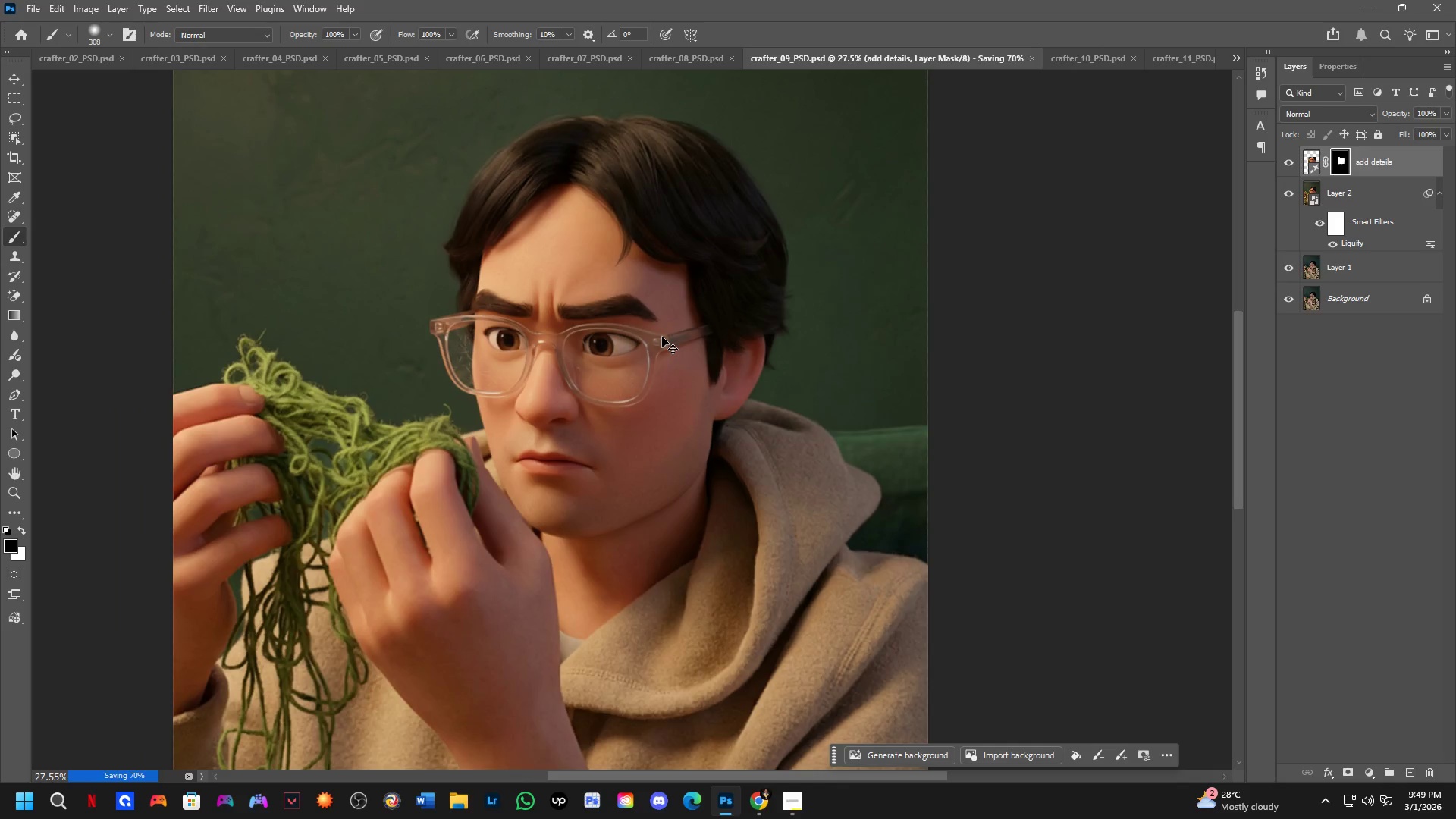 
key(Control+Tab)
 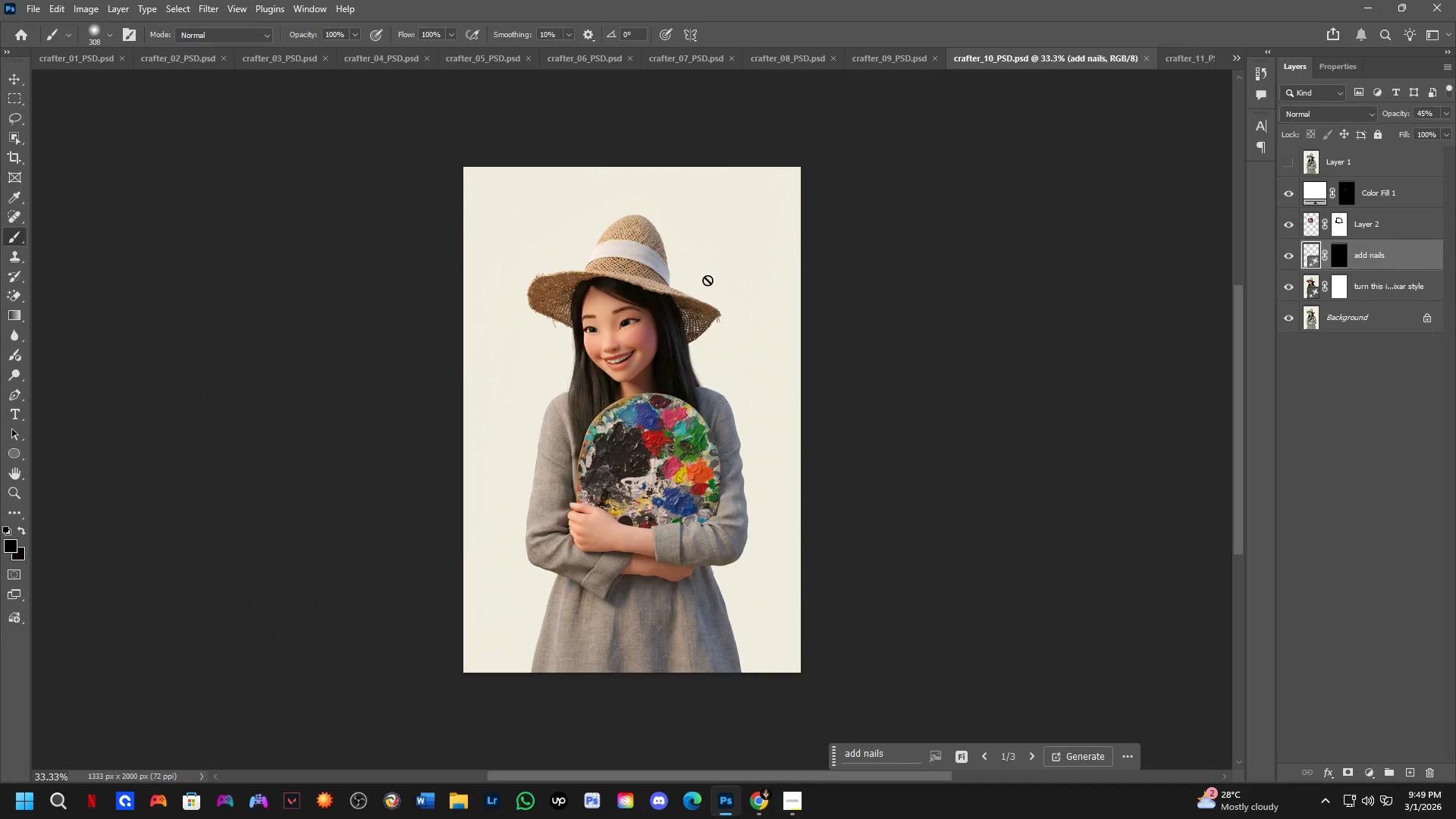 
hold_key(key=ShiftLeft, duration=0.31)
 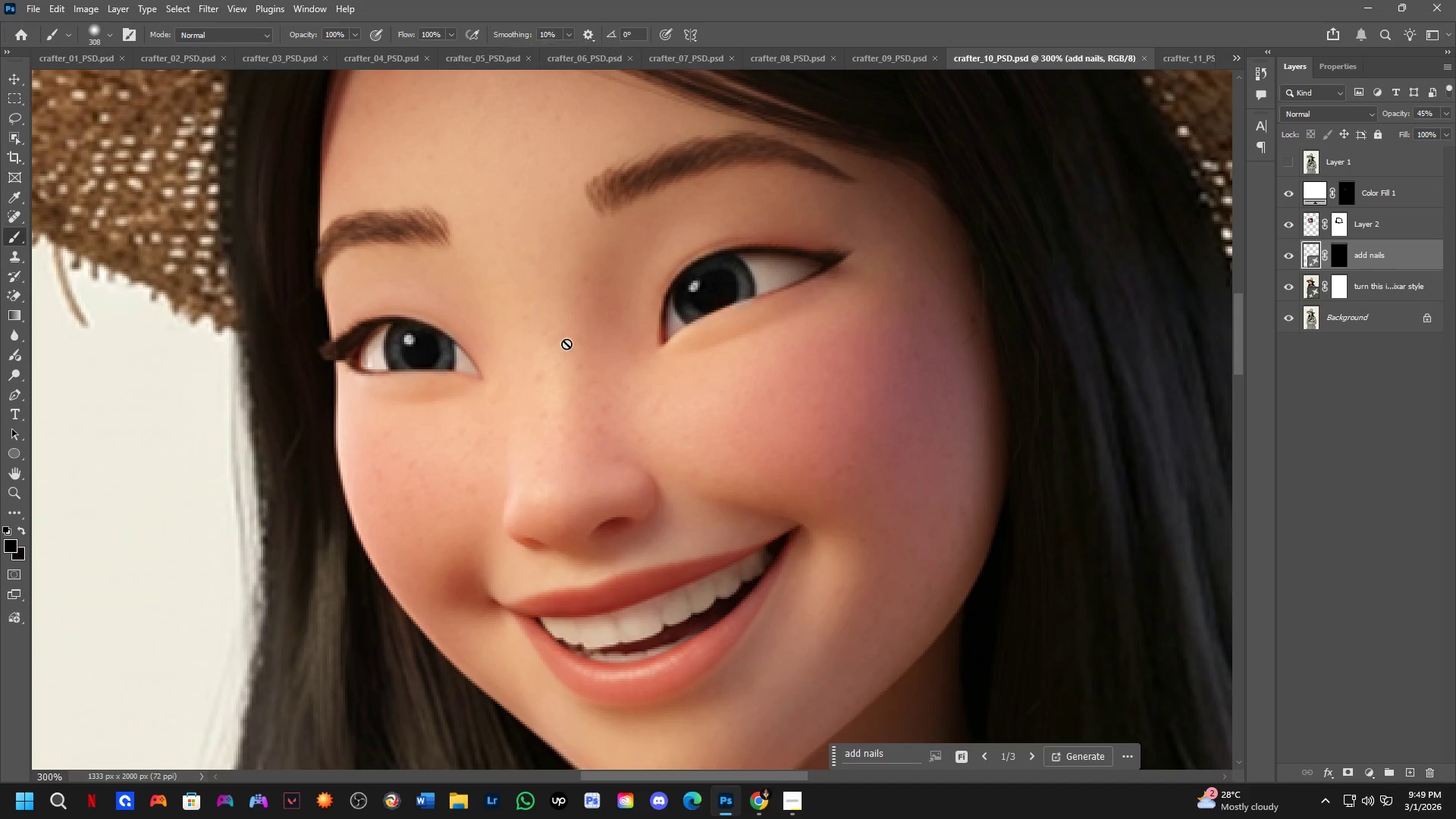 
key(Shift+ShiftLeft)
 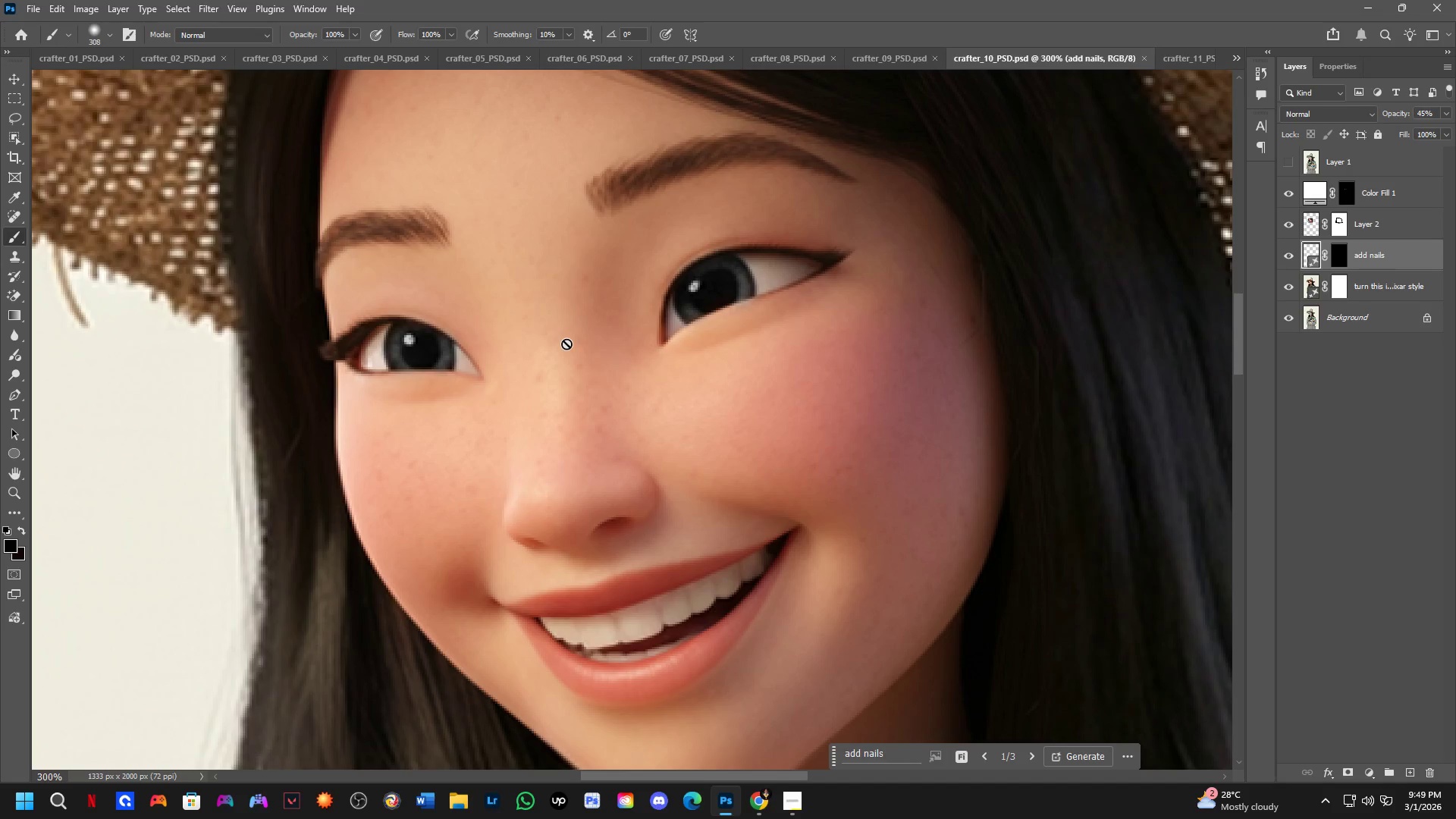 
scroll: coordinate [566, 344], scroll_direction: up, amount: 8.0
 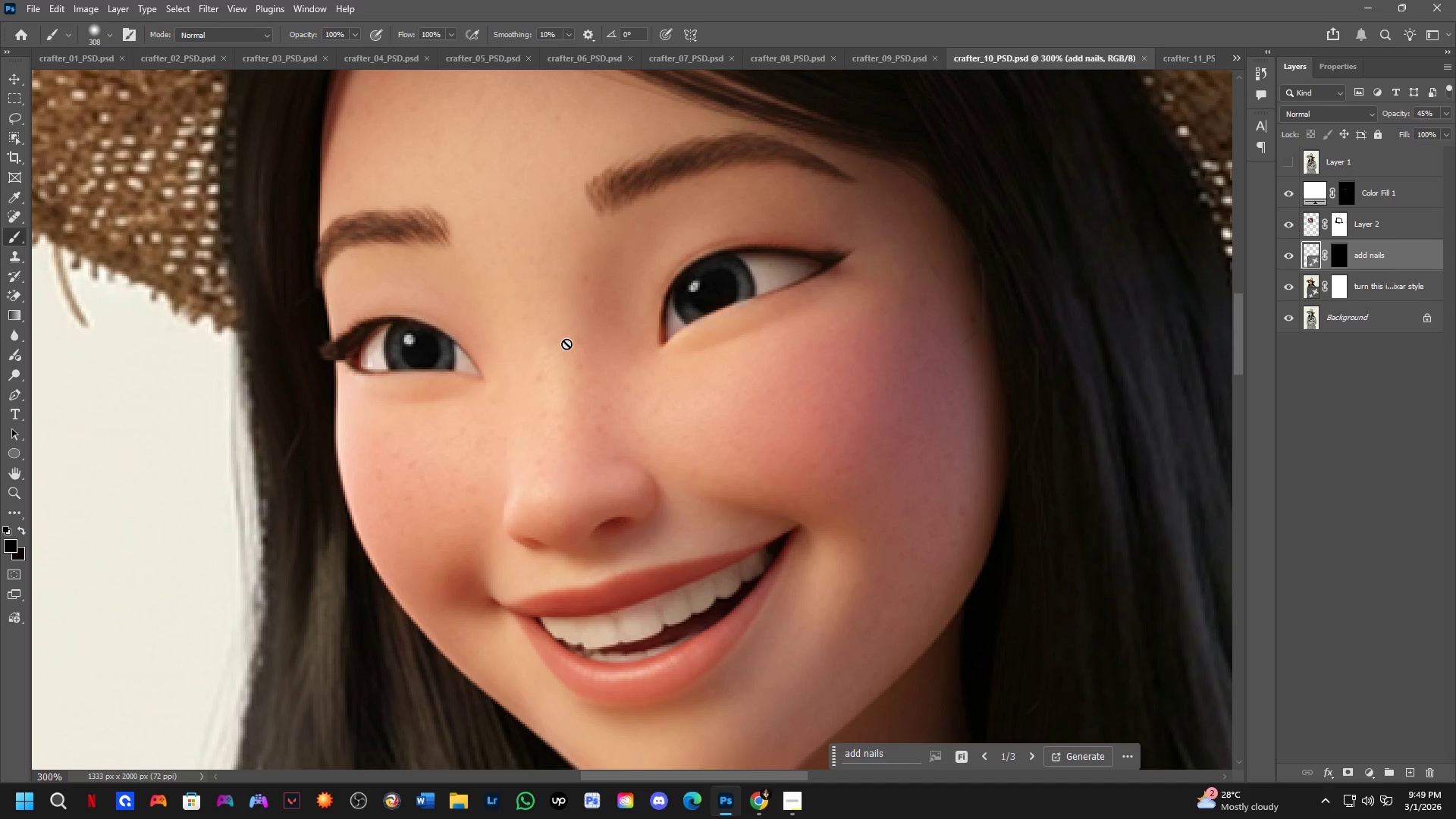 
hold_key(key=ShiftLeft, duration=0.58)
scroll: coordinate [566, 344], scroll_direction: down, amount: 2.0
 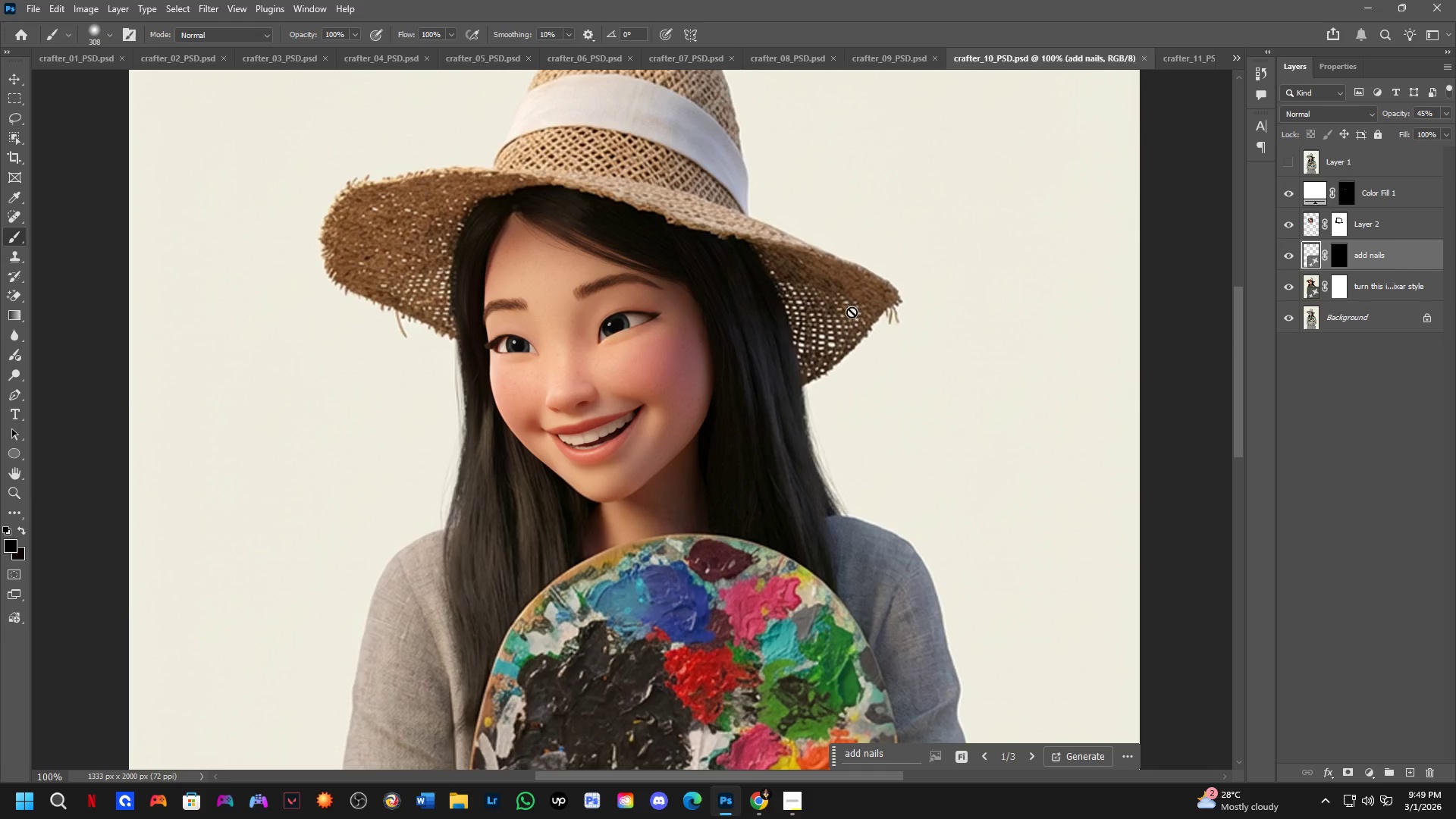 
key(Control+ControlLeft)
 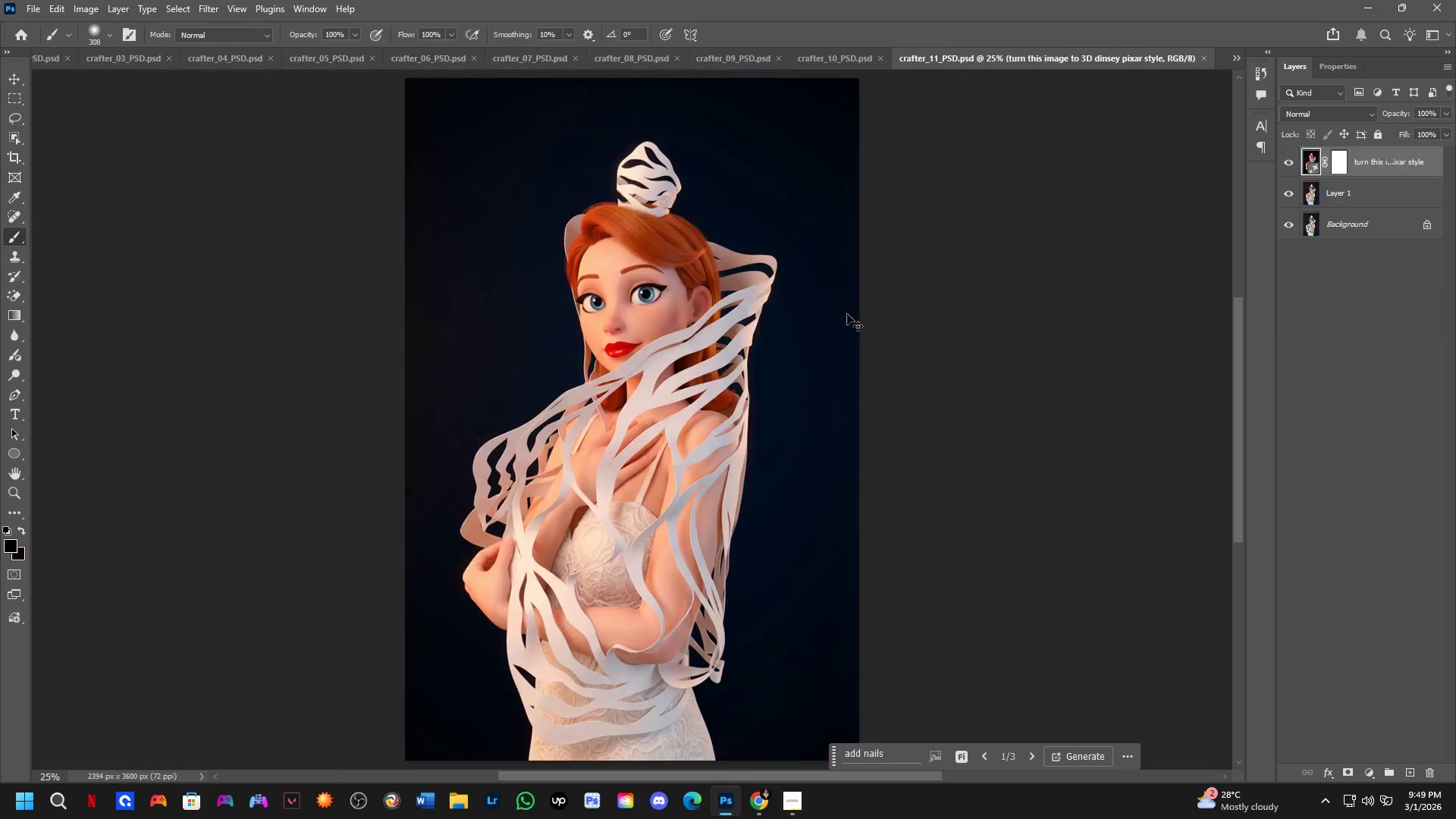 
key(Control+Tab)
 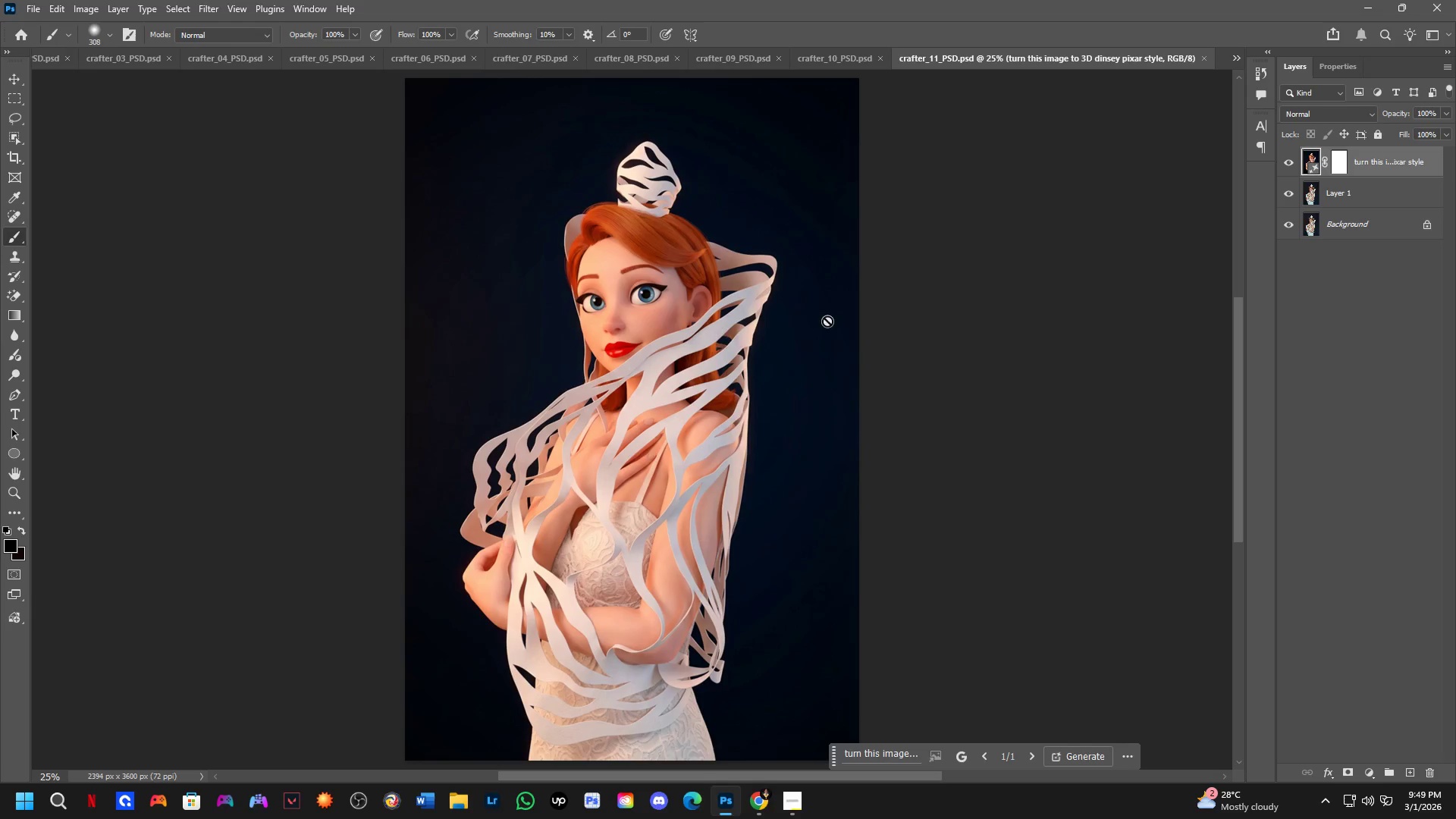 
key(Shift+ShiftLeft)
 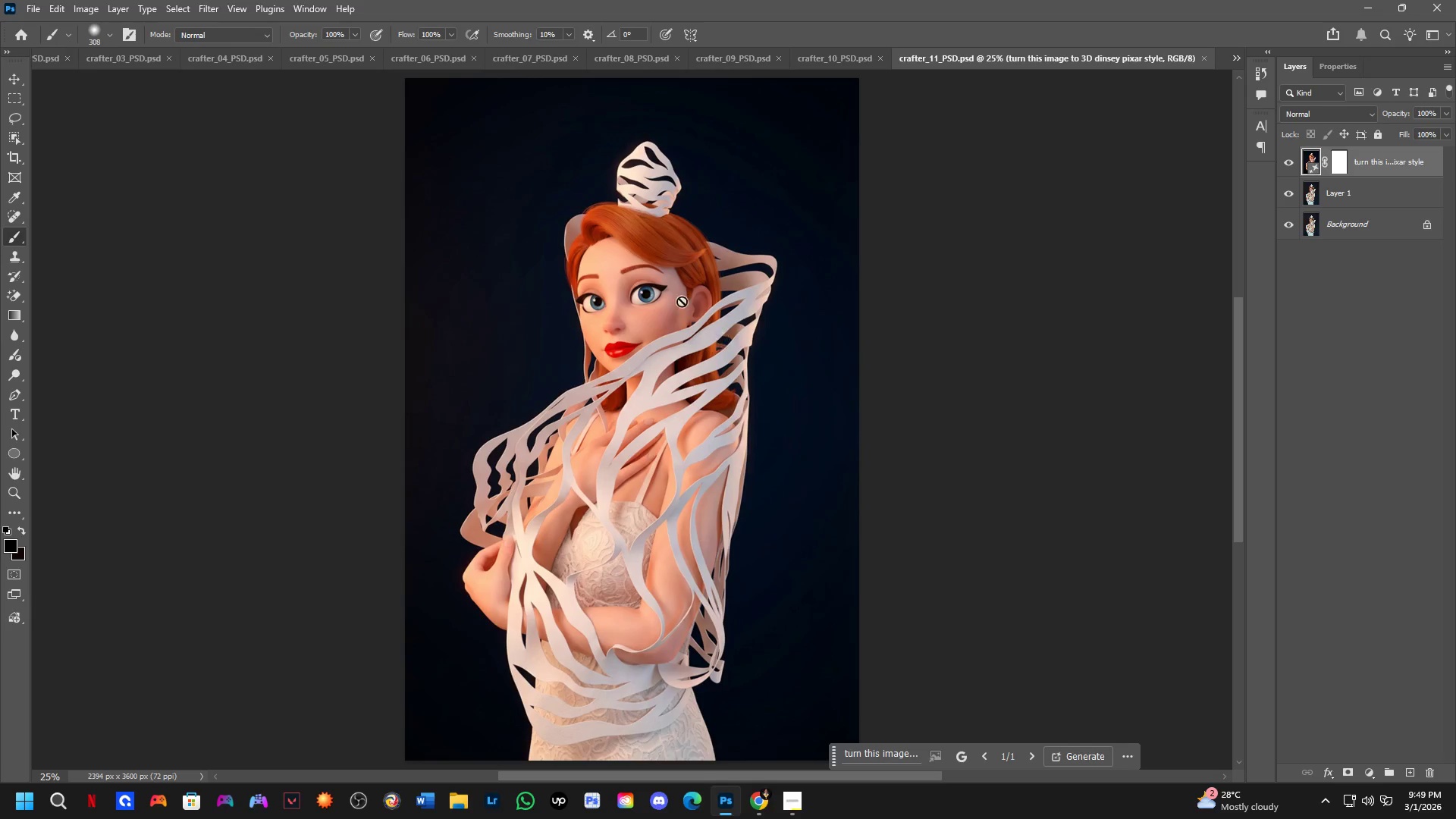 
scroll: coordinate [673, 286], scroll_direction: up, amount: 4.0
 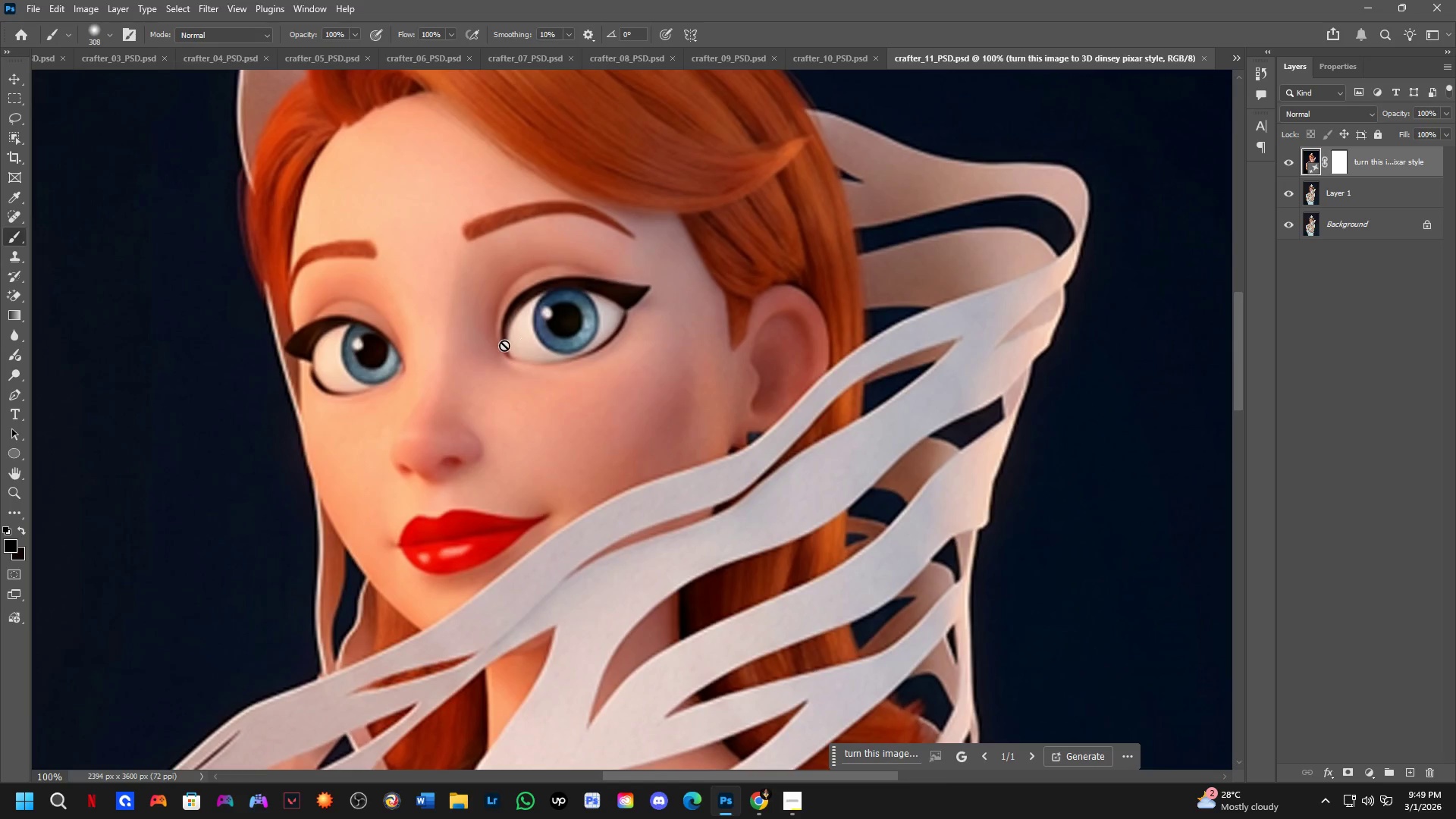 
hold_key(key=Space, duration=0.39)
 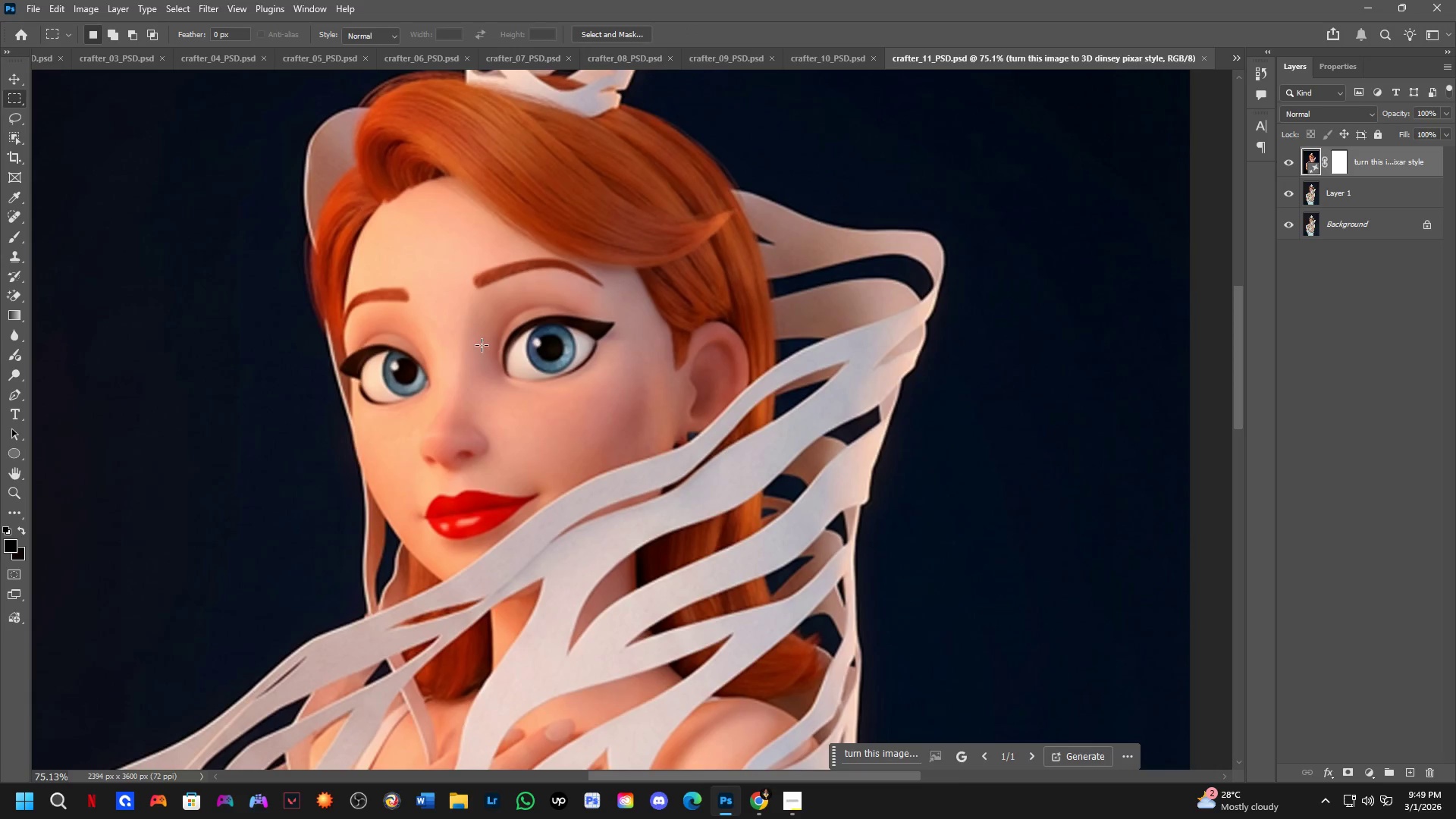 
left_click_drag(start_coordinate=[504, 344], to_coordinate=[506, 363])
 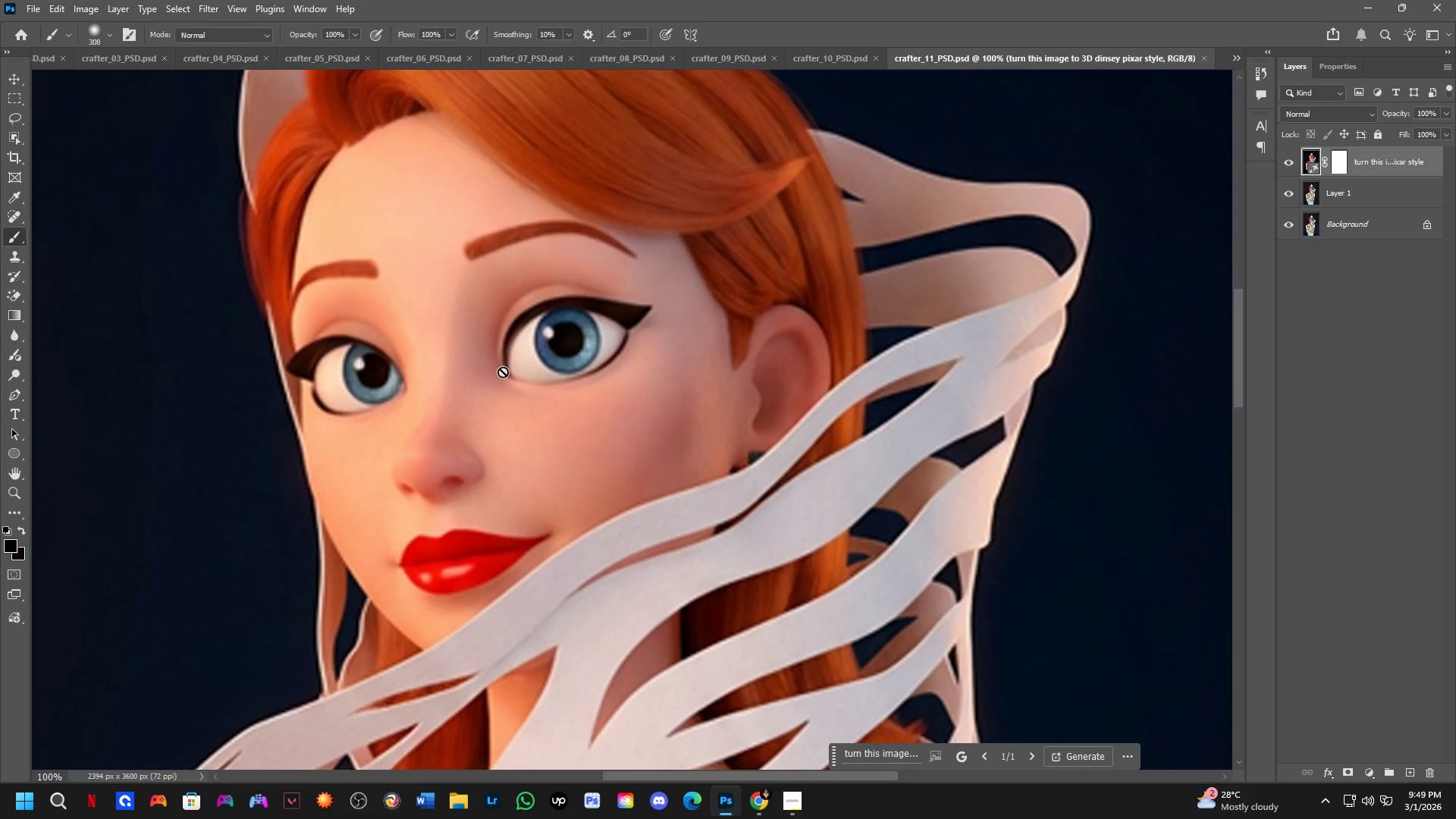 
scroll: coordinate [503, 372], scroll_direction: down, amount: 3.0
 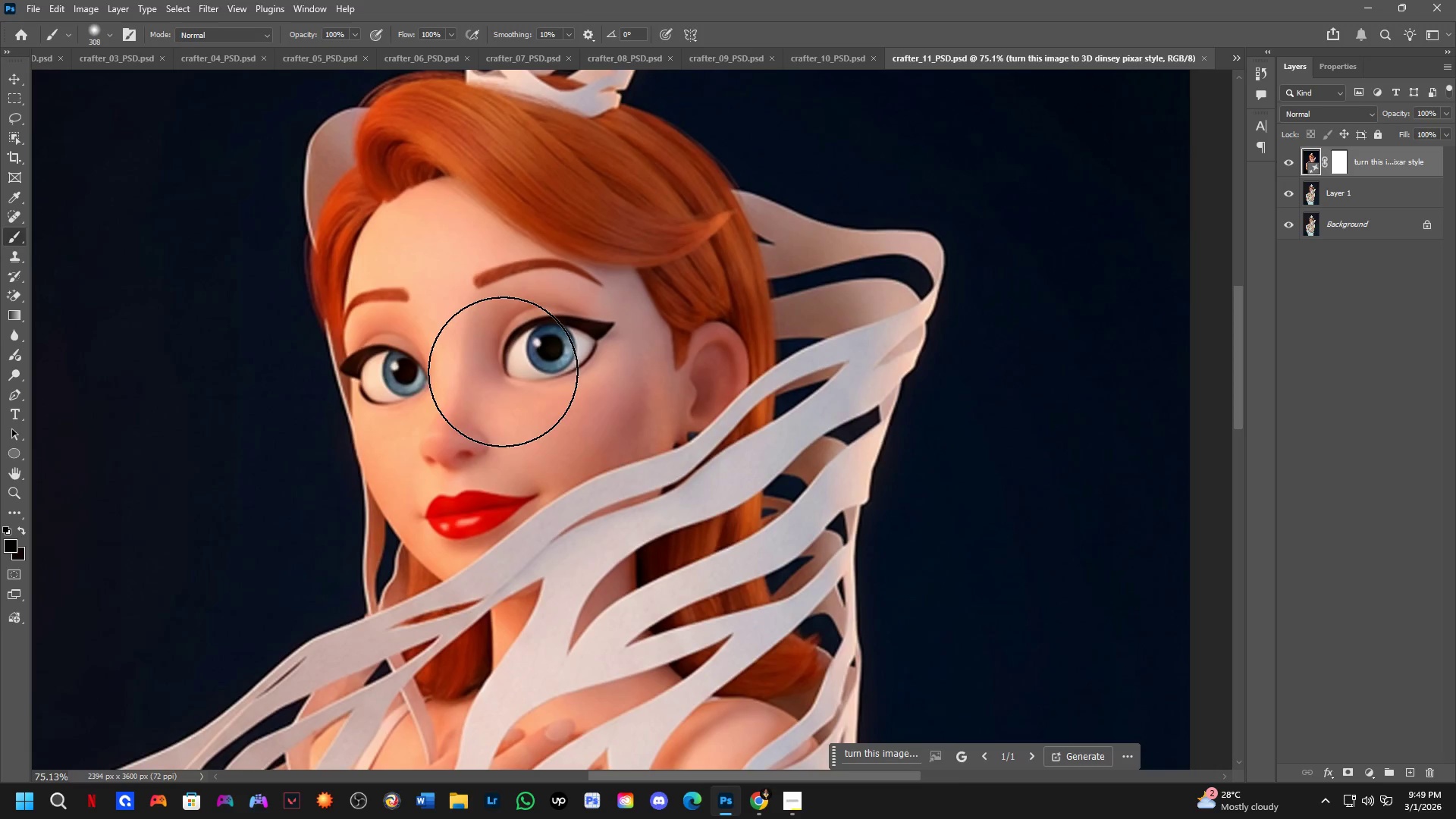 
key(M)
 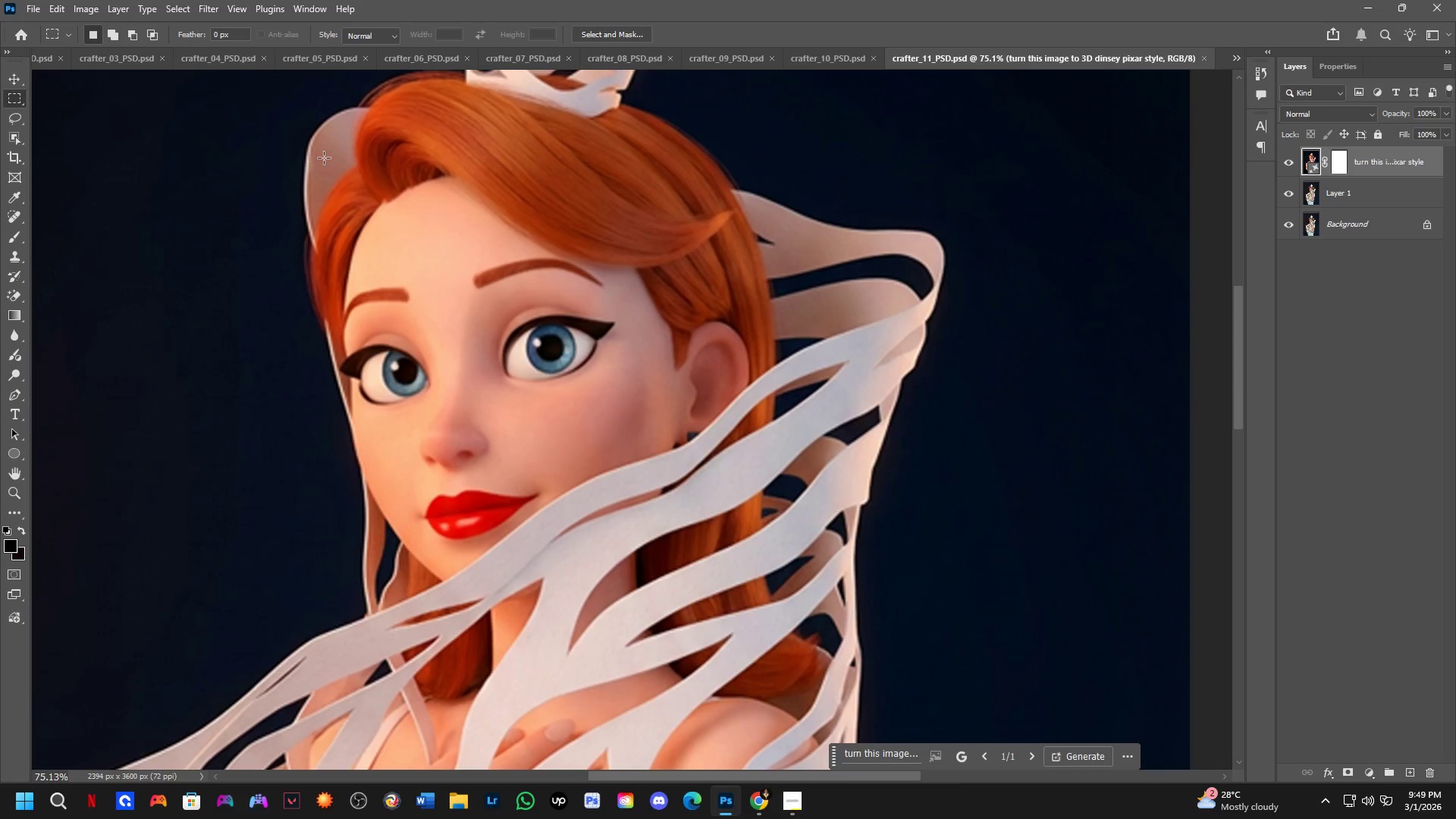 
left_click_drag(start_coordinate=[312, 158], to_coordinate=[792, 632])
 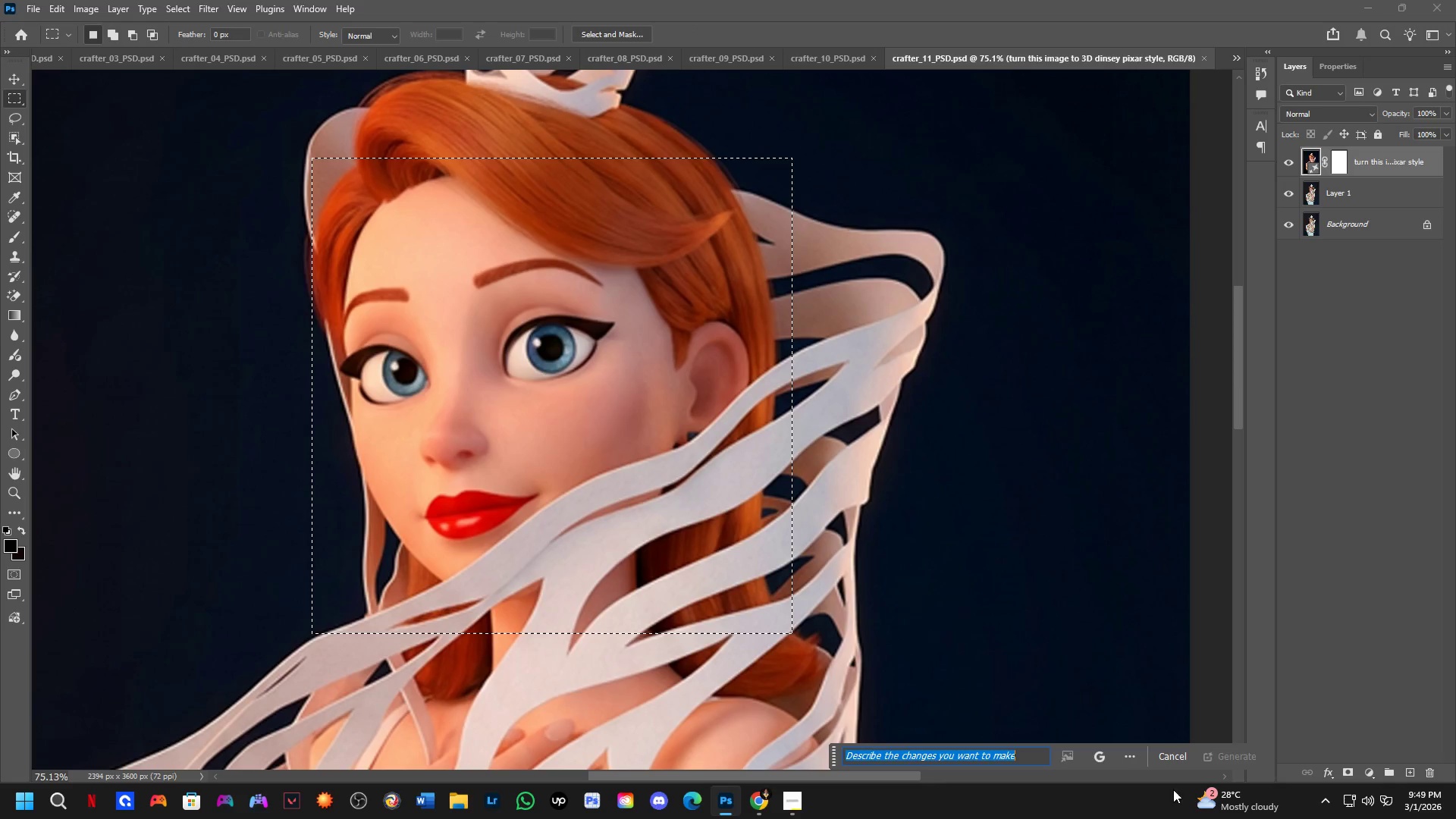 
left_click([1102, 754])
 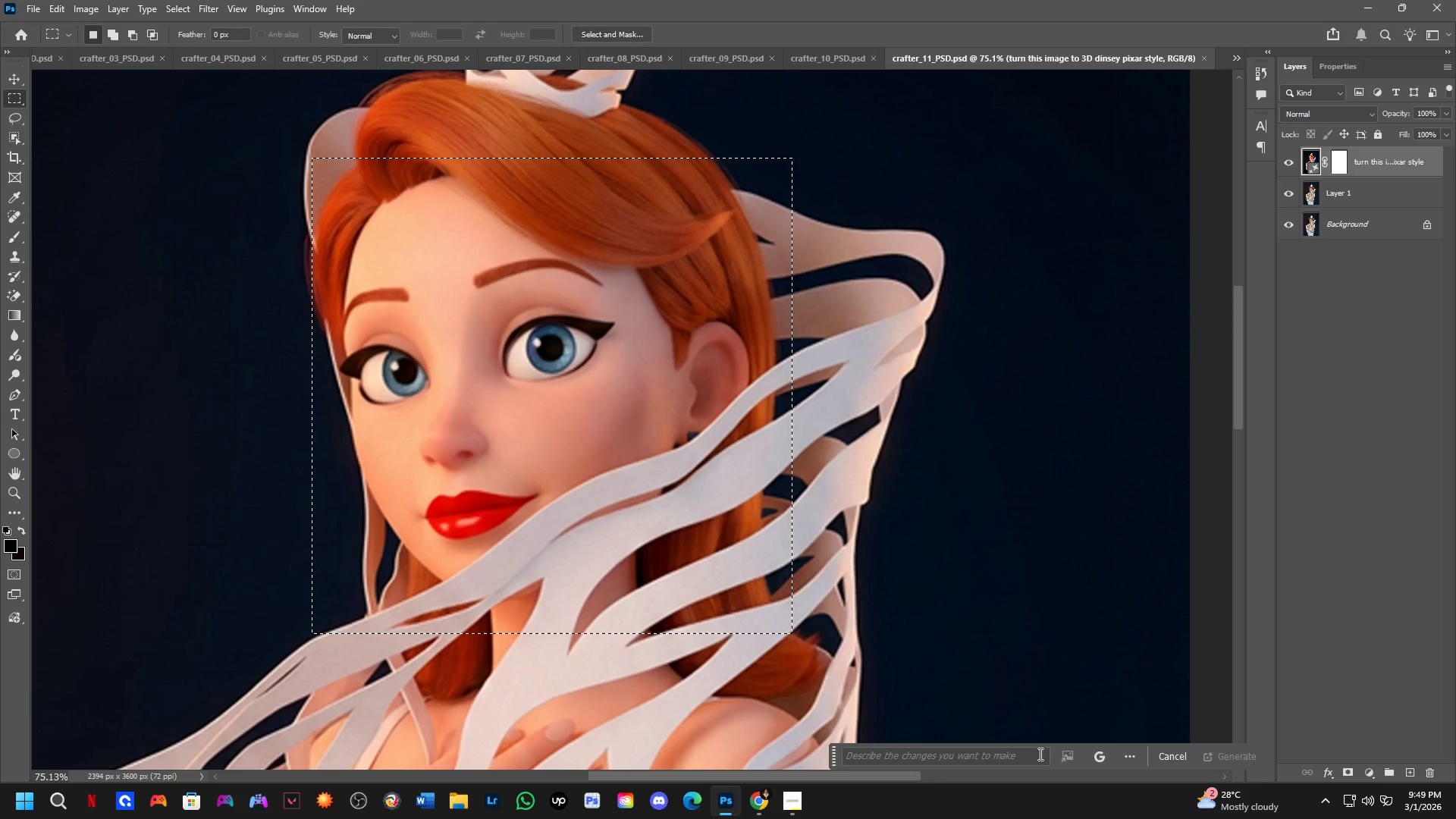 
double_click([1006, 755])
 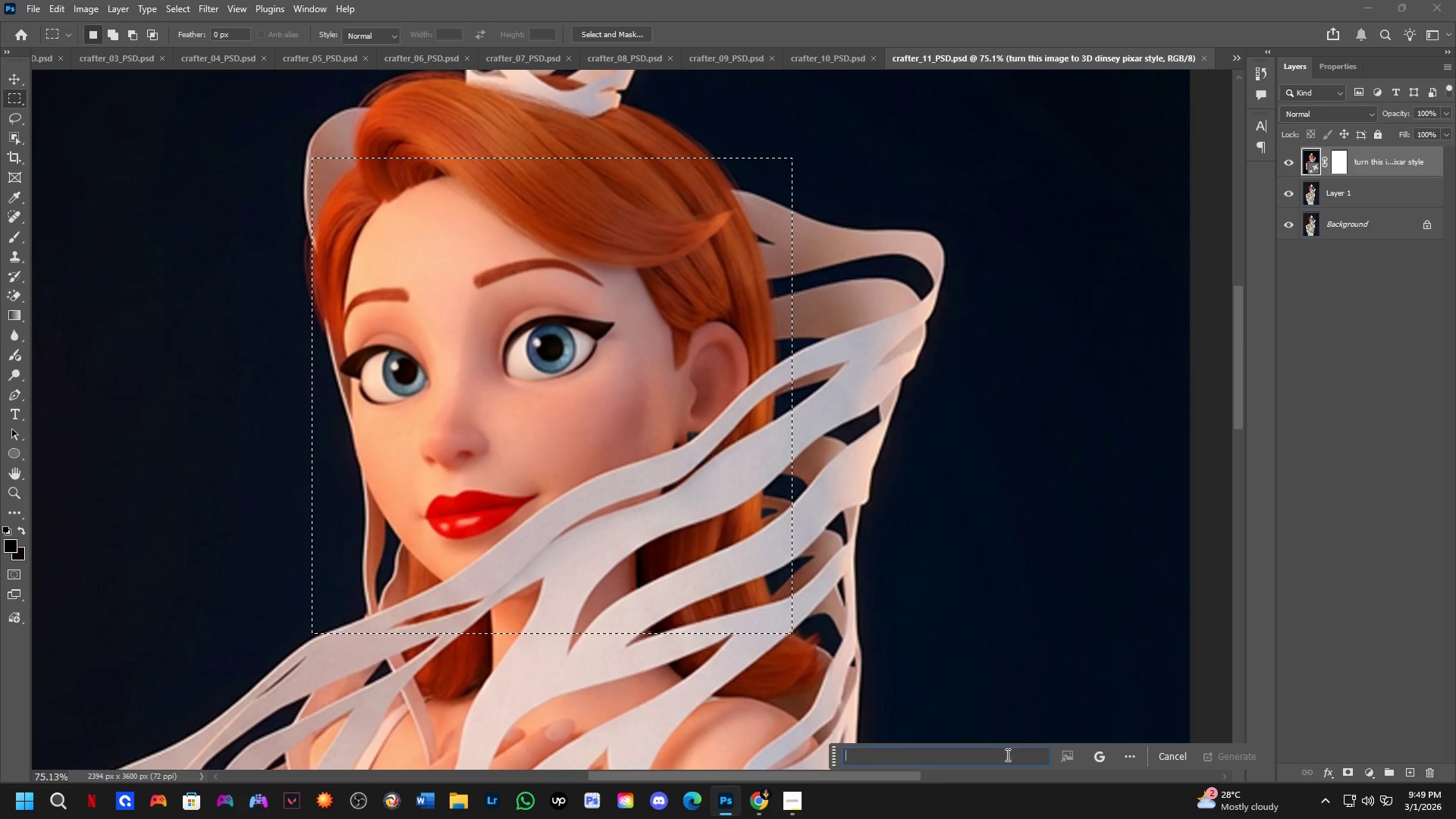 
type(ad)
 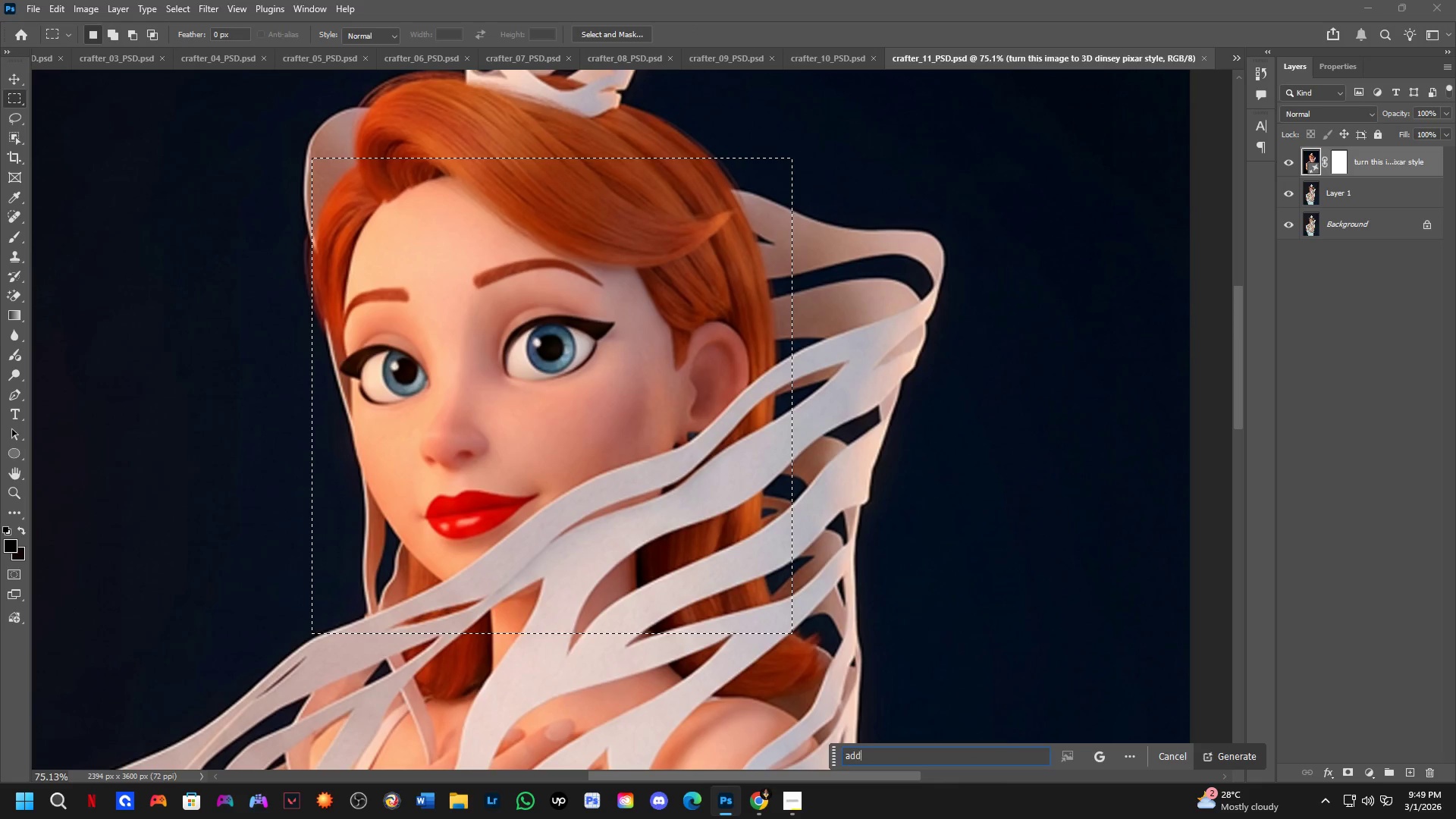 
type(d details)
 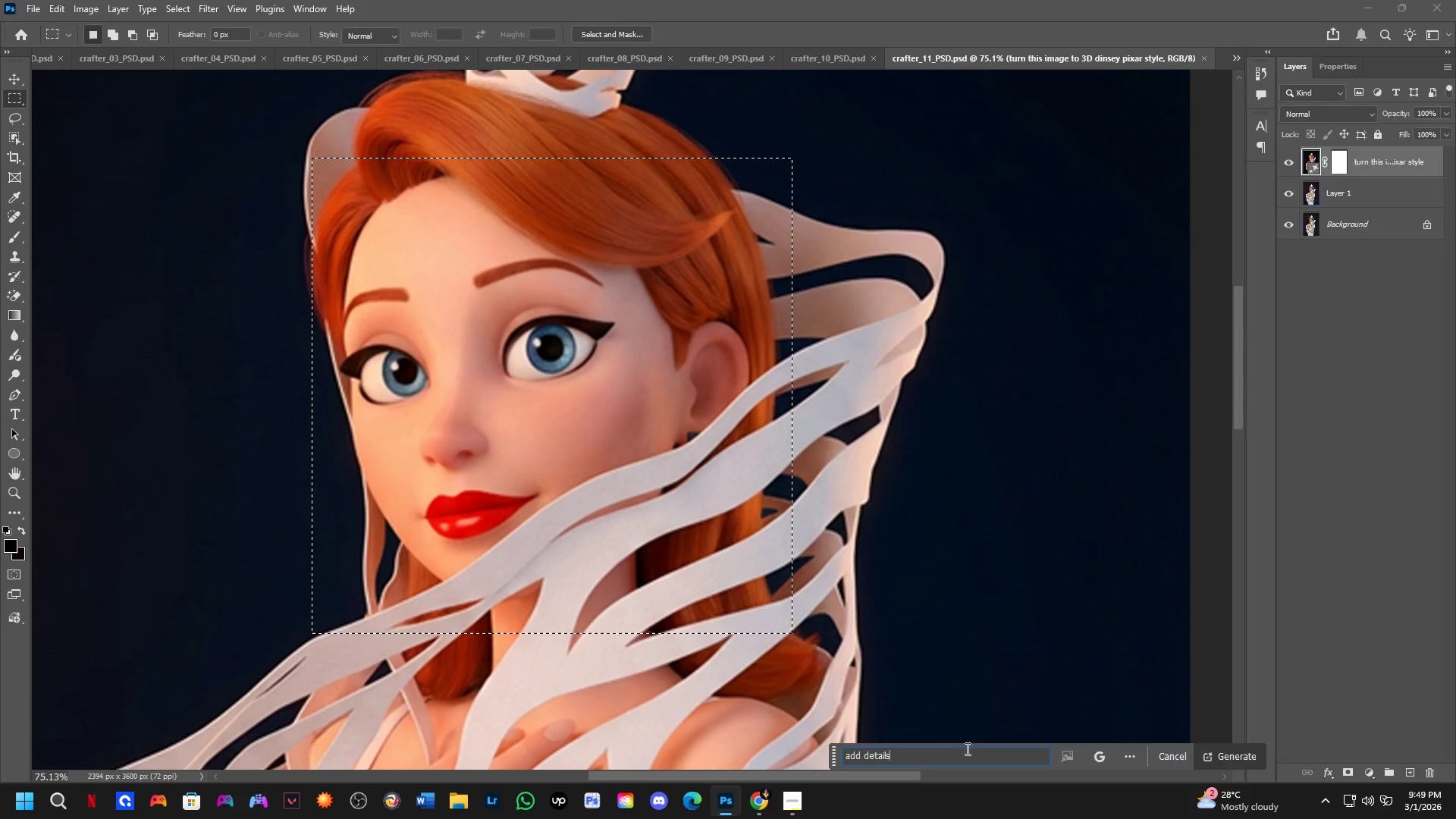 
key(Enter)
 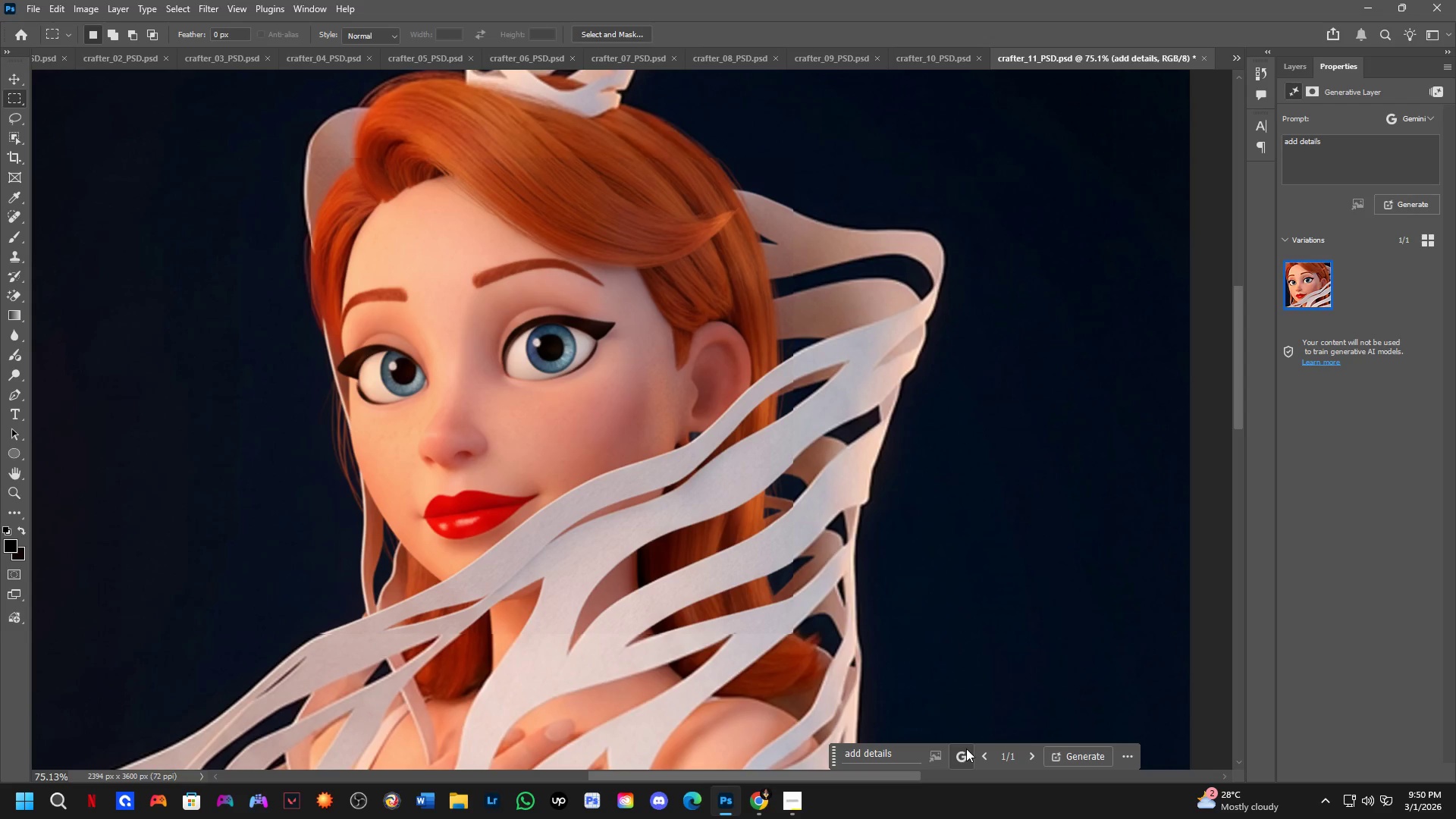 
wait(33.7)
 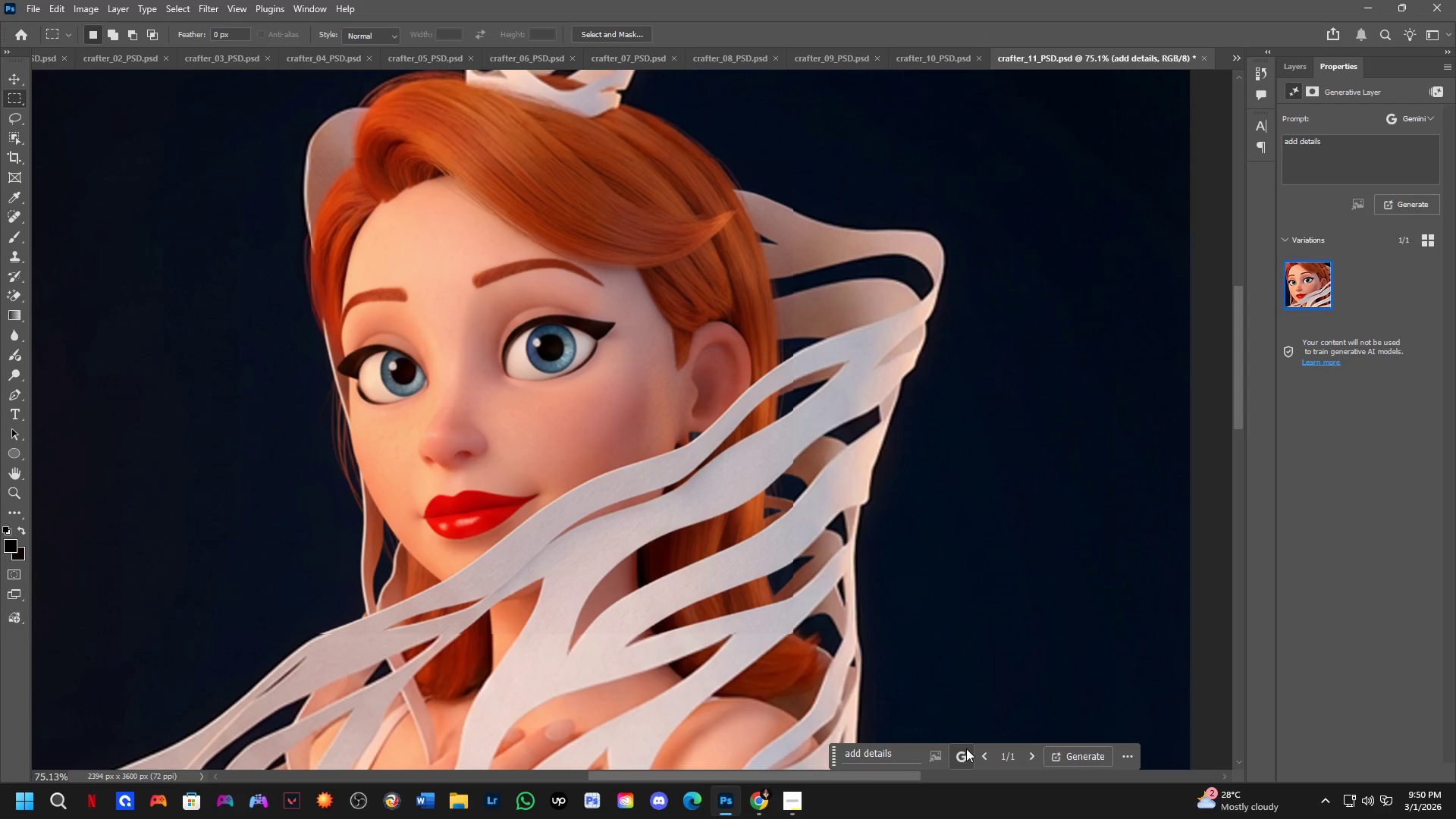 
key(Shift+ShiftLeft)
 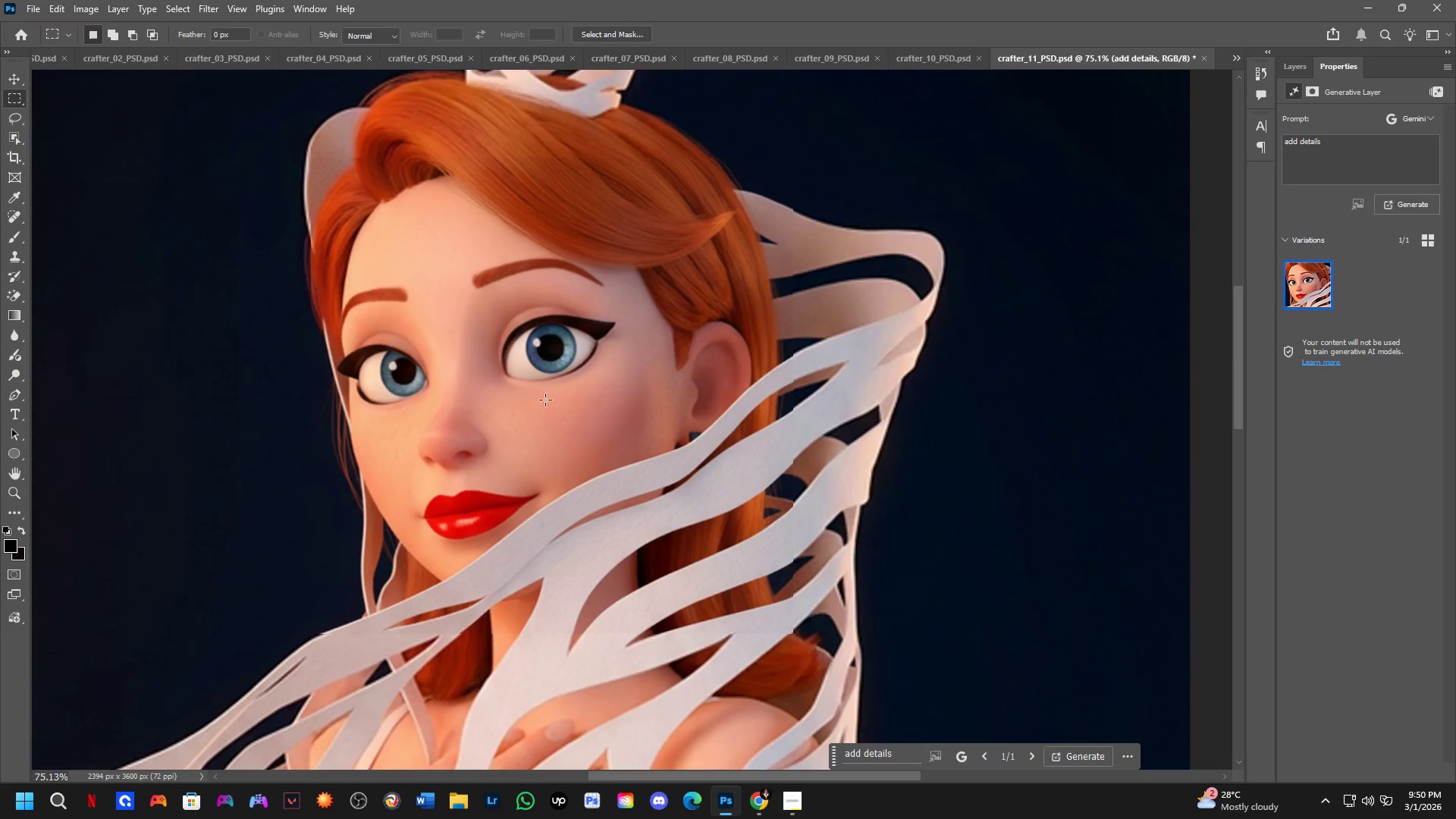 
key(Shift+ShiftLeft)
 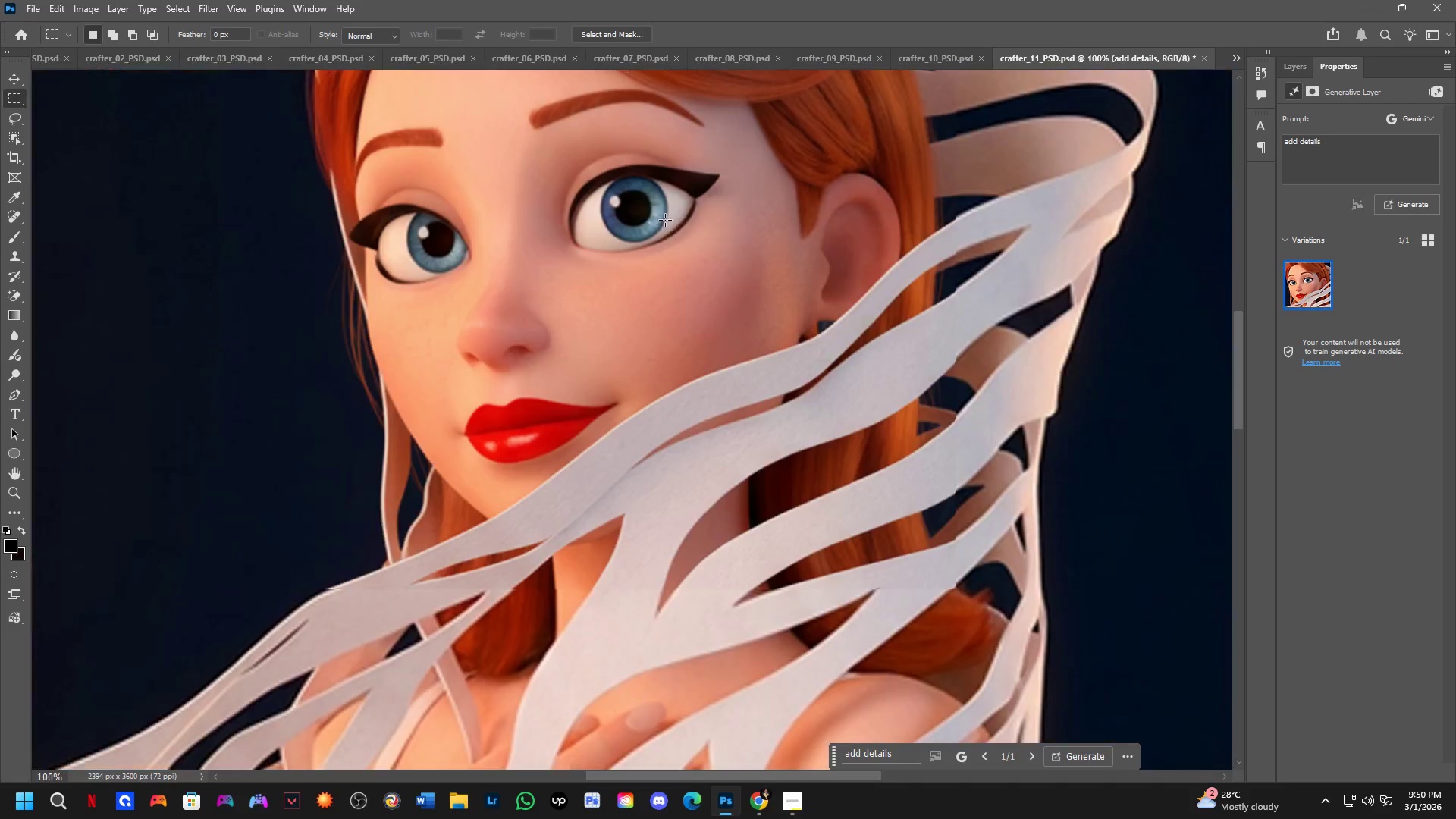 
scroll: coordinate [665, 220], scroll_direction: up, amount: 2.0
 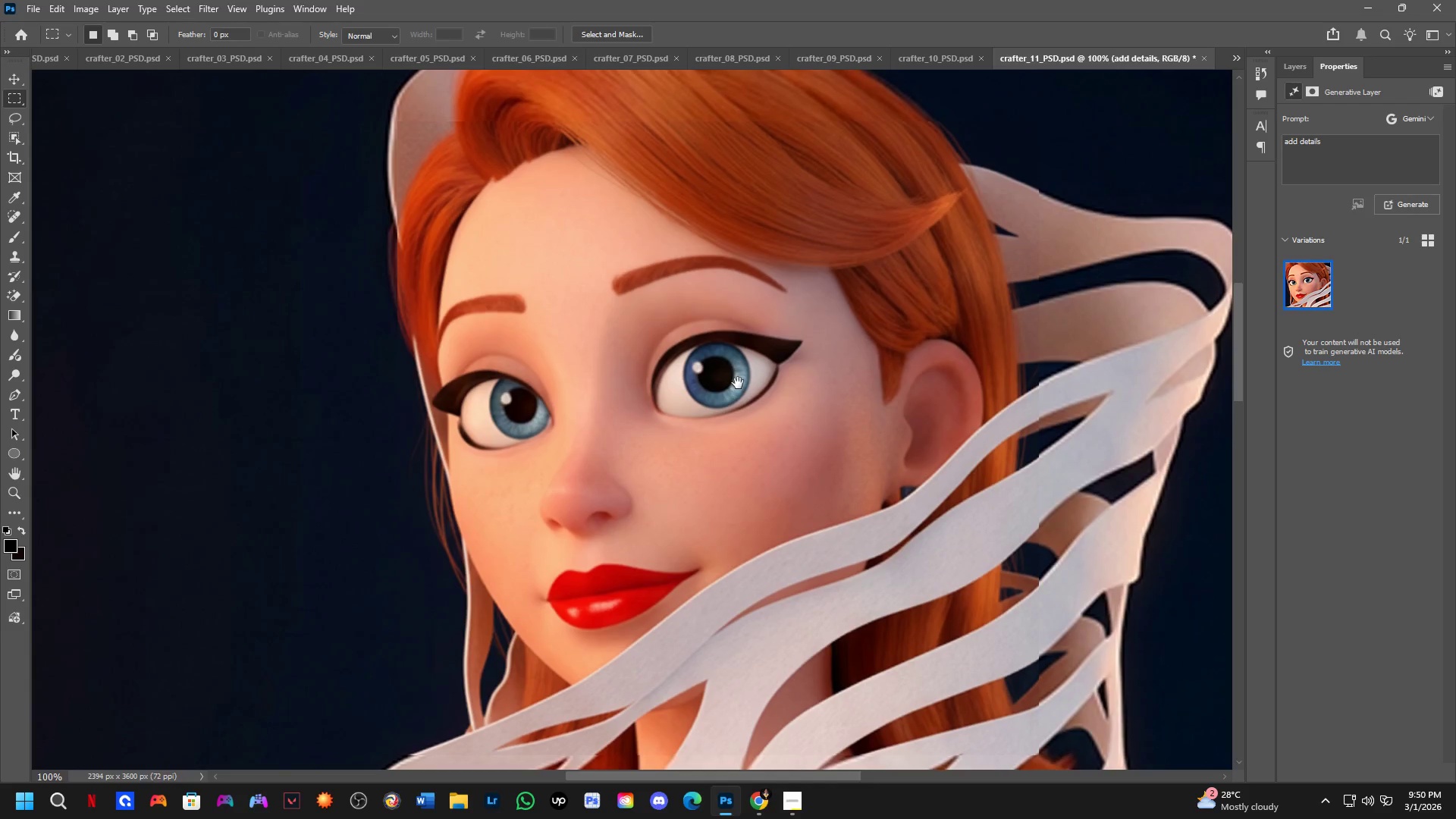 
hold_key(key=Space, duration=0.67)
 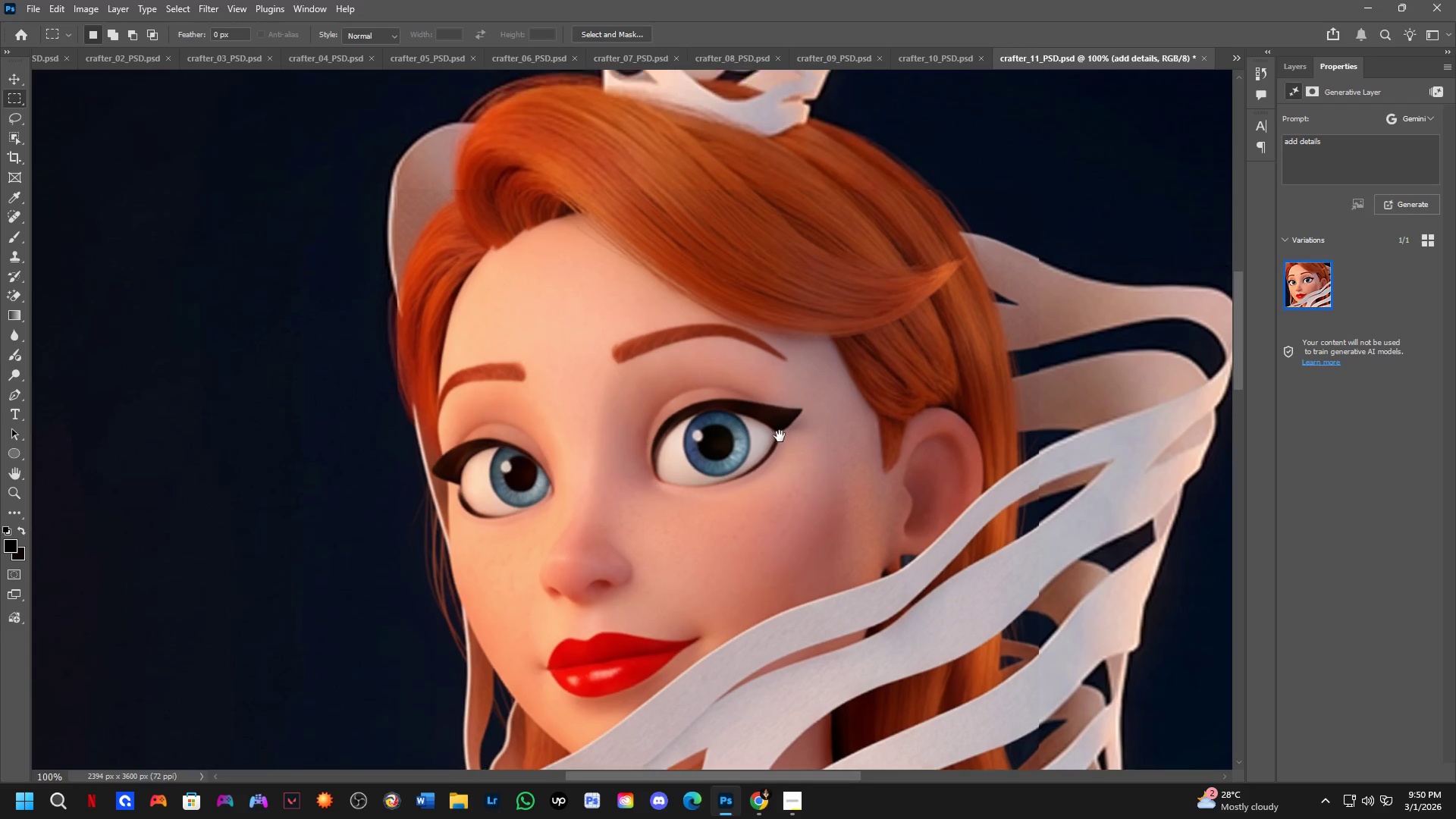 
left_click_drag(start_coordinate=[655, 217], to_coordinate=[738, 383])
 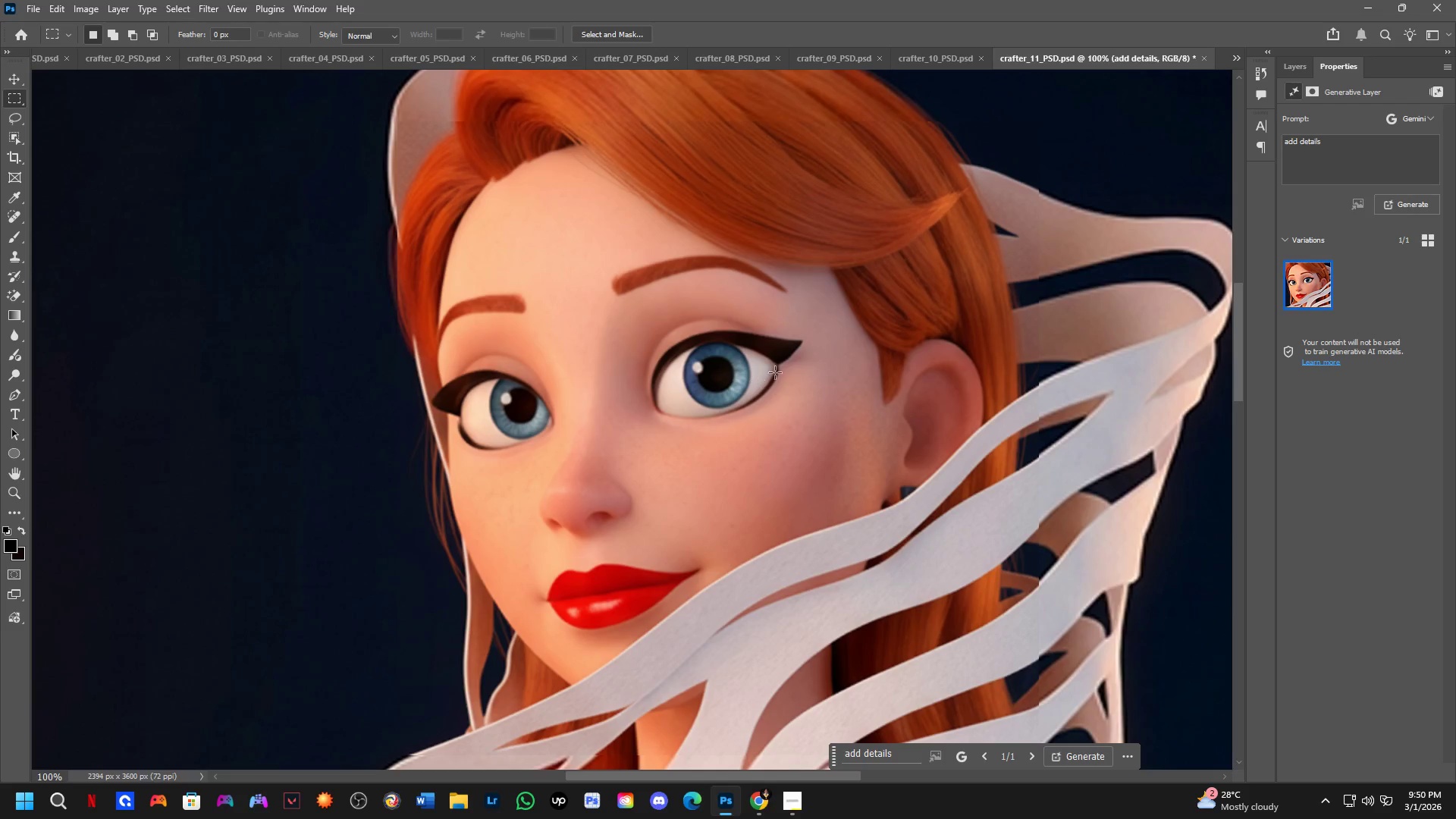 
hold_key(key=Space, duration=0.62)
 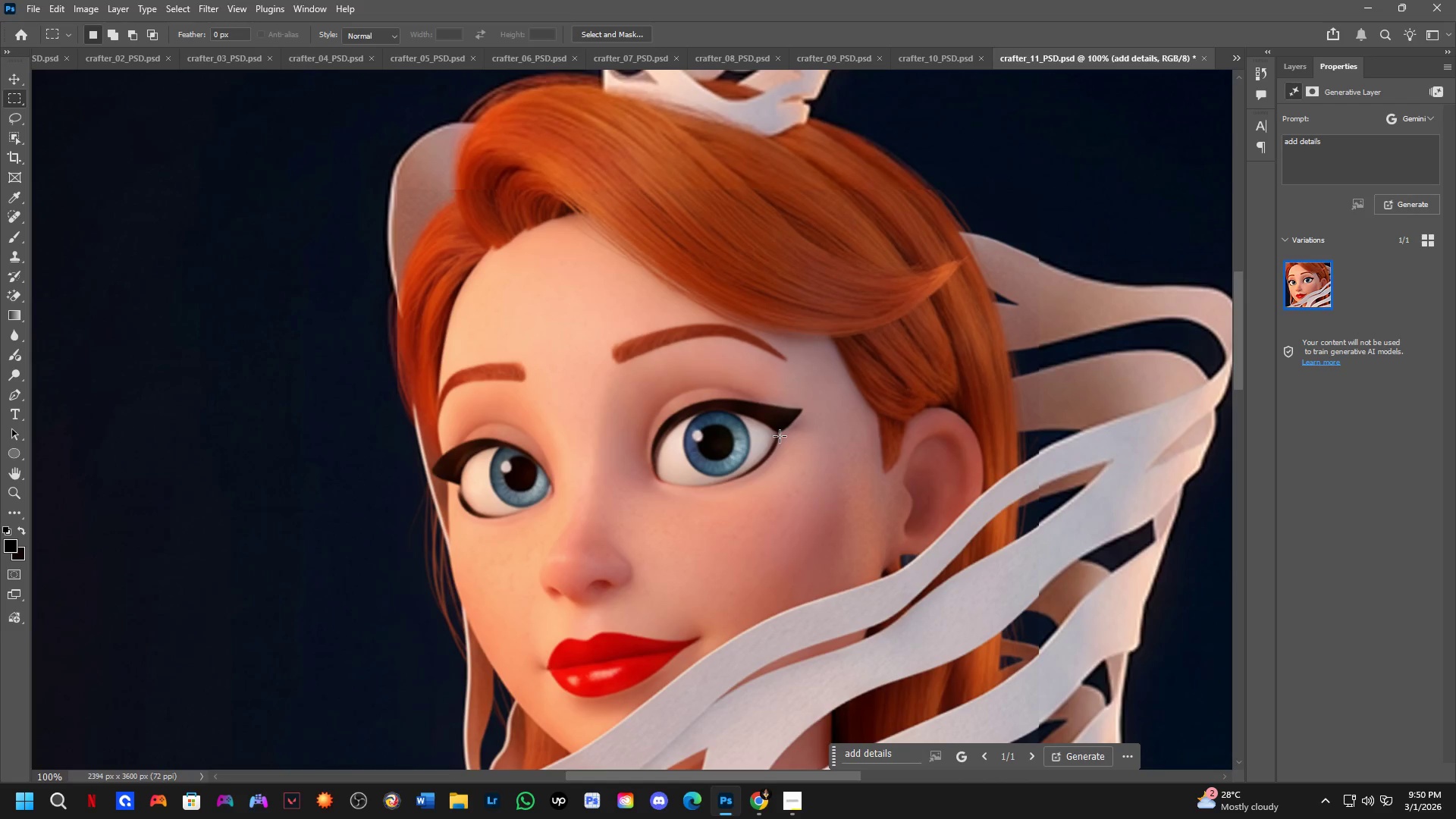 
left_click_drag(start_coordinate=[780, 368], to_coordinate=[780, 436])
 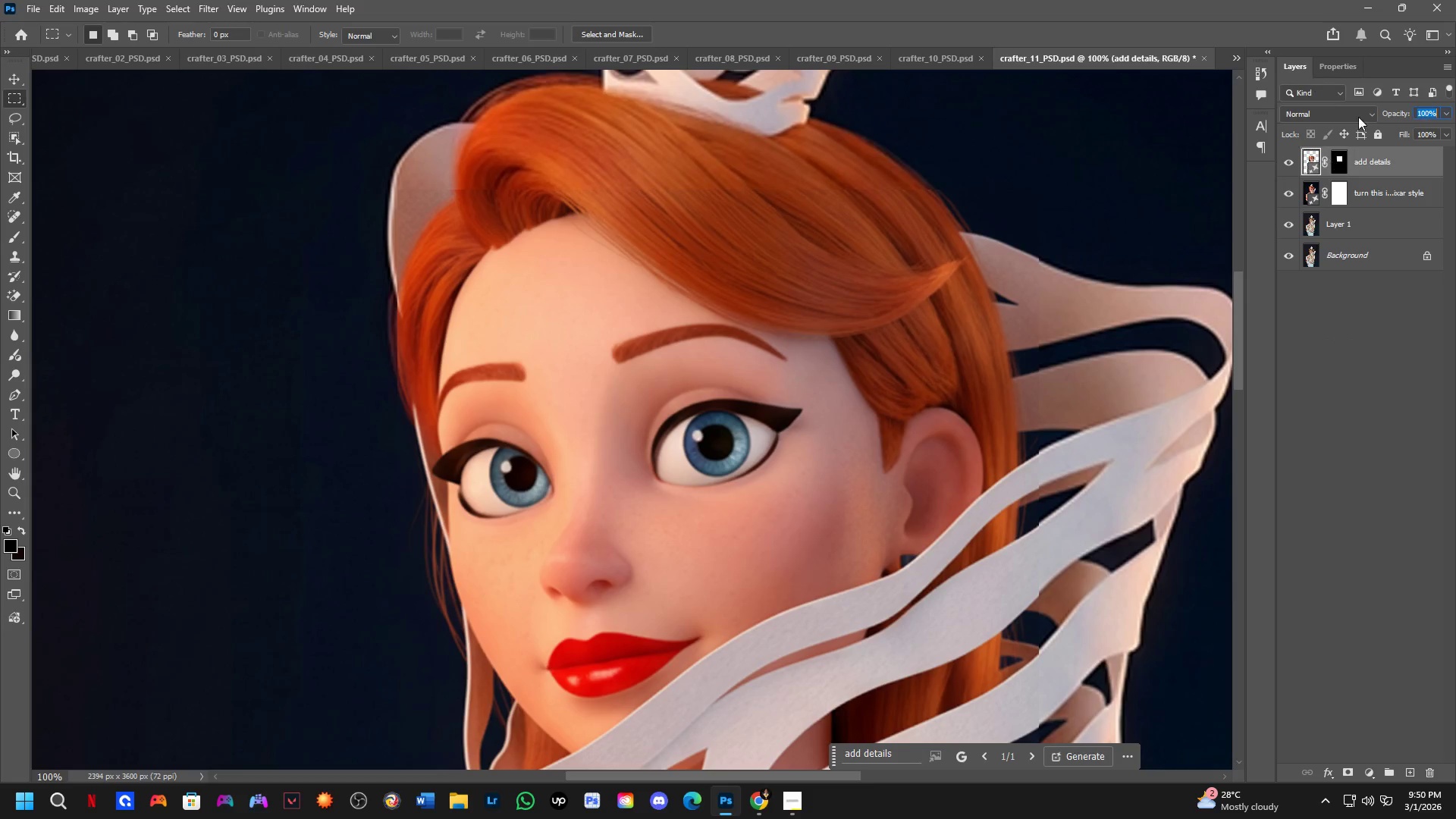 
left_click_drag(start_coordinate=[1401, 115], to_coordinate=[1378, 123])
 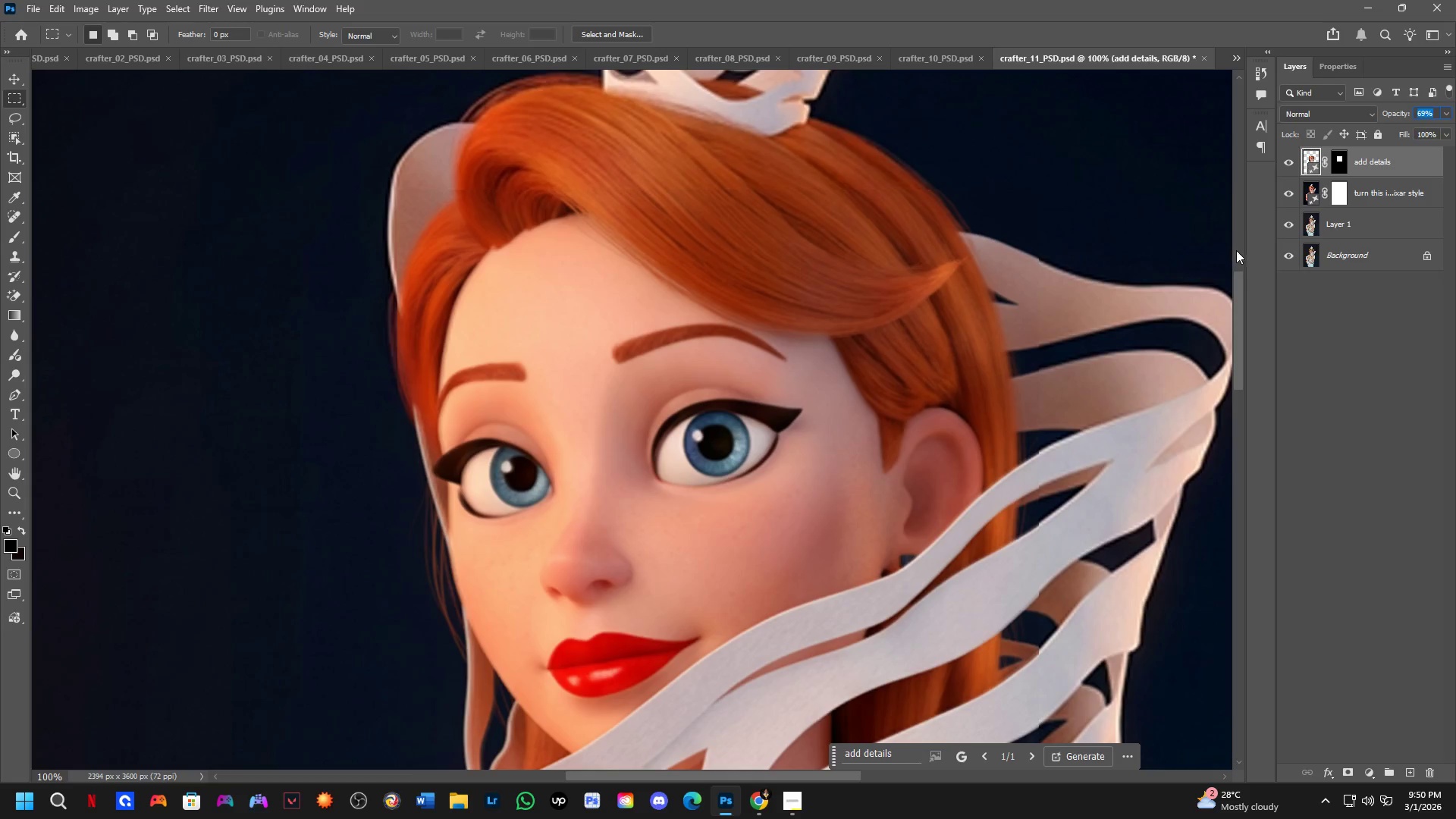 
scroll: coordinate [1072, 373], scroll_direction: up, amount: 3.0
 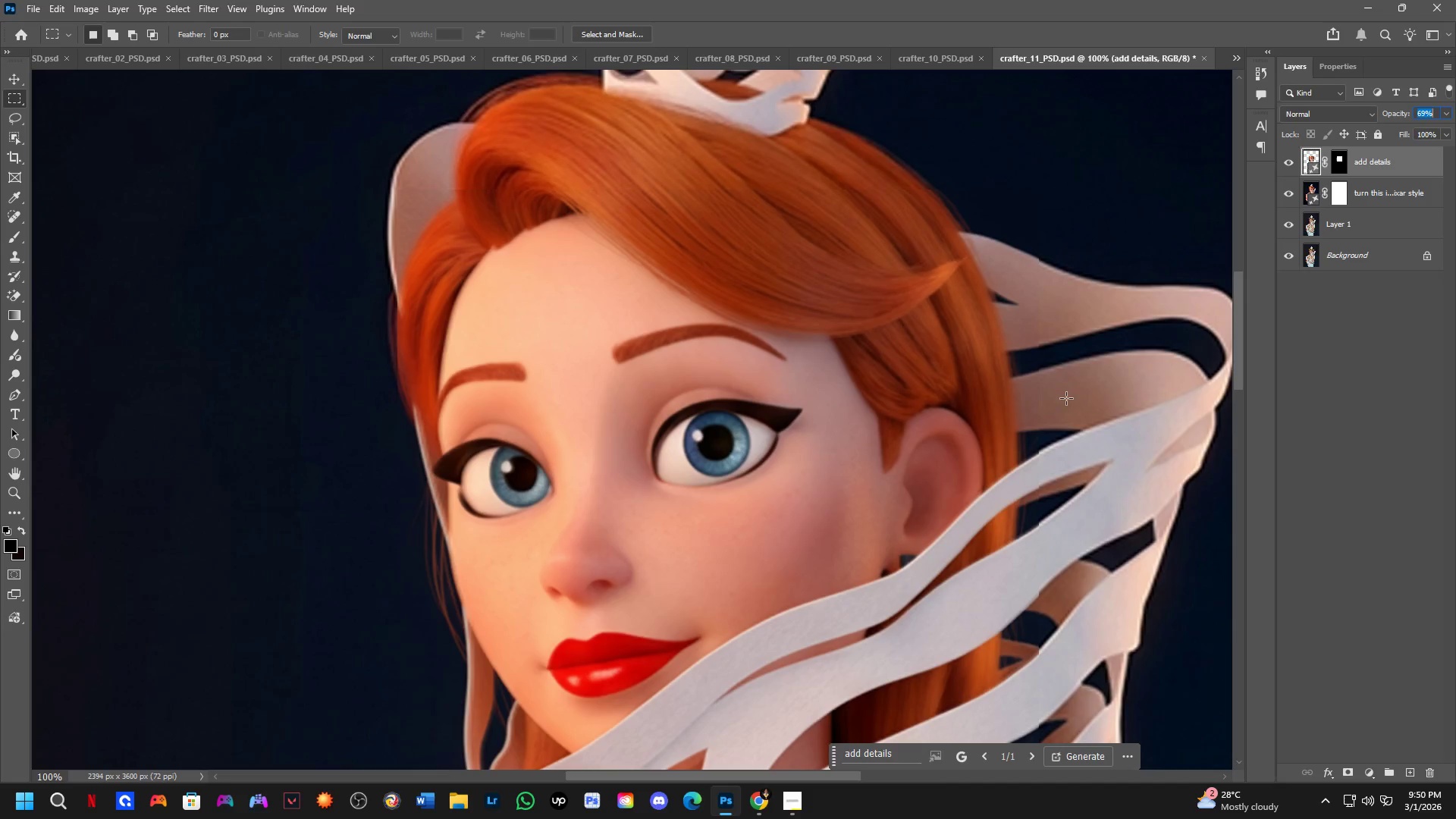 
hold_key(key=Space, duration=0.53)
 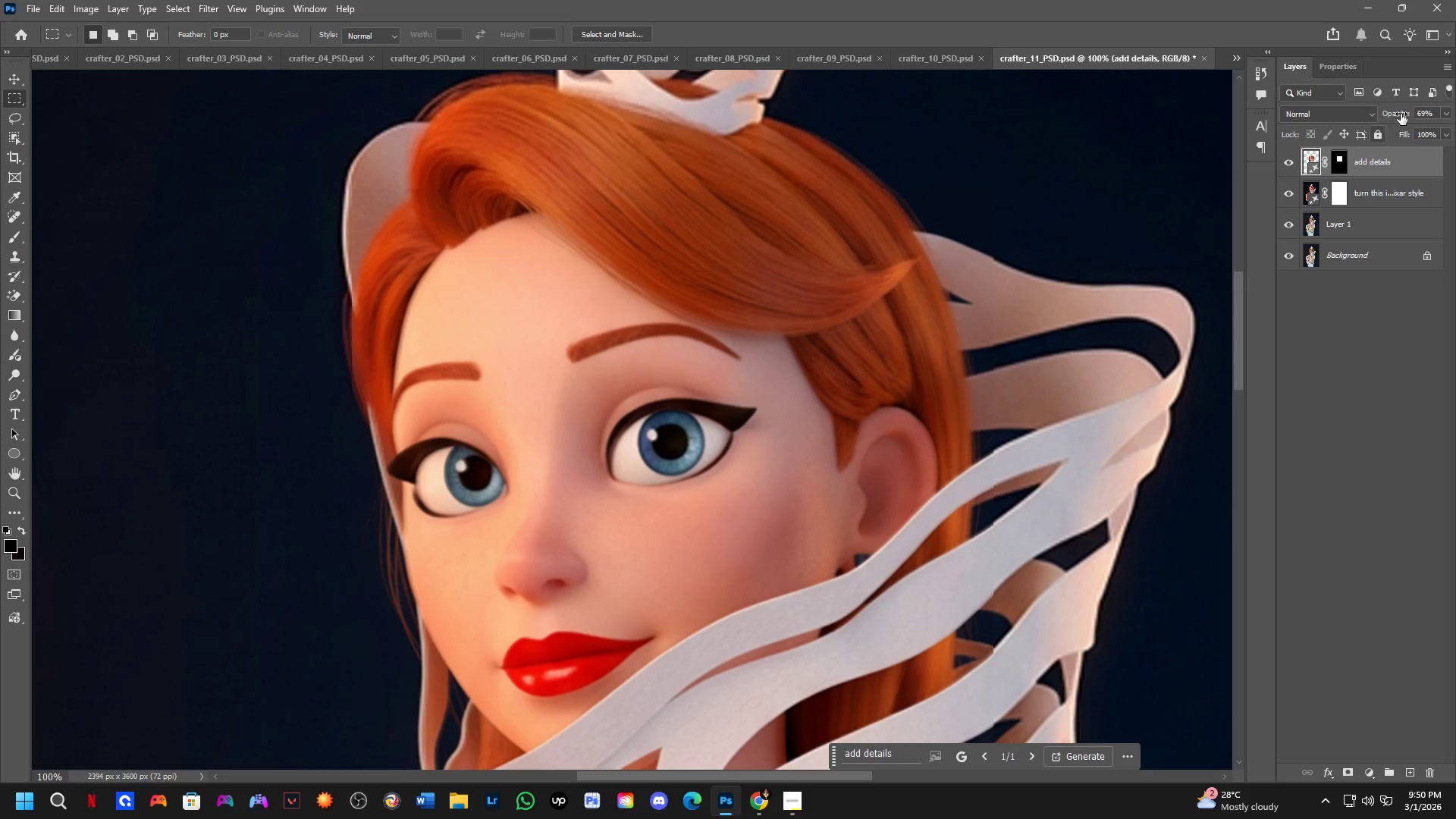 
left_click_drag(start_coordinate=[1066, 399], to_coordinate=[1028, 400])
 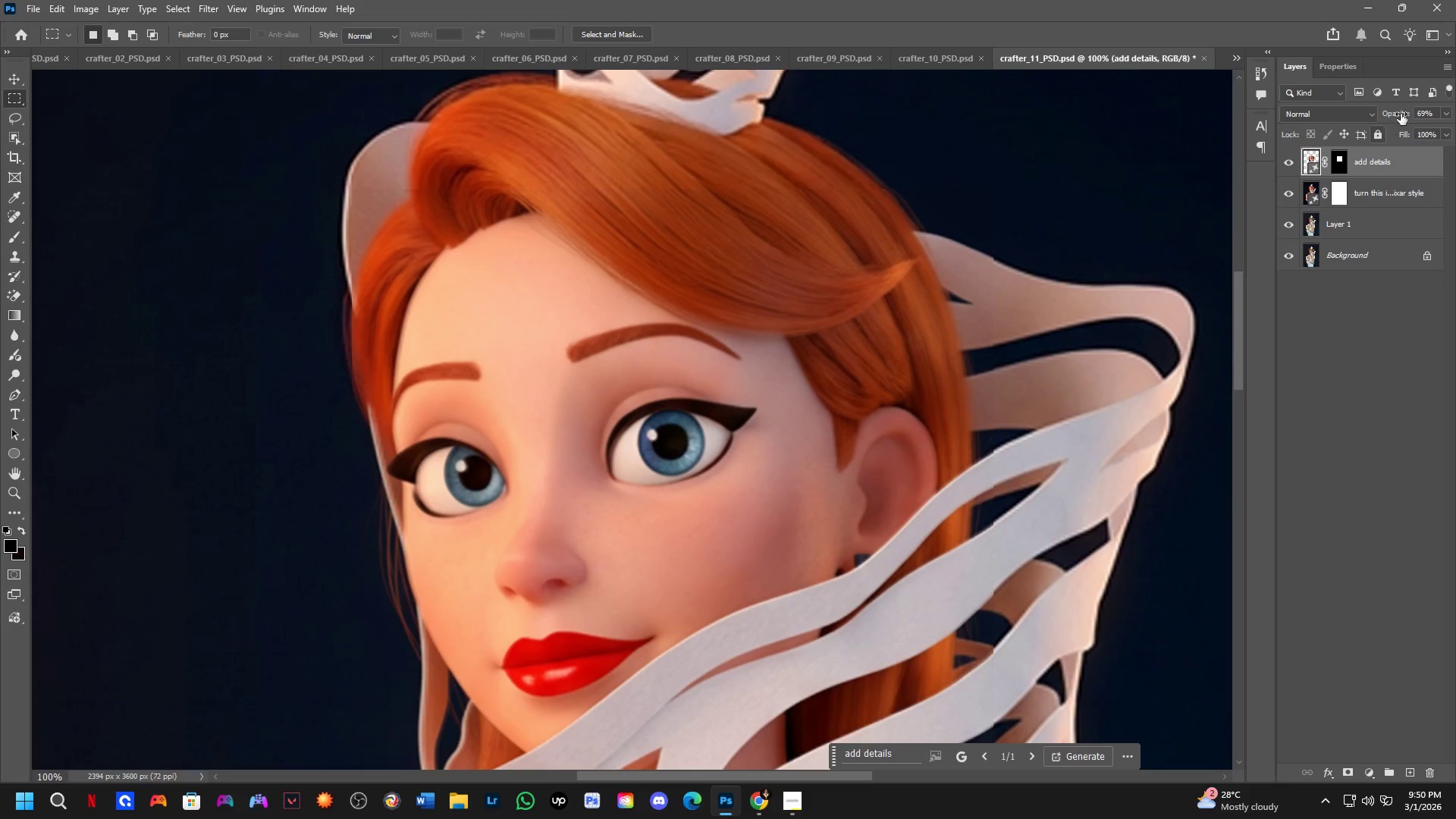 
left_click_drag(start_coordinate=[1402, 113], to_coordinate=[1376, 122])
 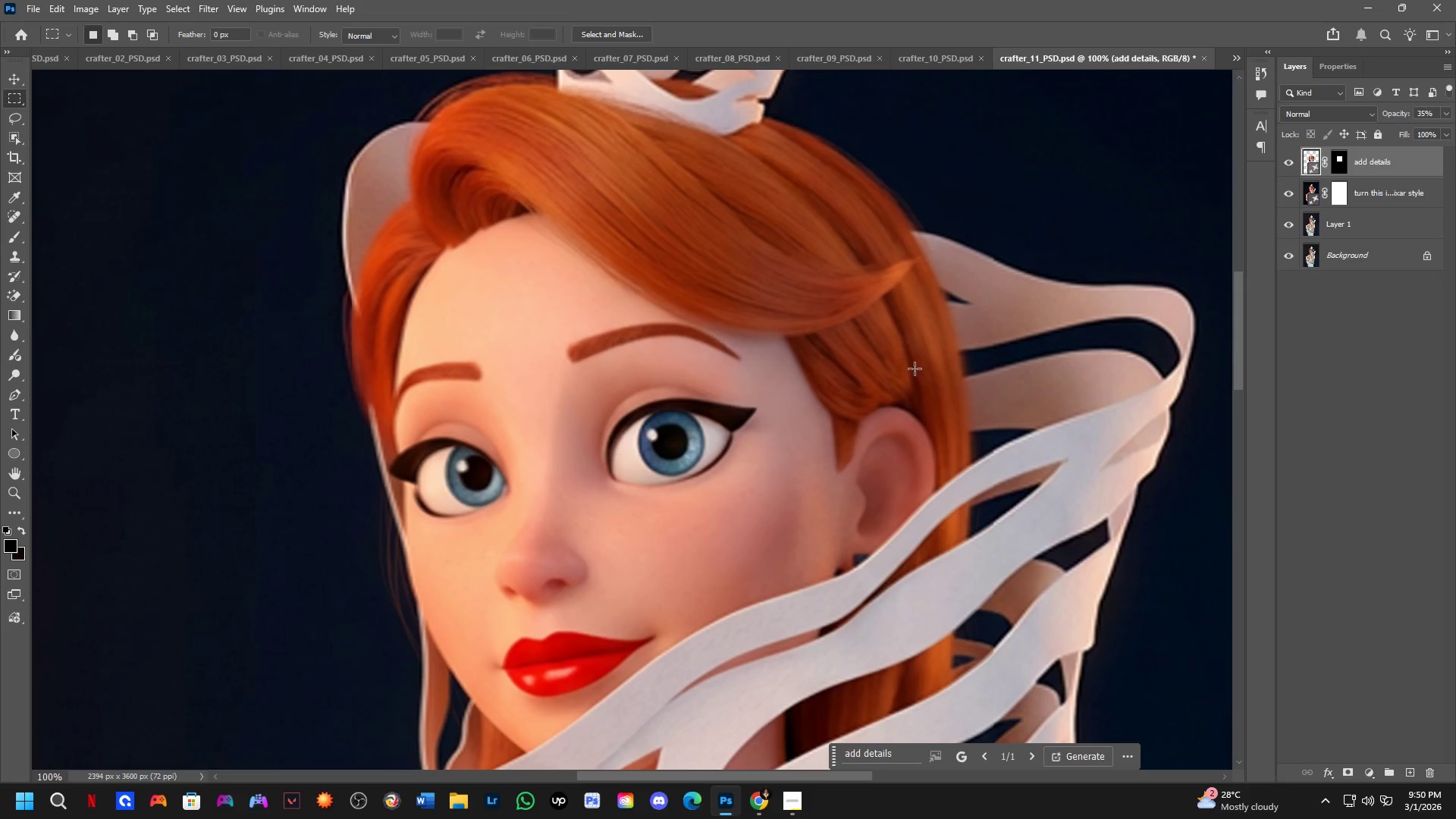 
hold_key(key=Space, duration=0.44)
 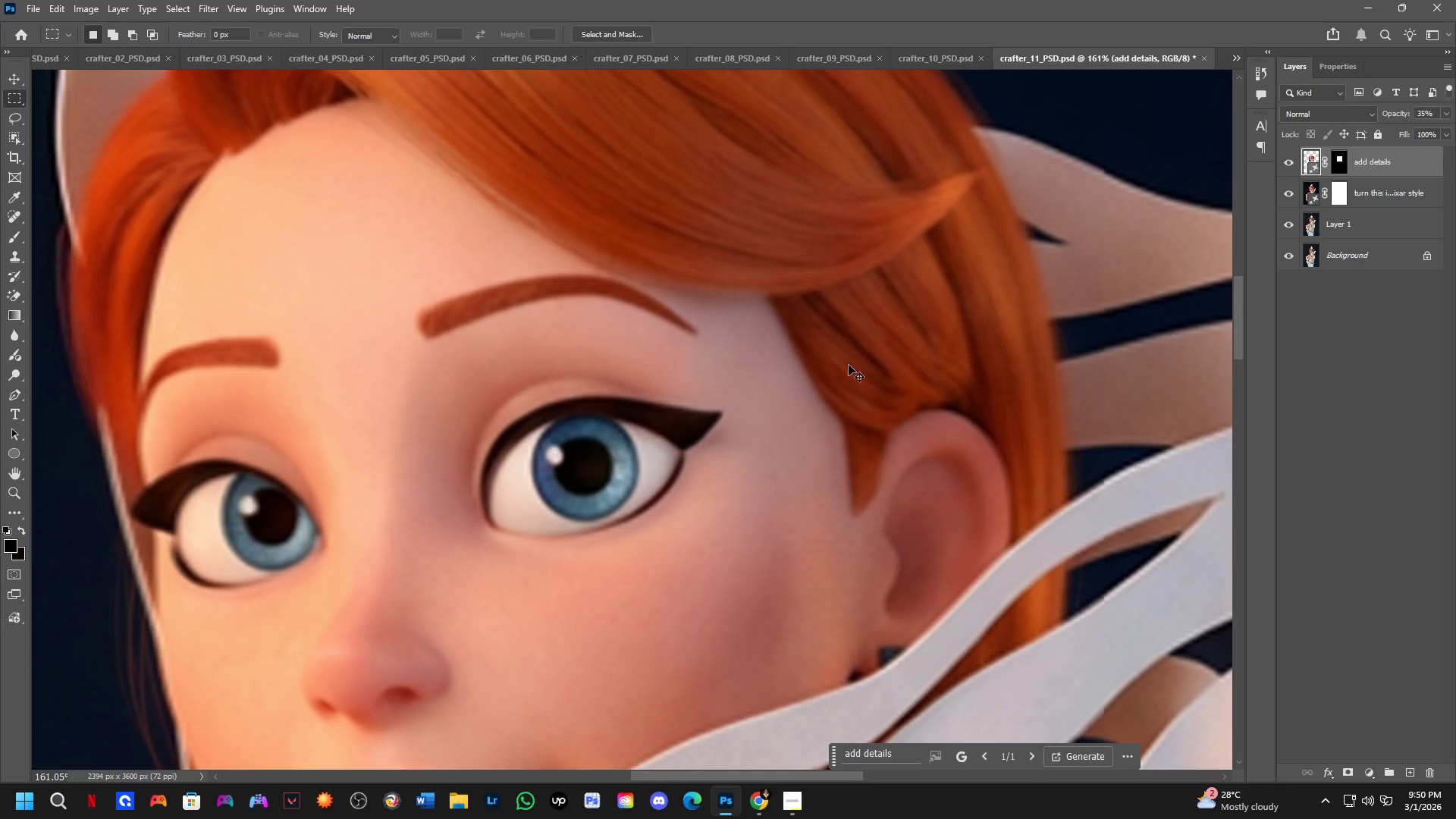 
left_click_drag(start_coordinate=[899, 371], to_coordinate=[873, 381])
 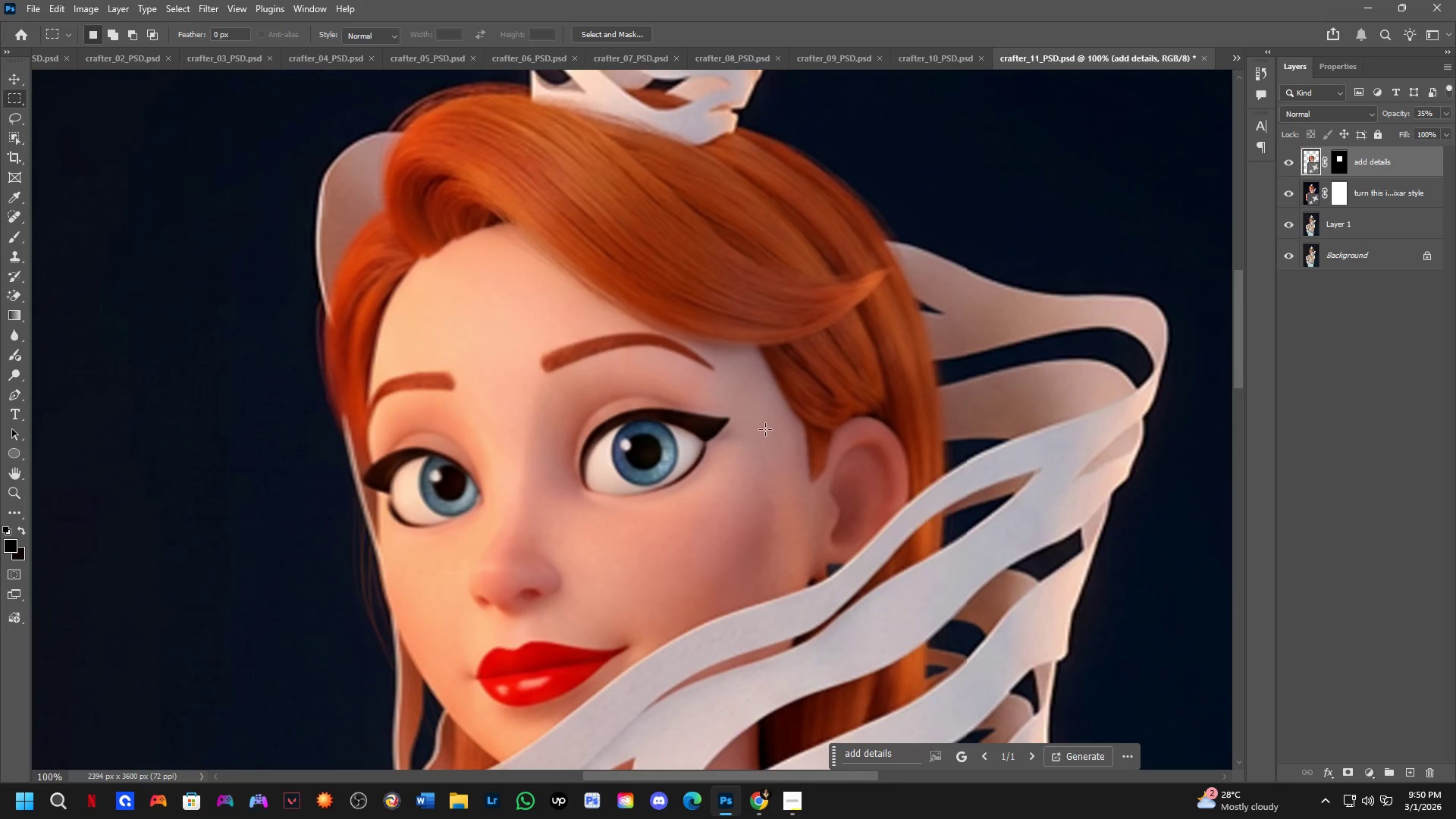 
hold_key(key=ControlLeft, duration=1.16)
 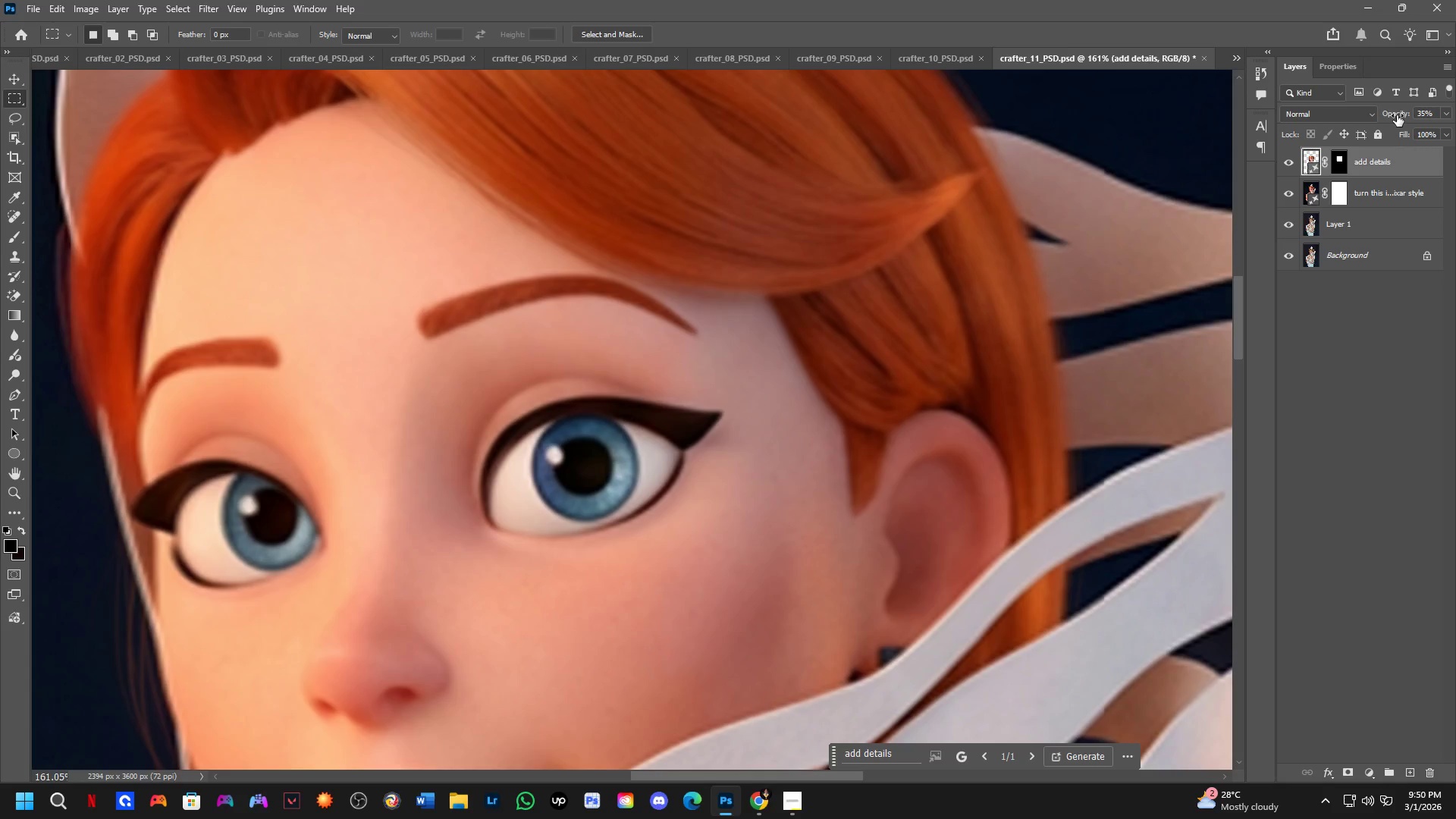 
scroll: coordinate [742, 428], scroll_direction: up, amount: 5.0
 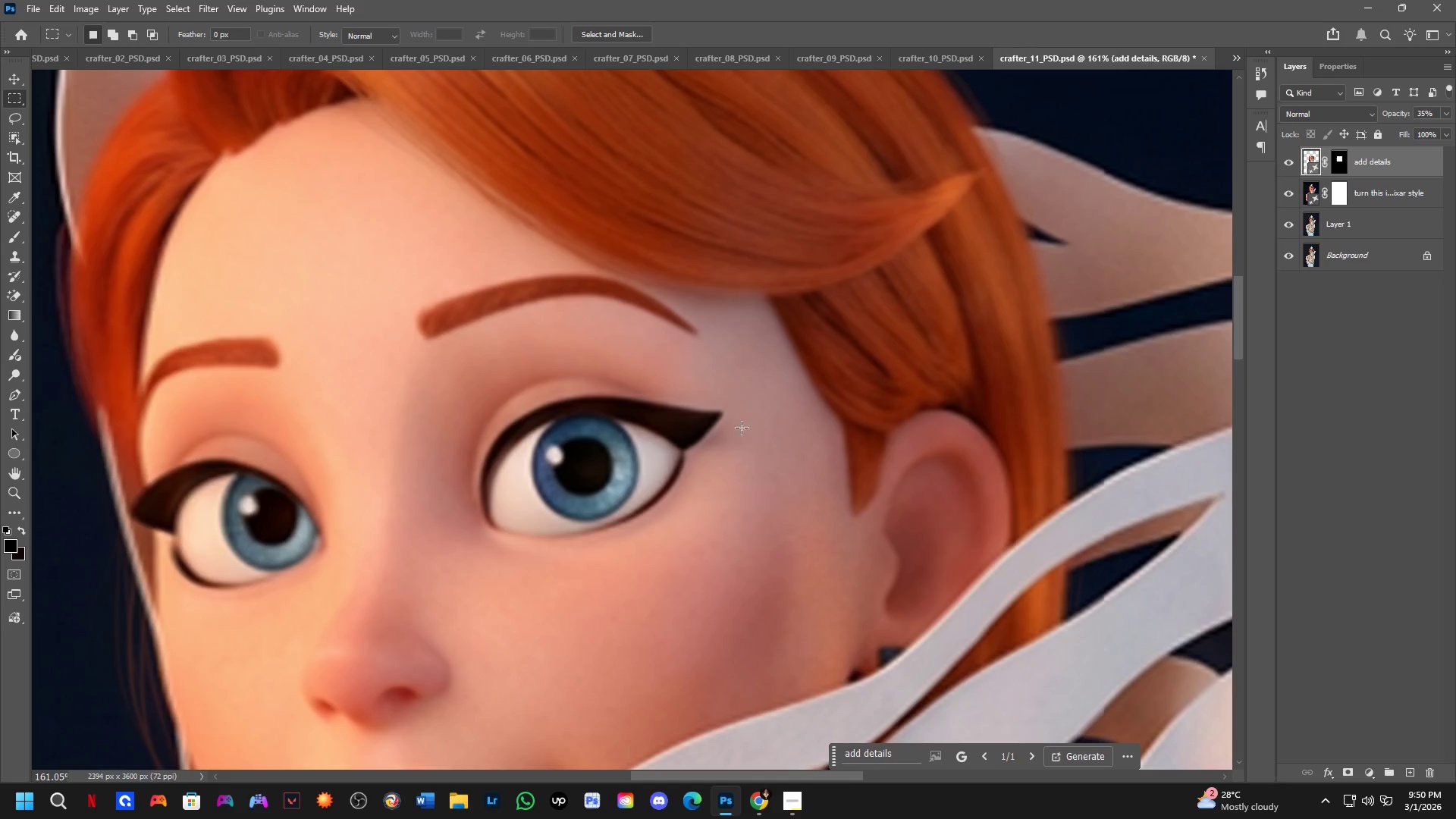 
left_click_drag(start_coordinate=[1393, 115], to_coordinate=[1455, 114])
 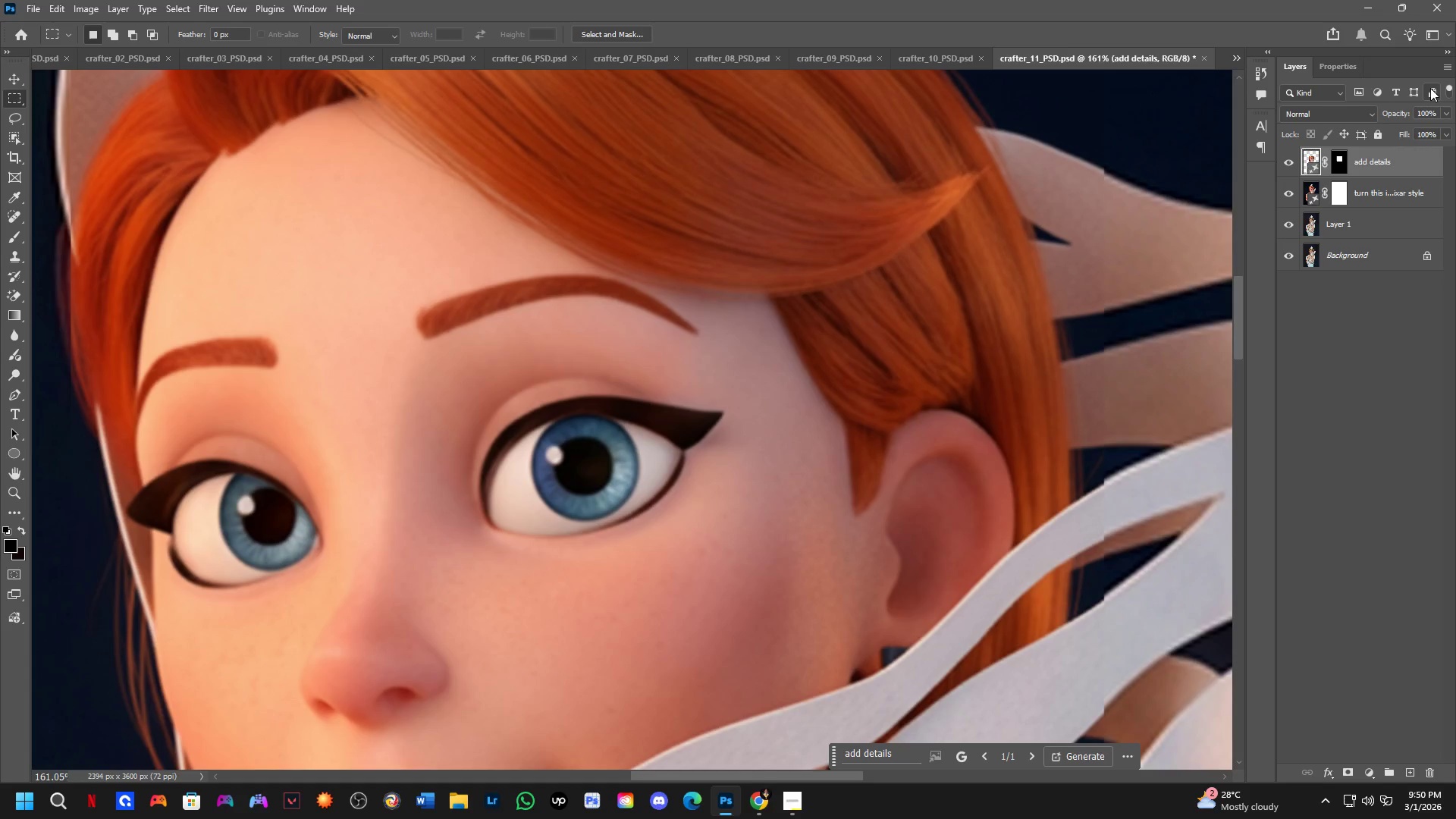 
key(Control+T)
 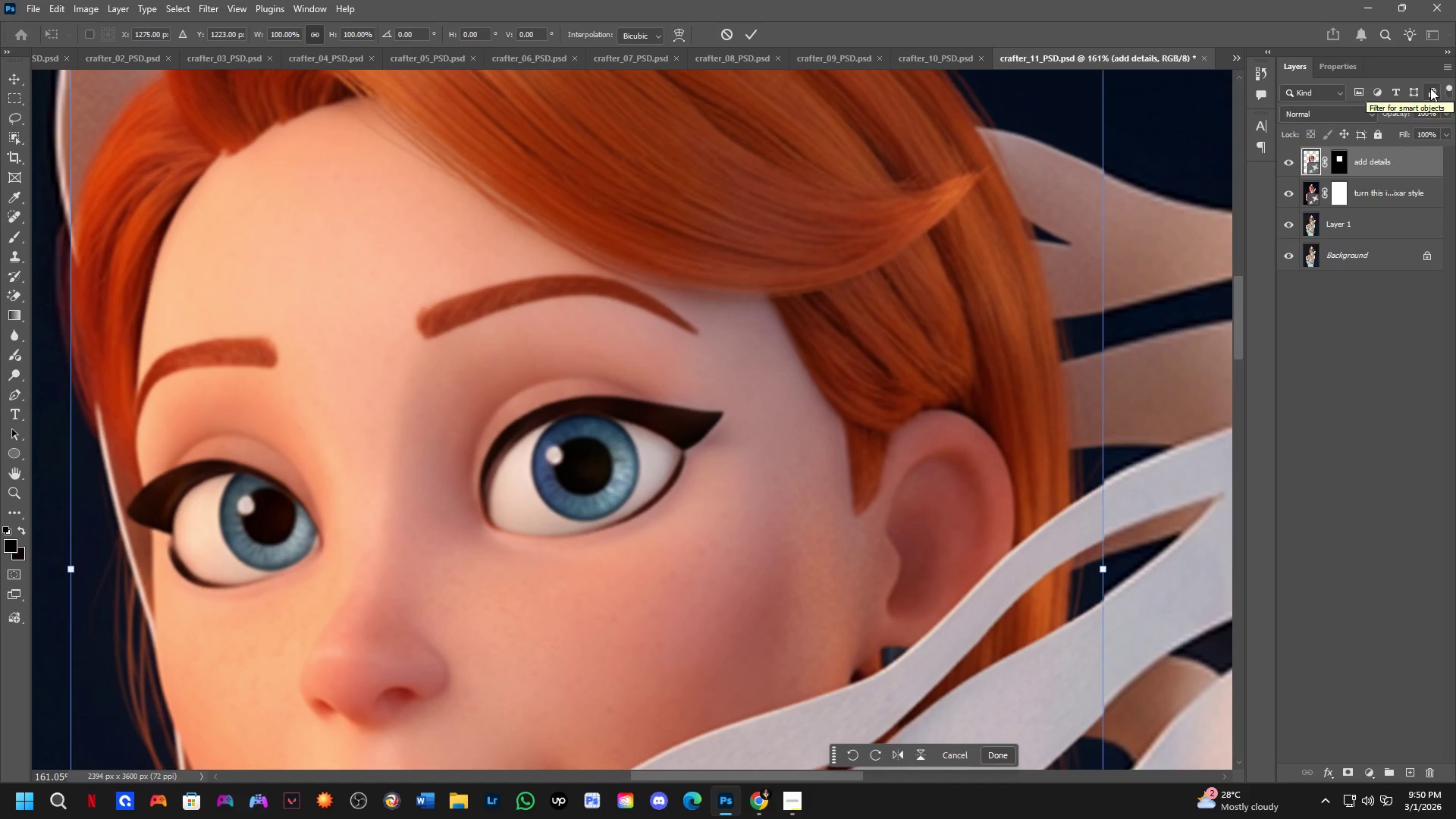 
hold_key(key=Space, duration=0.86)
 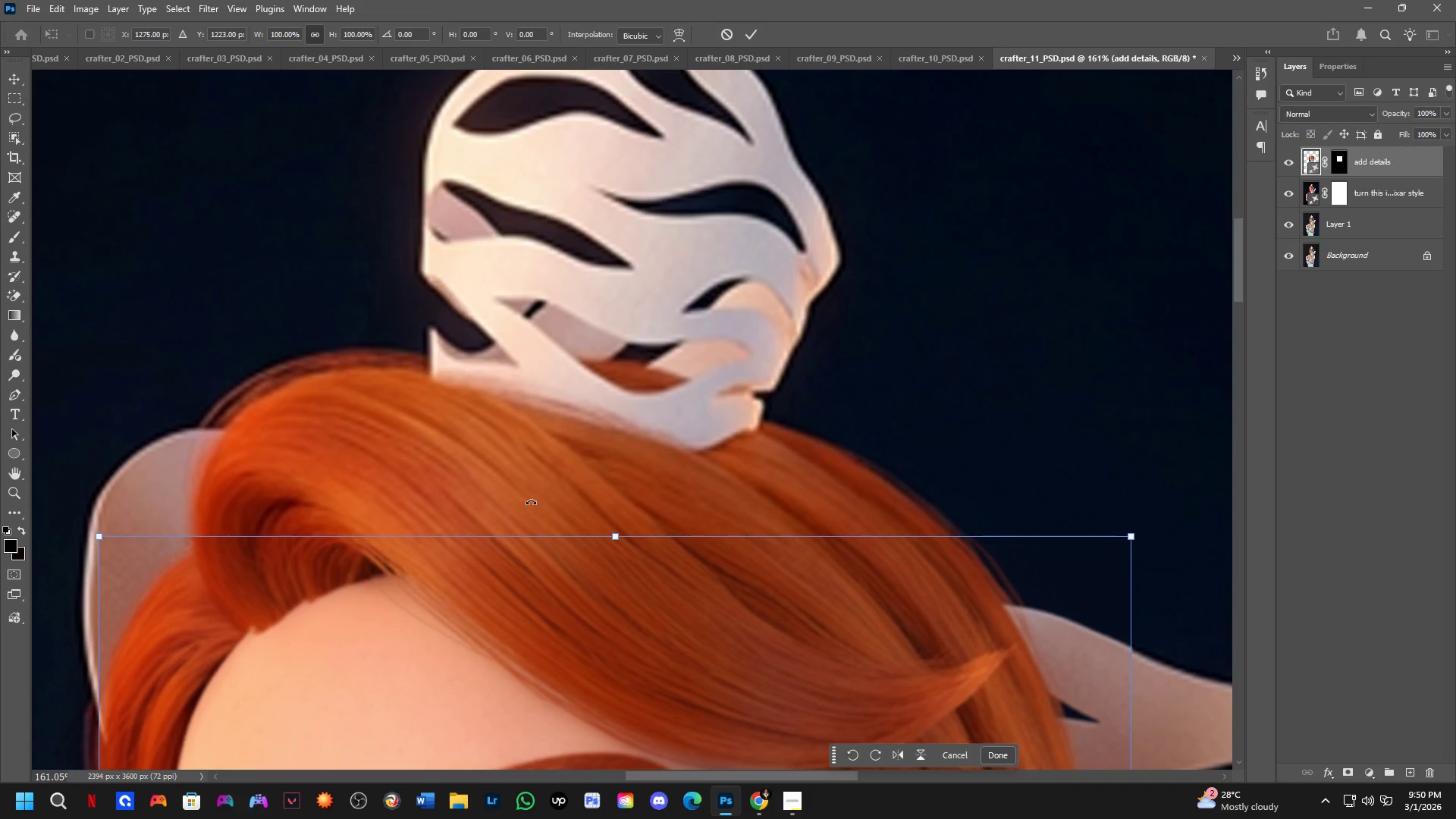 
left_click_drag(start_coordinate=[705, 234], to_coordinate=[733, 712])
 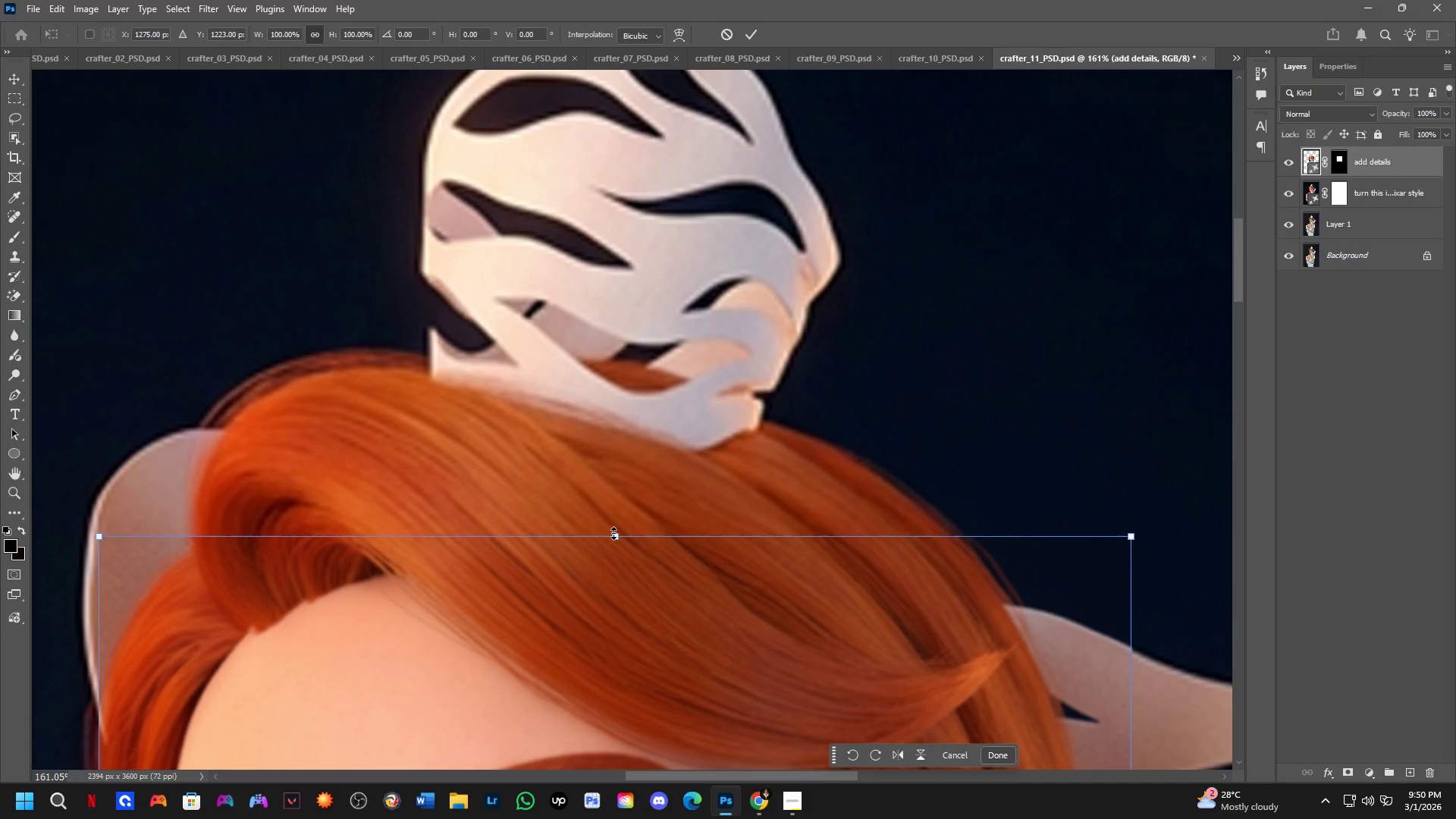 
hold_key(key=ShiftLeft, duration=1.45)
 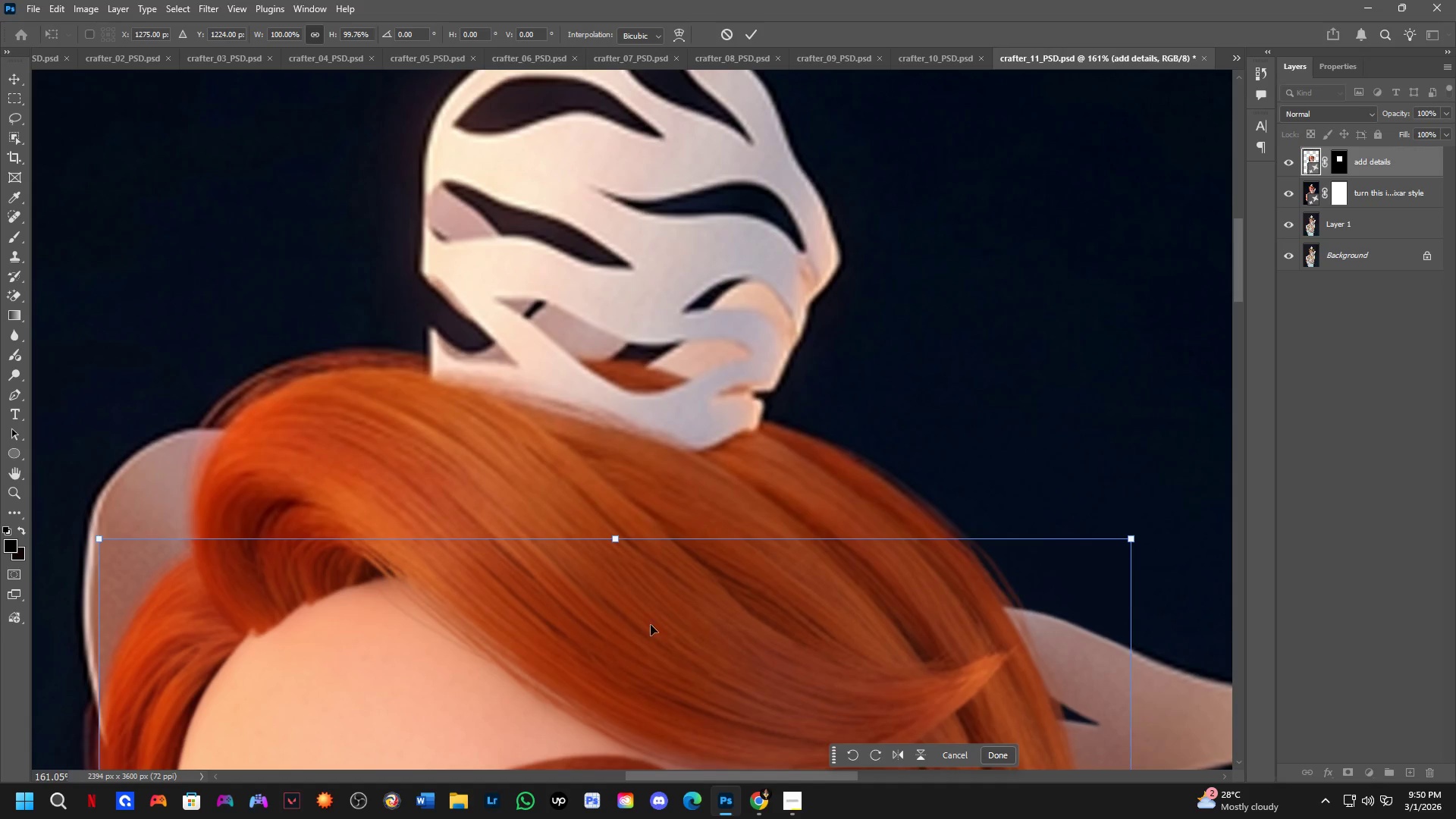 
hold_key(key=Space, duration=0.55)
 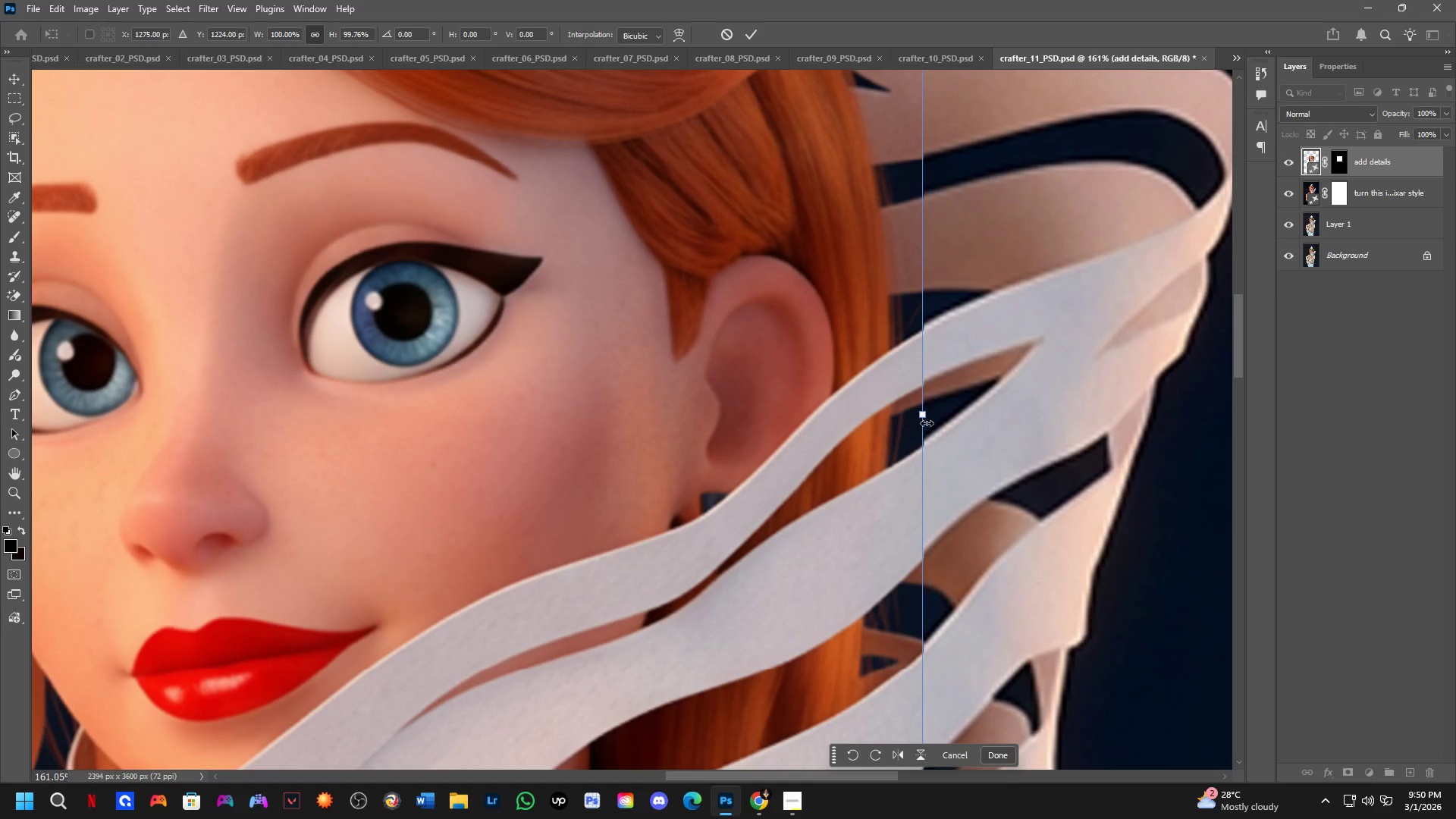 
left_click_drag(start_coordinate=[657, 634], to_coordinate=[448, 1])
 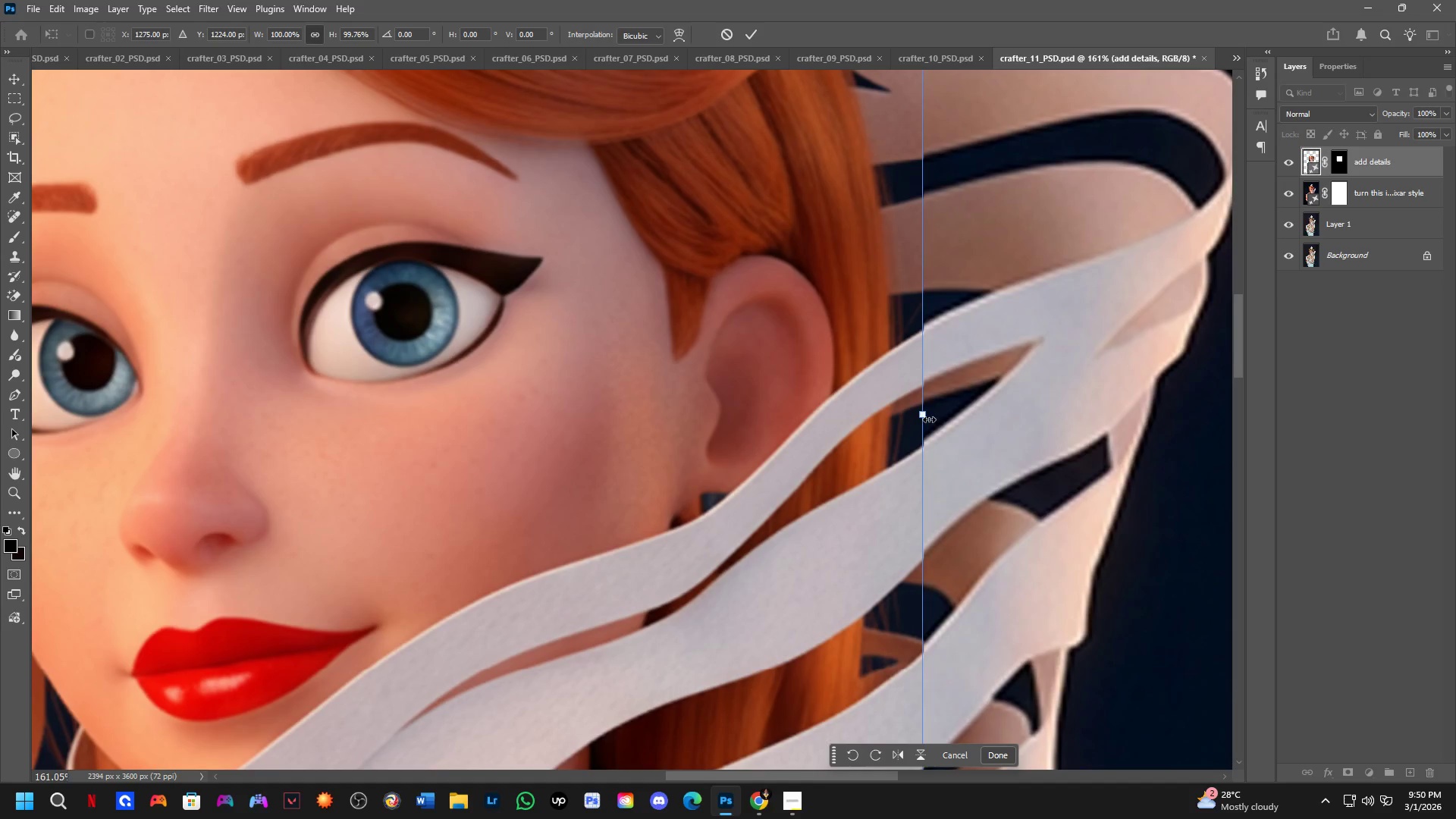 
hold_key(key=Space, duration=0.53)
 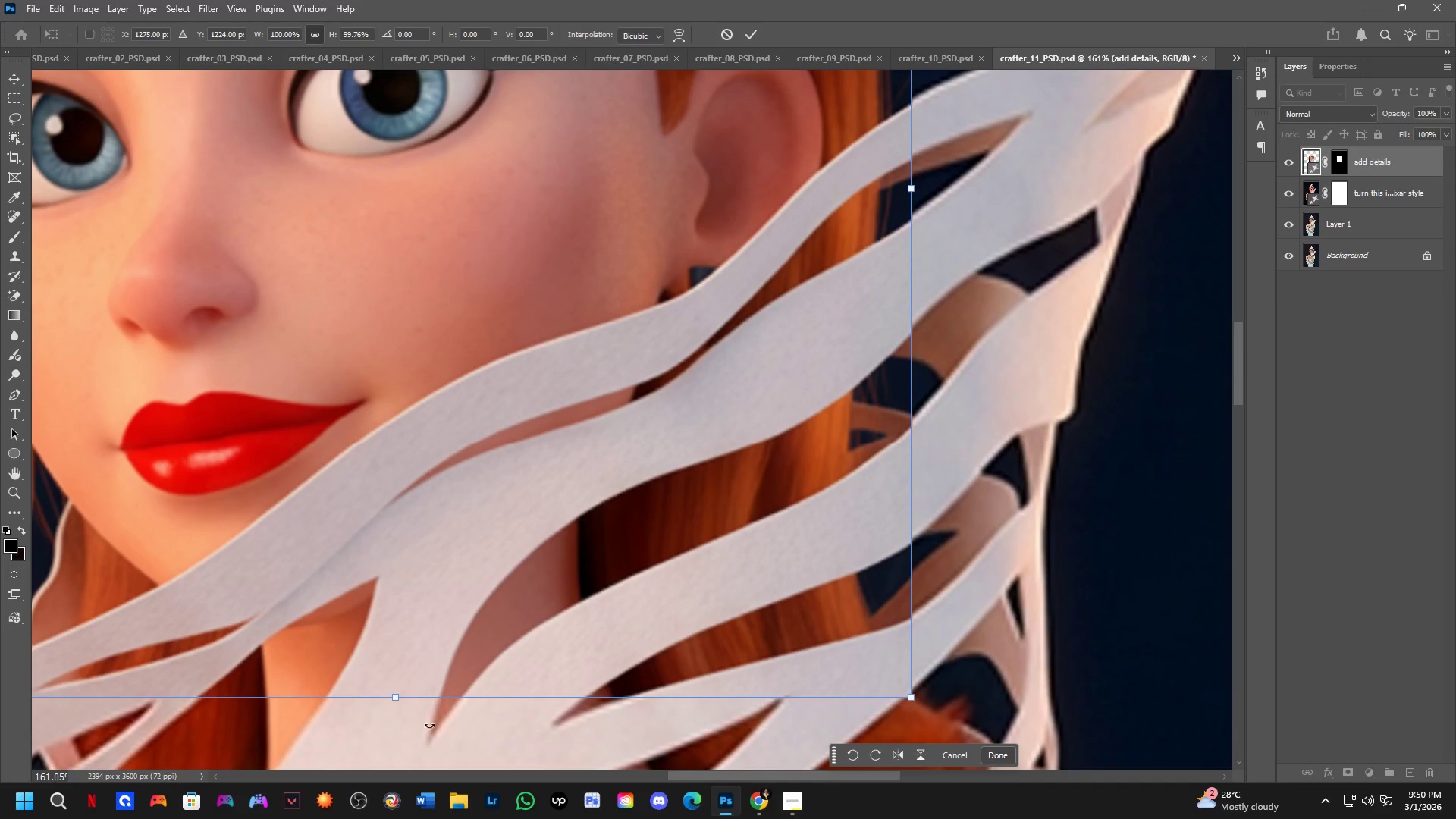 
left_click_drag(start_coordinate=[843, 503], to_coordinate=[832, 277])
 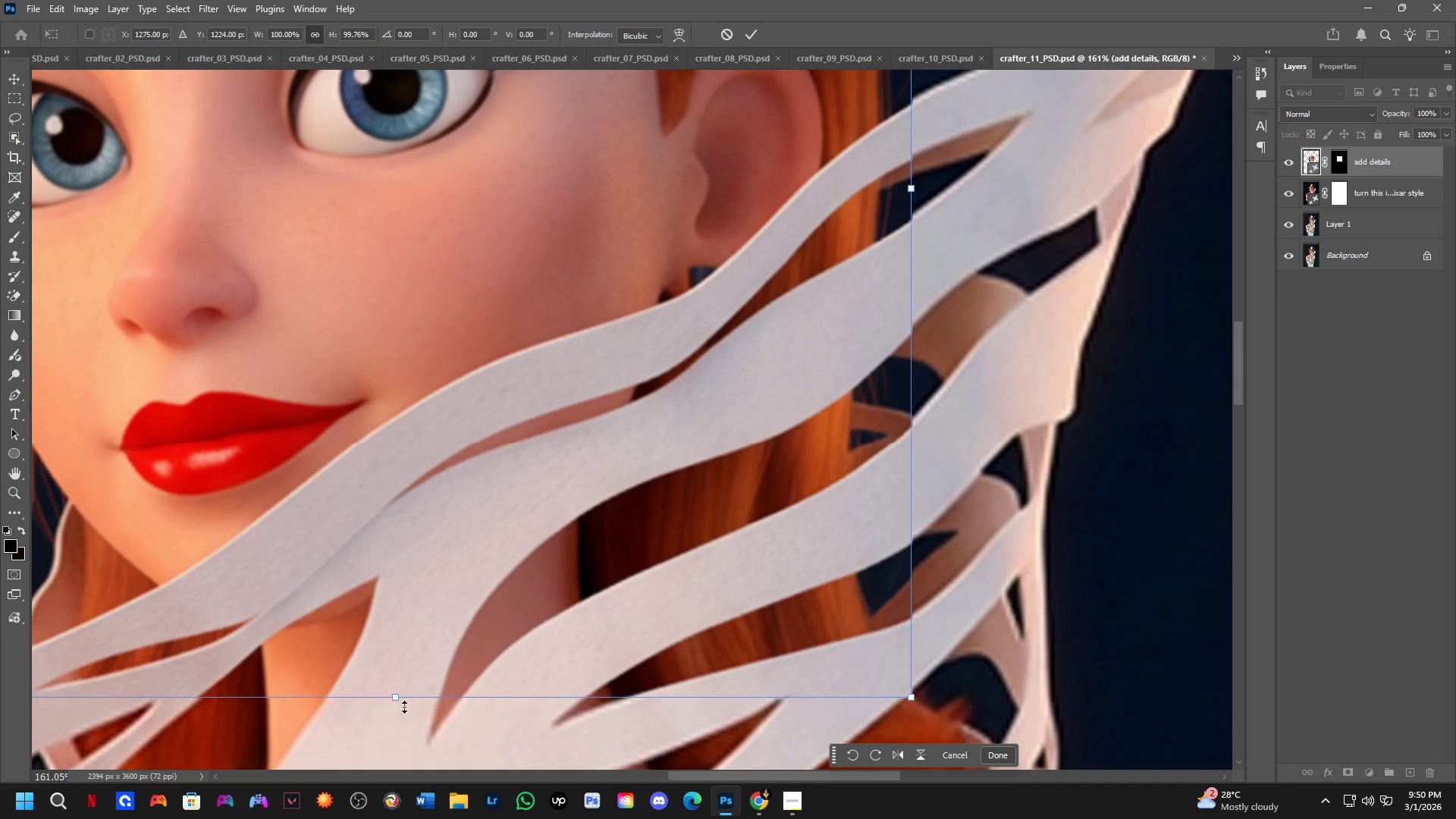 
hold_key(key=ShiftLeft, duration=1.5)
 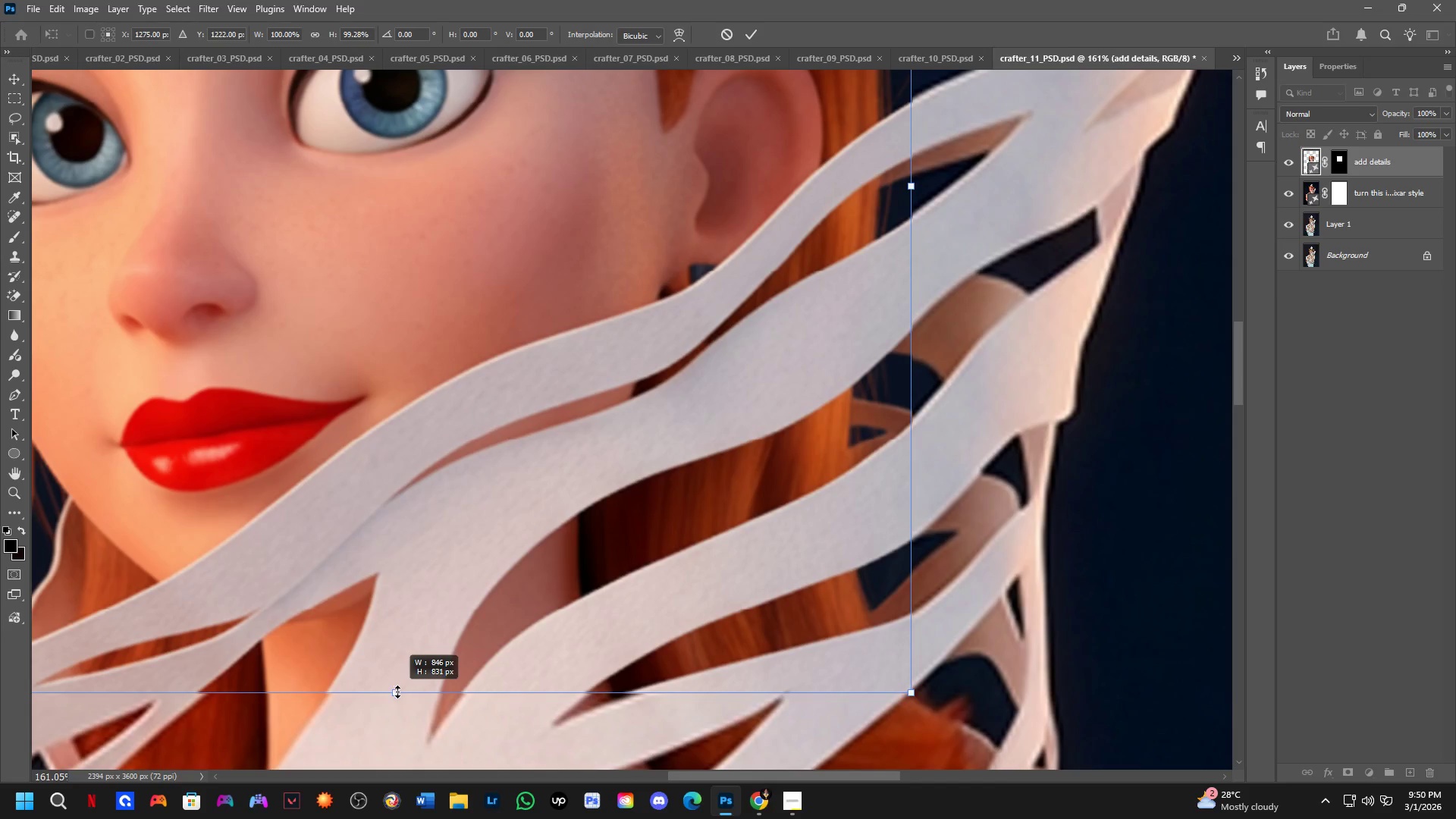 
hold_key(key=ShiftLeft, duration=1.51)
 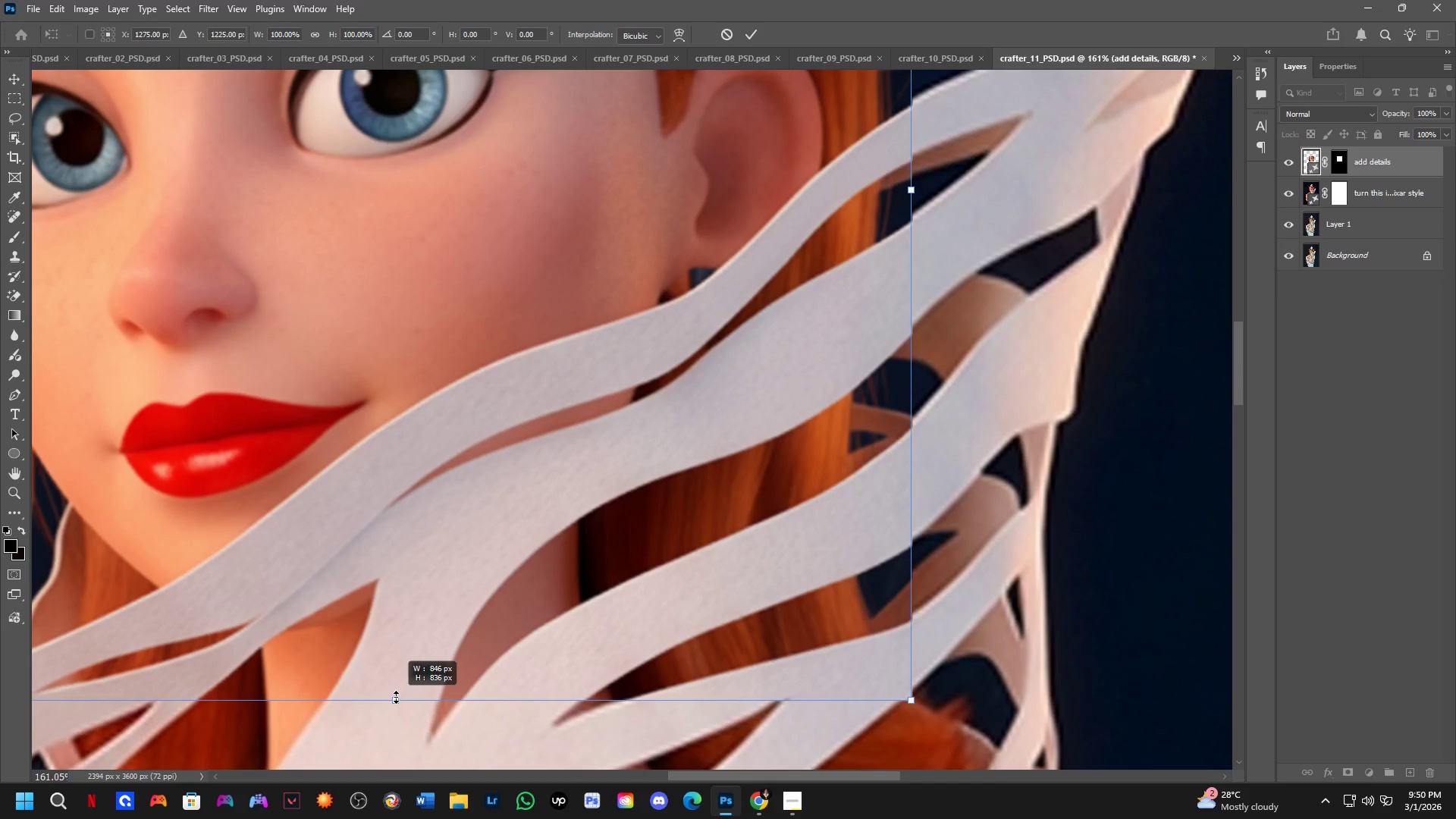 
hold_key(key=ShiftLeft, duration=1.06)
 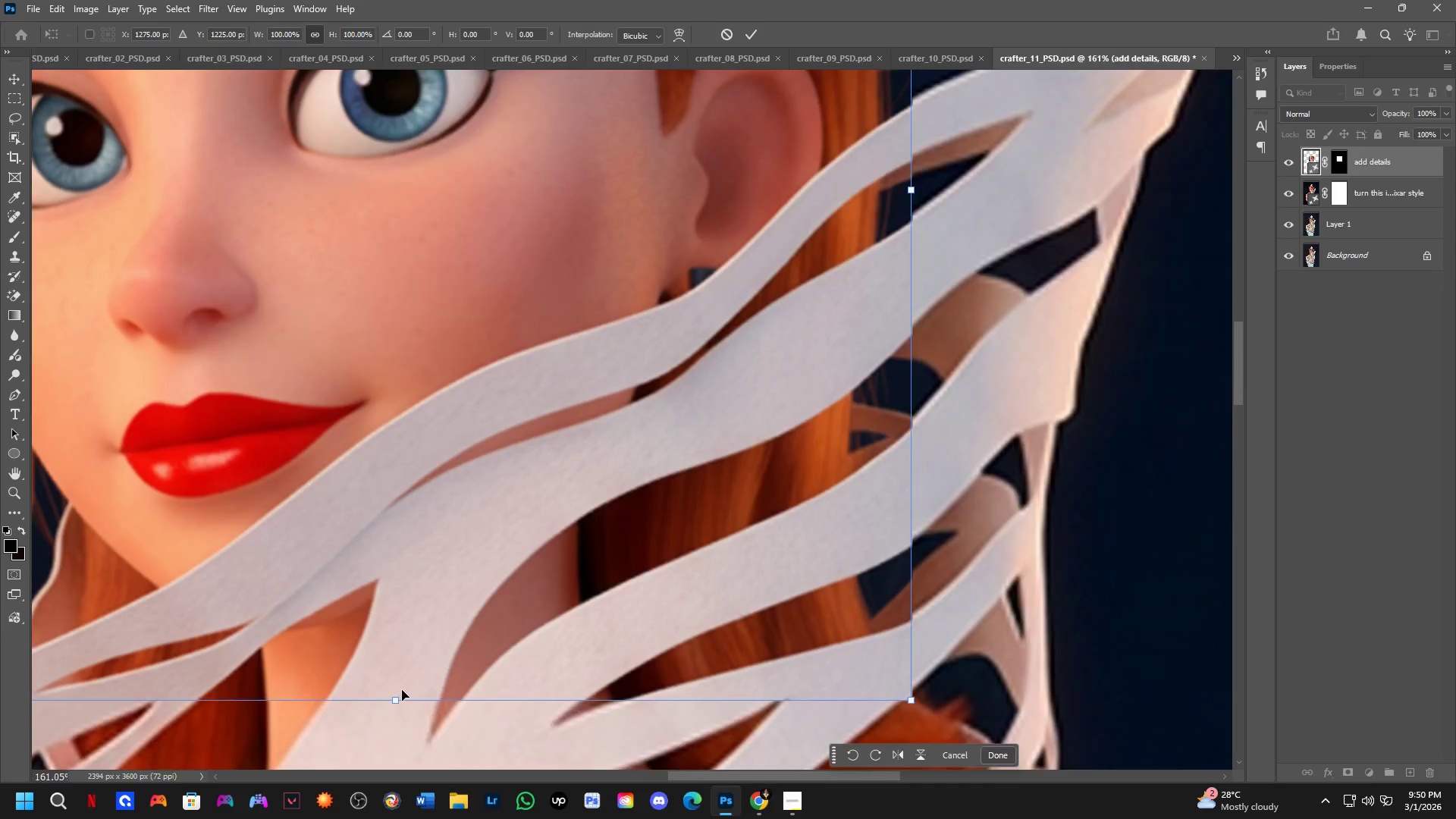 
scroll: coordinate [439, 570], scroll_direction: down, amount: 8.0
 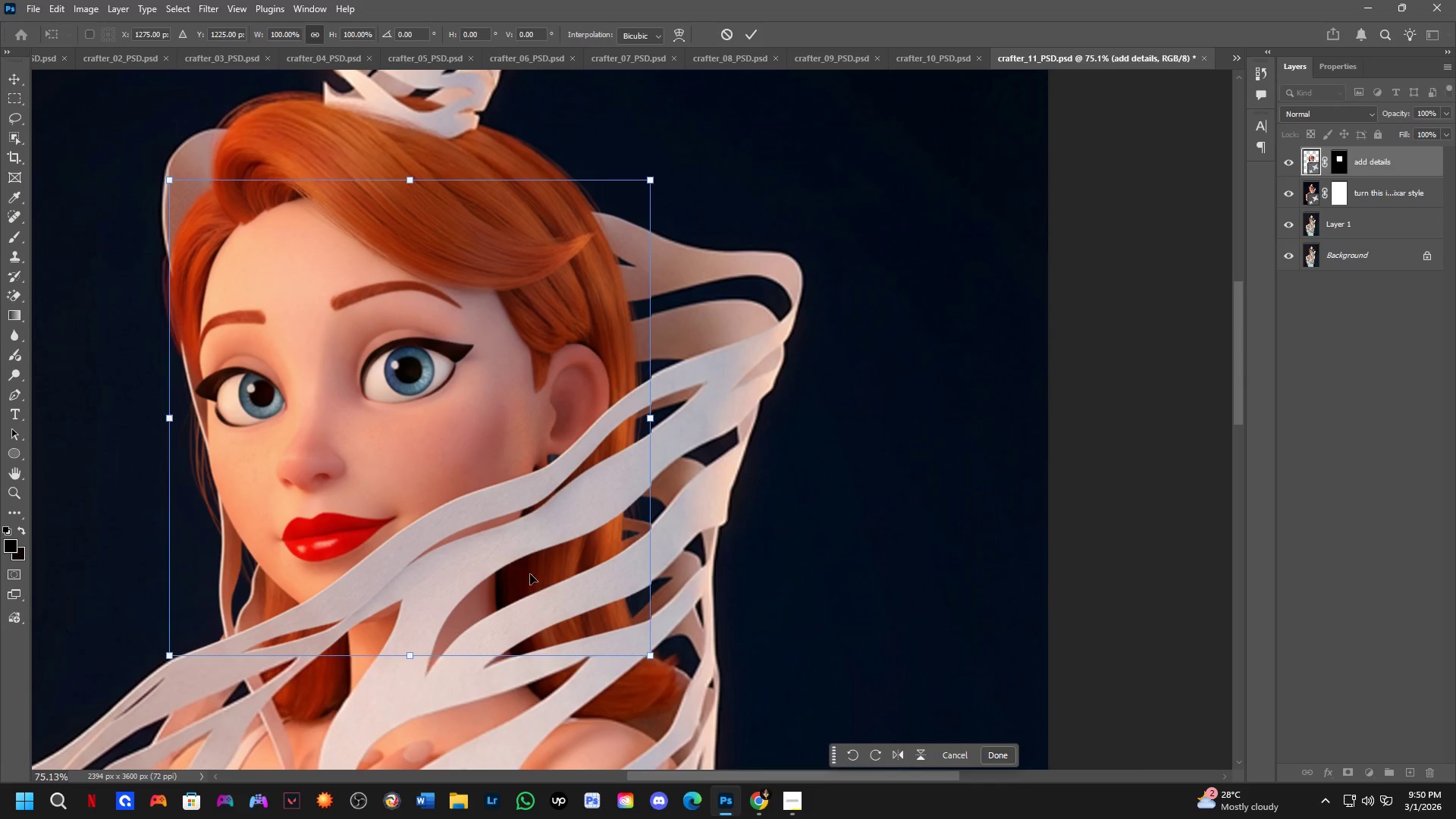 
key(NumpadEnter)
 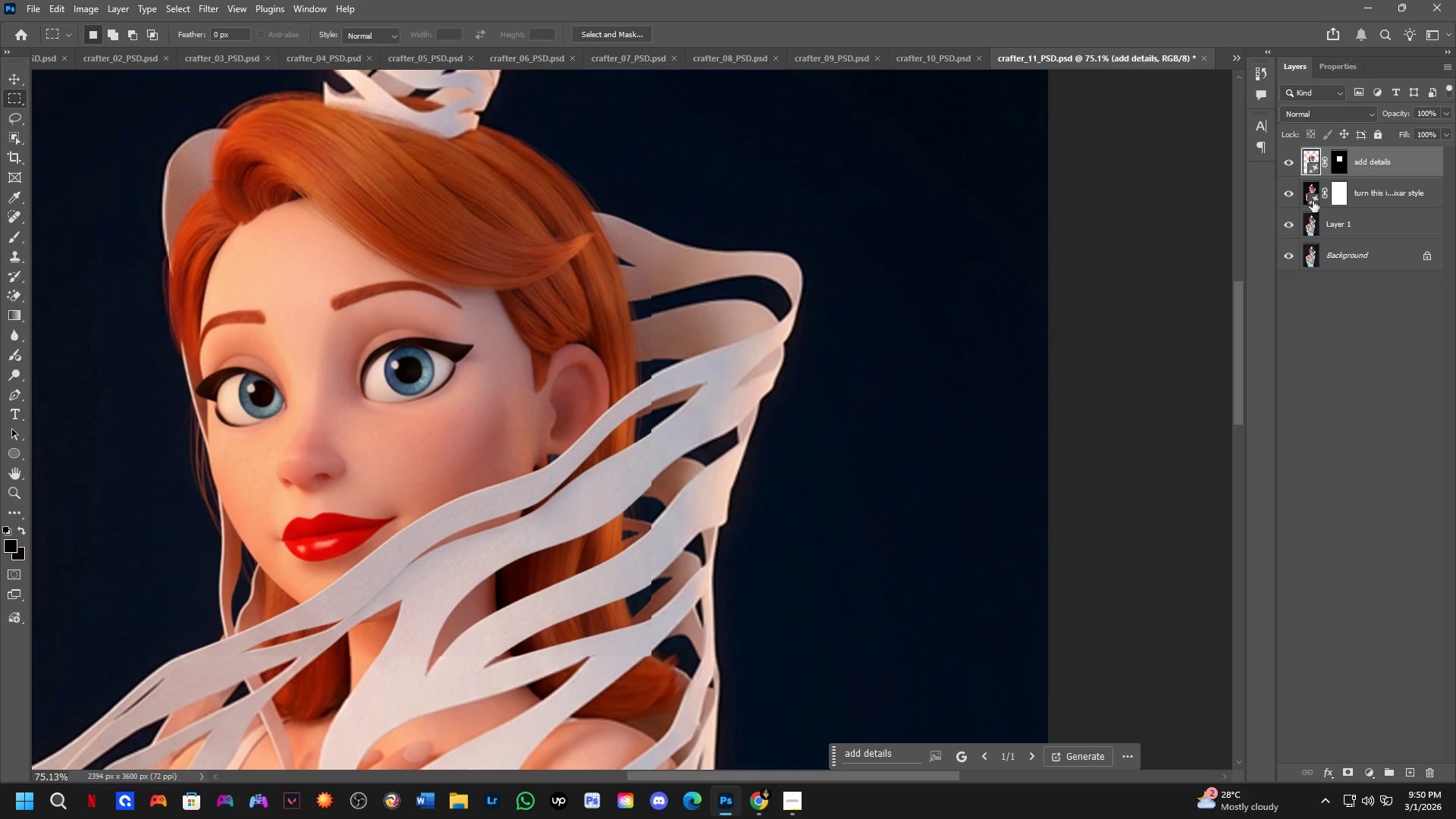 
left_click([1341, 153])
 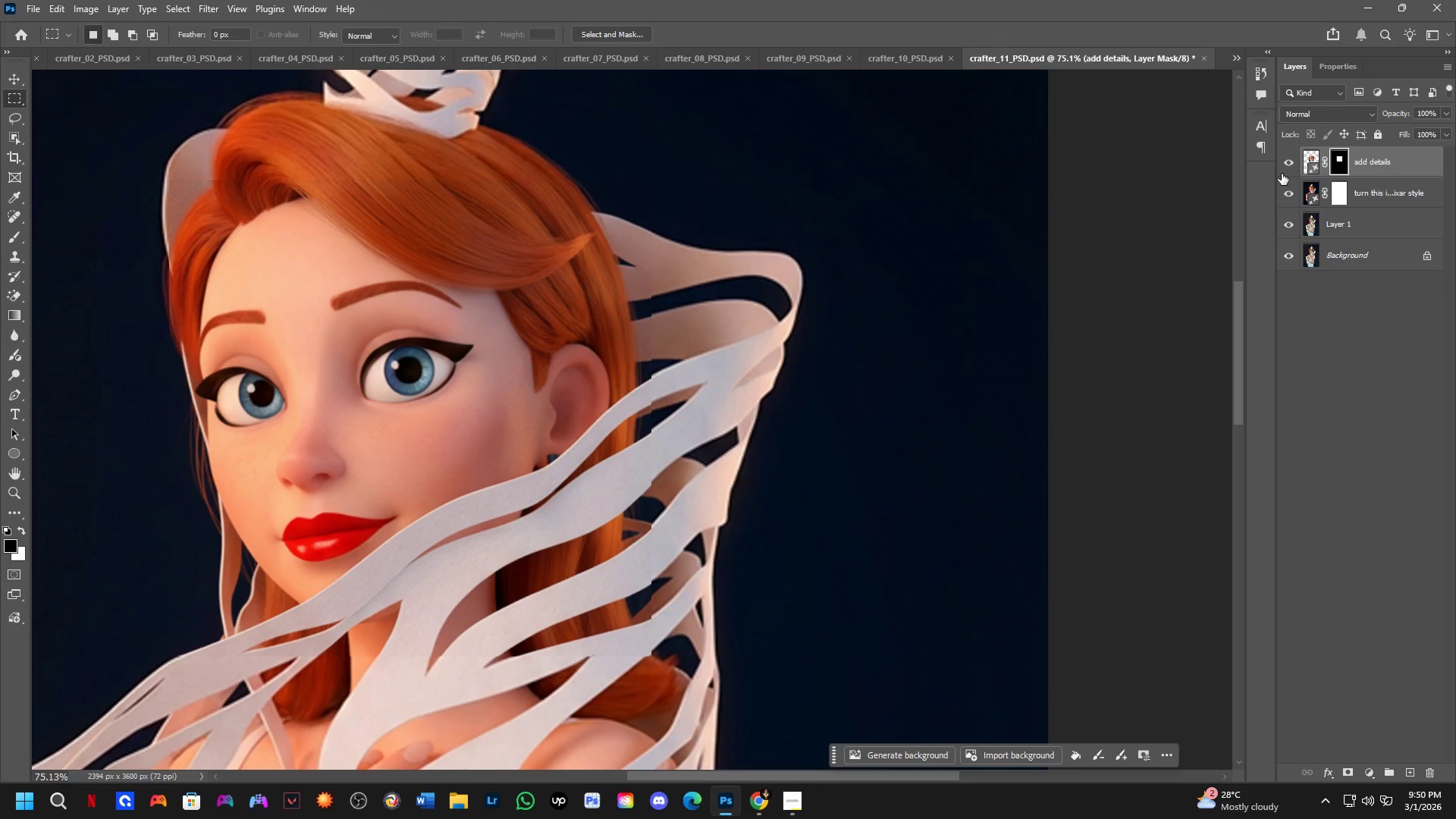 
key(B)
 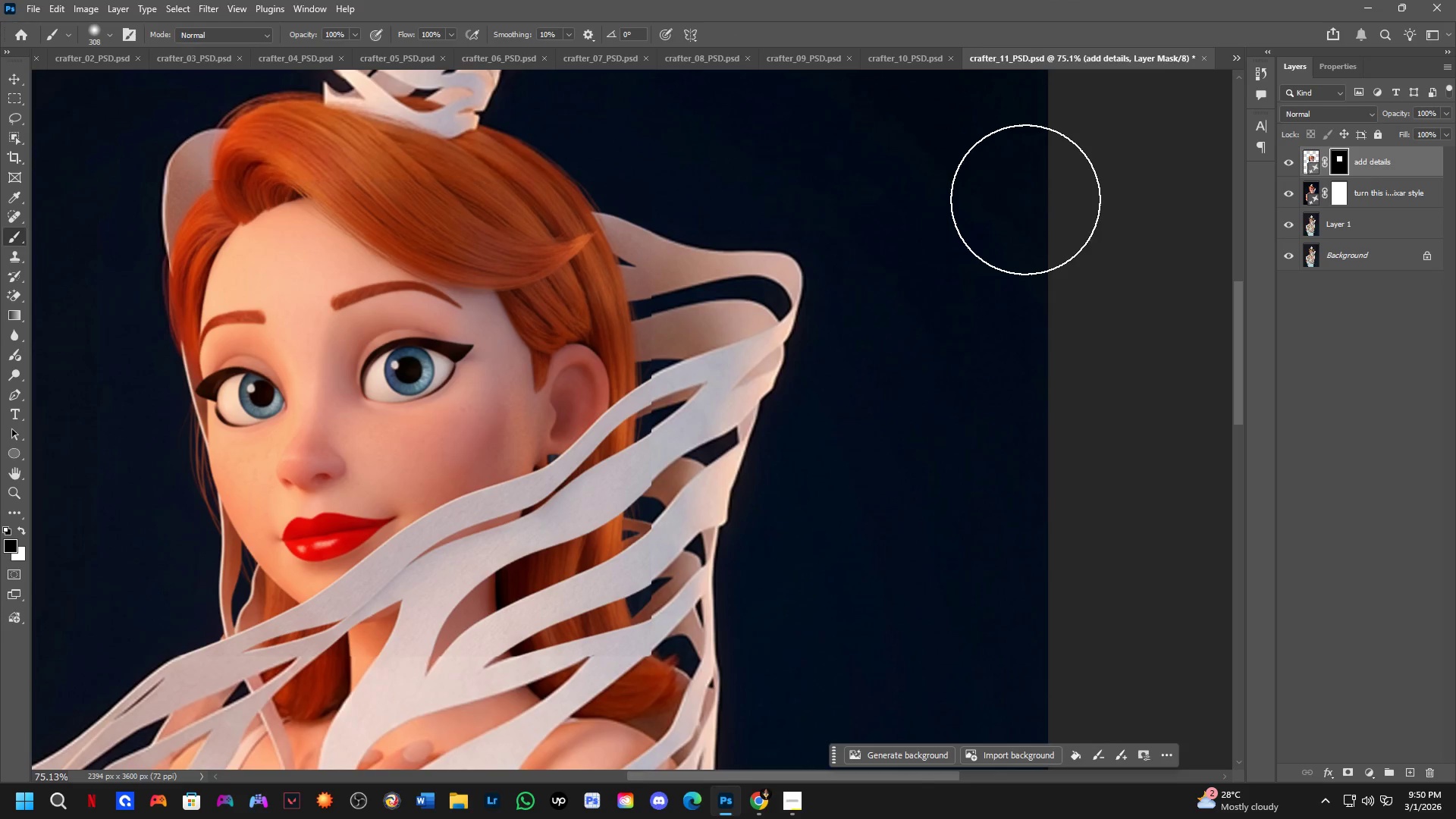 
scroll: coordinate [565, 589], scroll_direction: up, amount: 4.0
 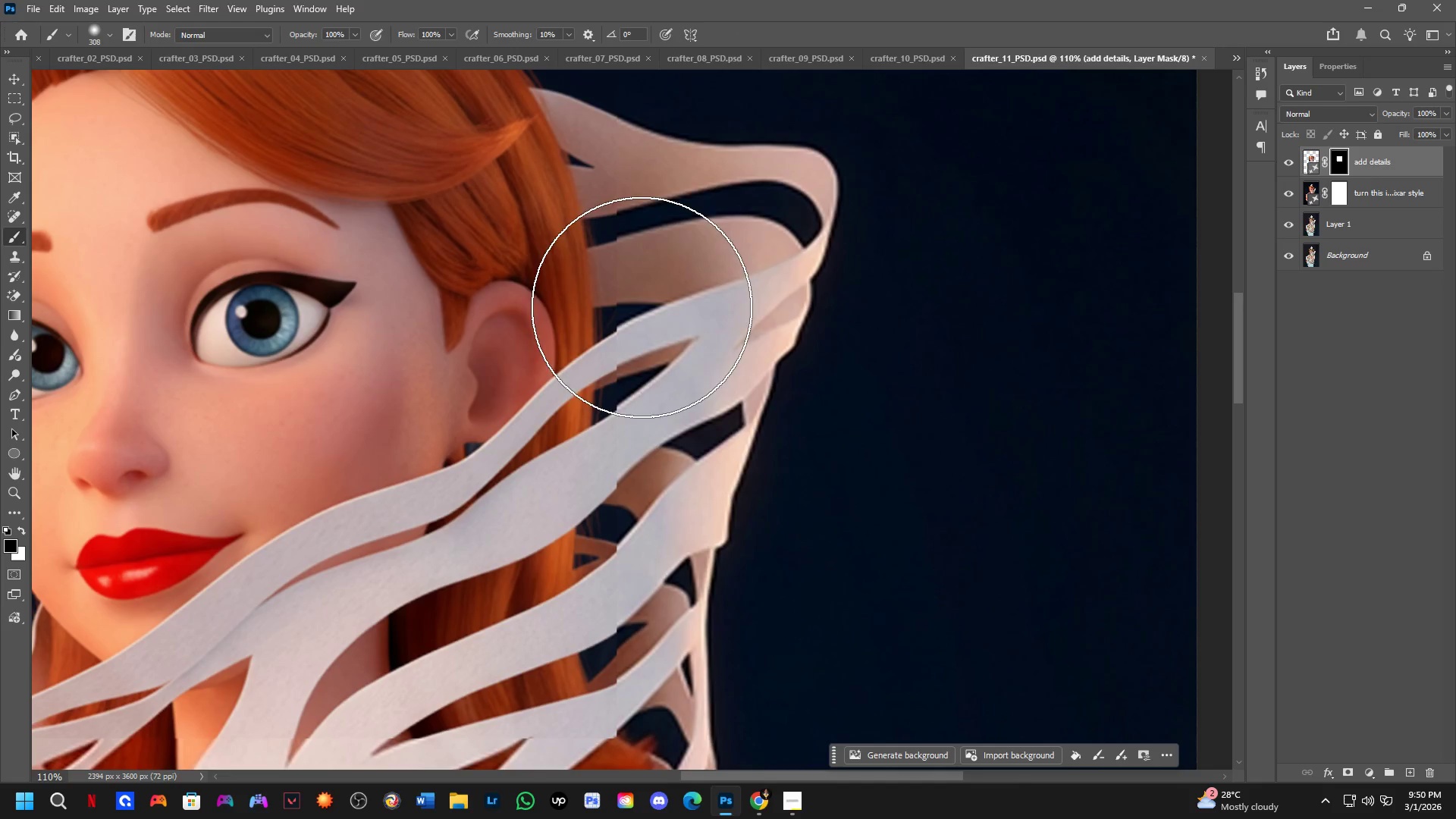 
hold_key(key=AltLeft, duration=0.36)
 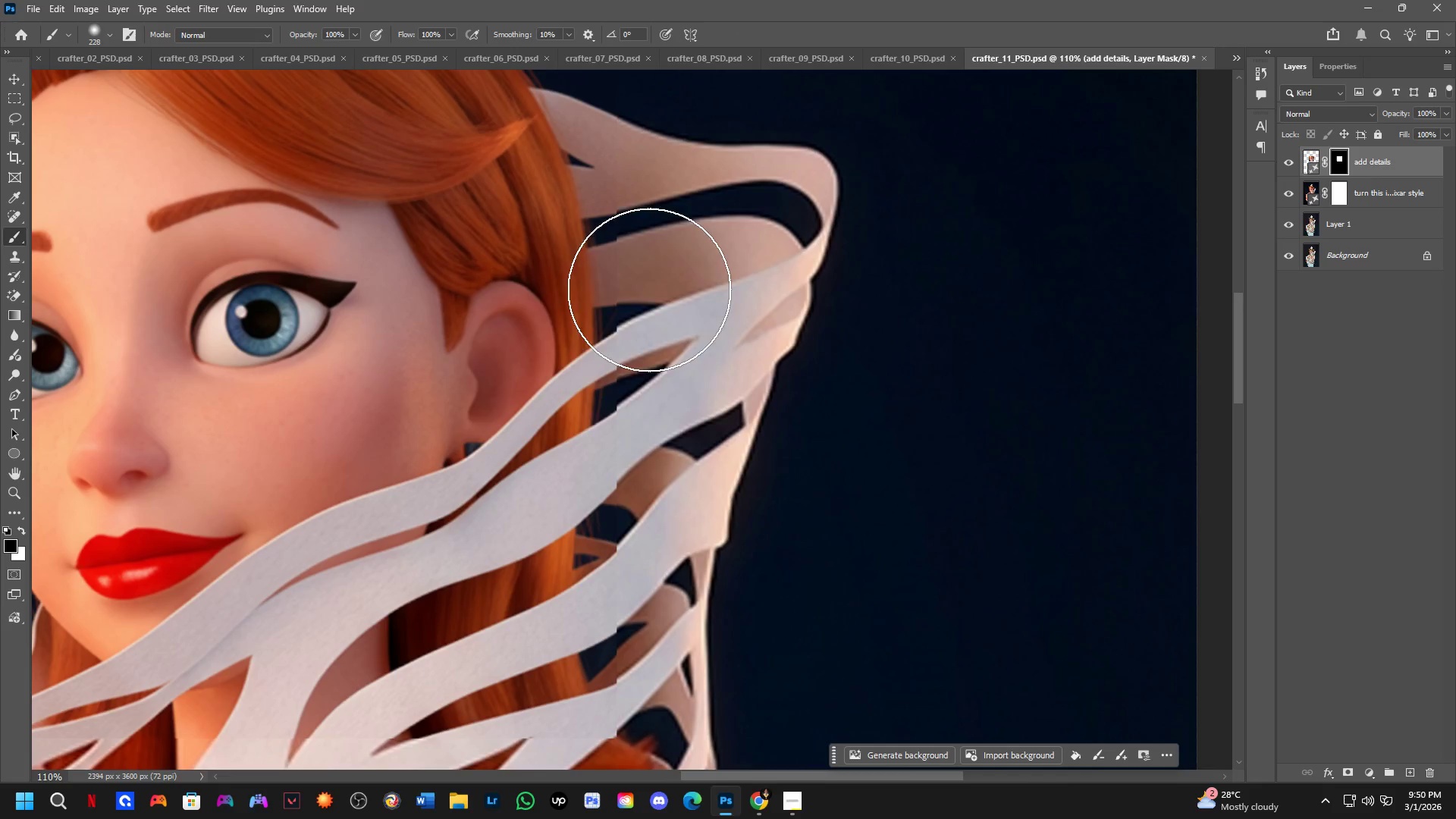 
left_click_drag(start_coordinate=[650, 294], to_coordinate=[643, 216])
 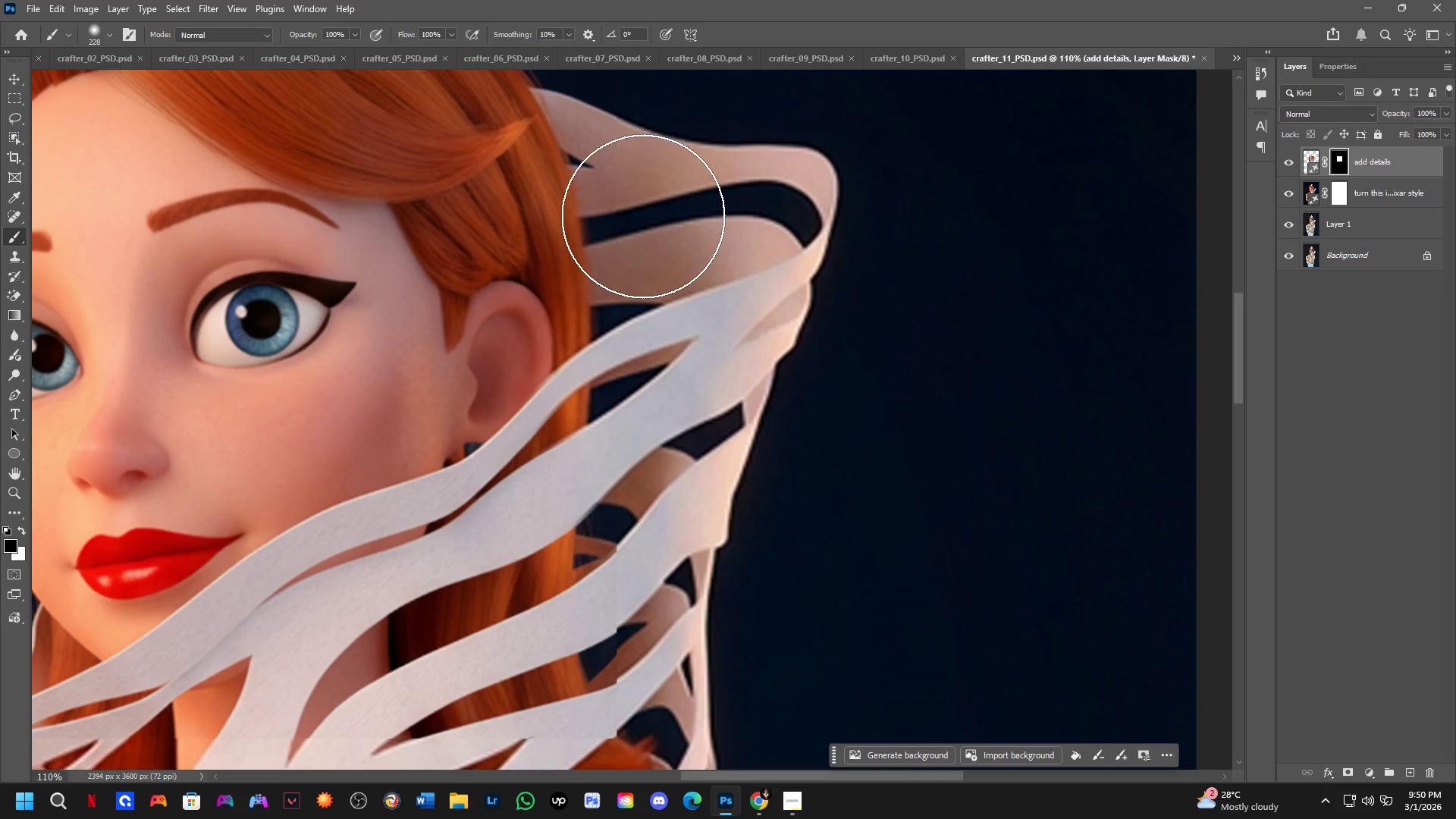 
hold_key(key=Space, duration=0.48)
 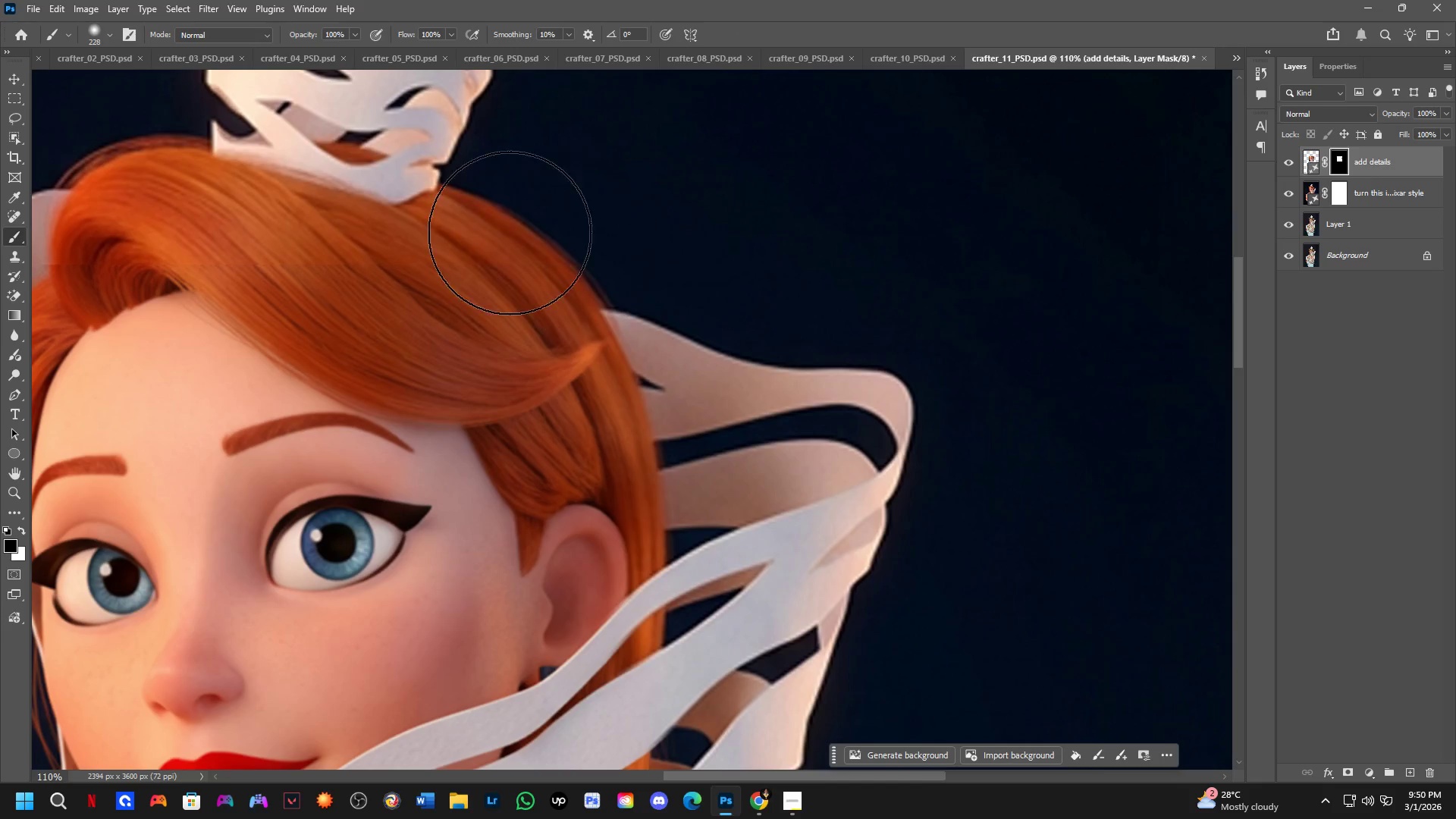 
left_click_drag(start_coordinate=[643, 219], to_coordinate=[718, 443])
 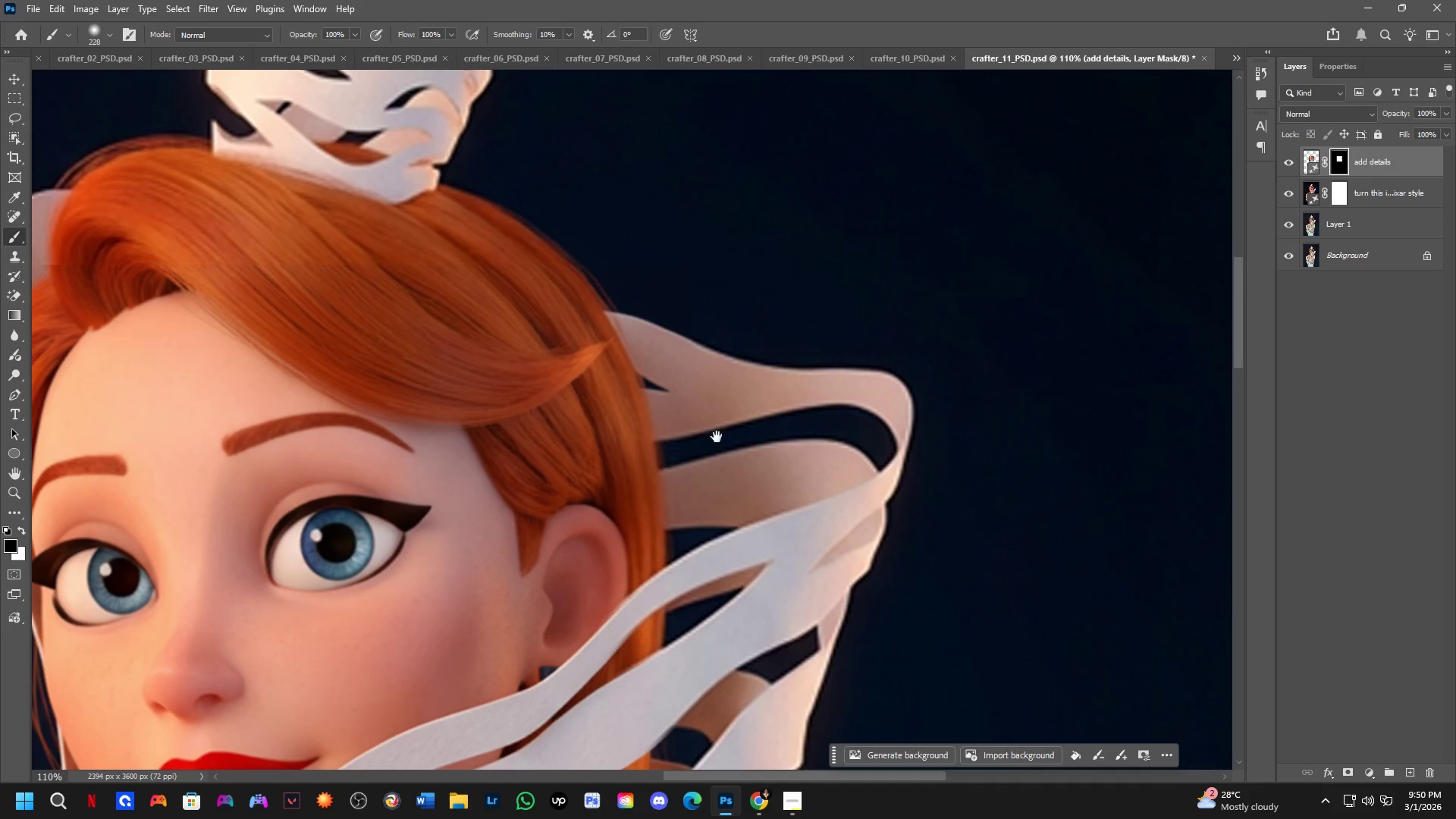 
left_click_drag(start_coordinate=[708, 409], to_coordinate=[242, 217])
 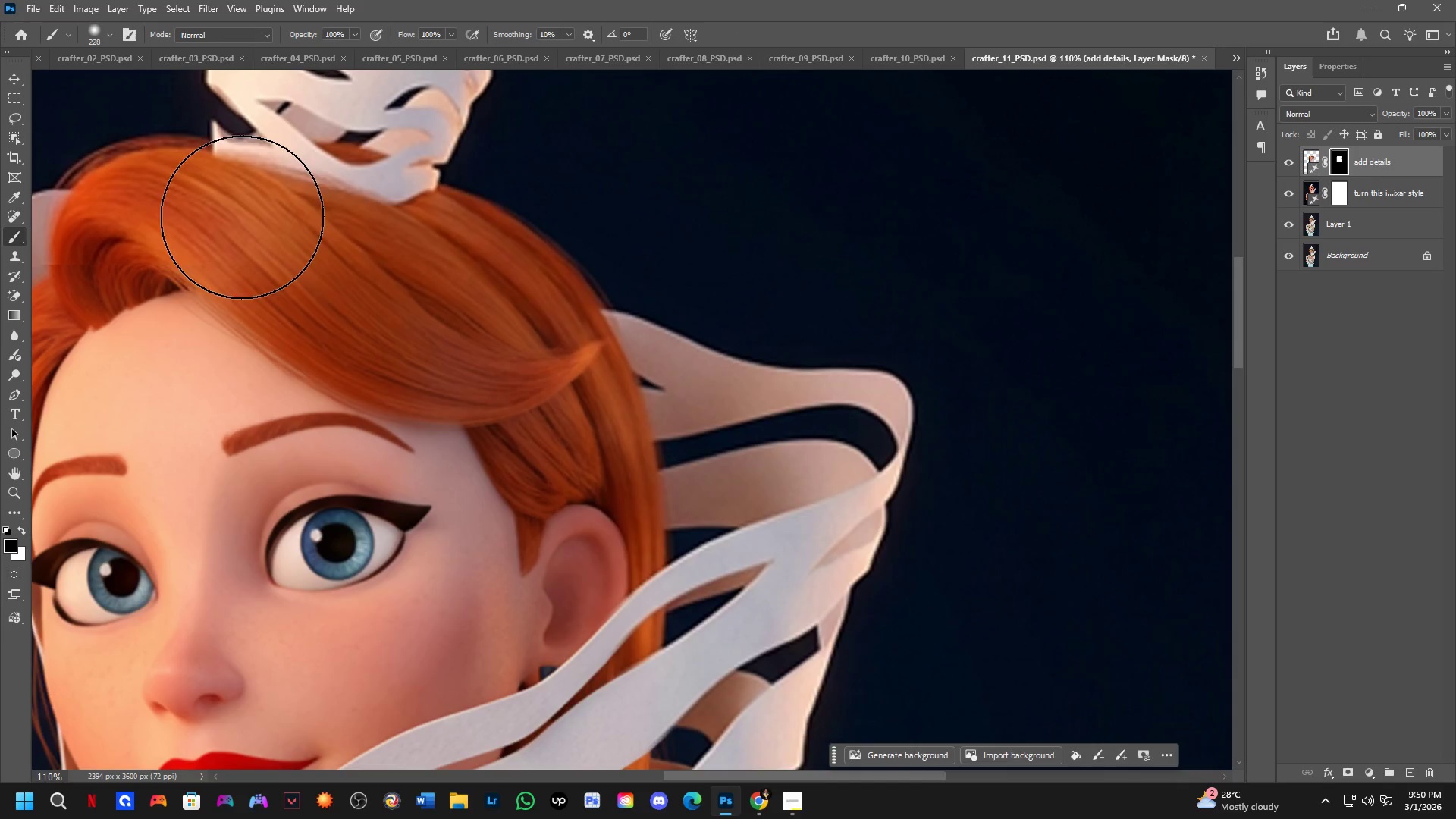 
hold_key(key=Space, duration=0.55)
 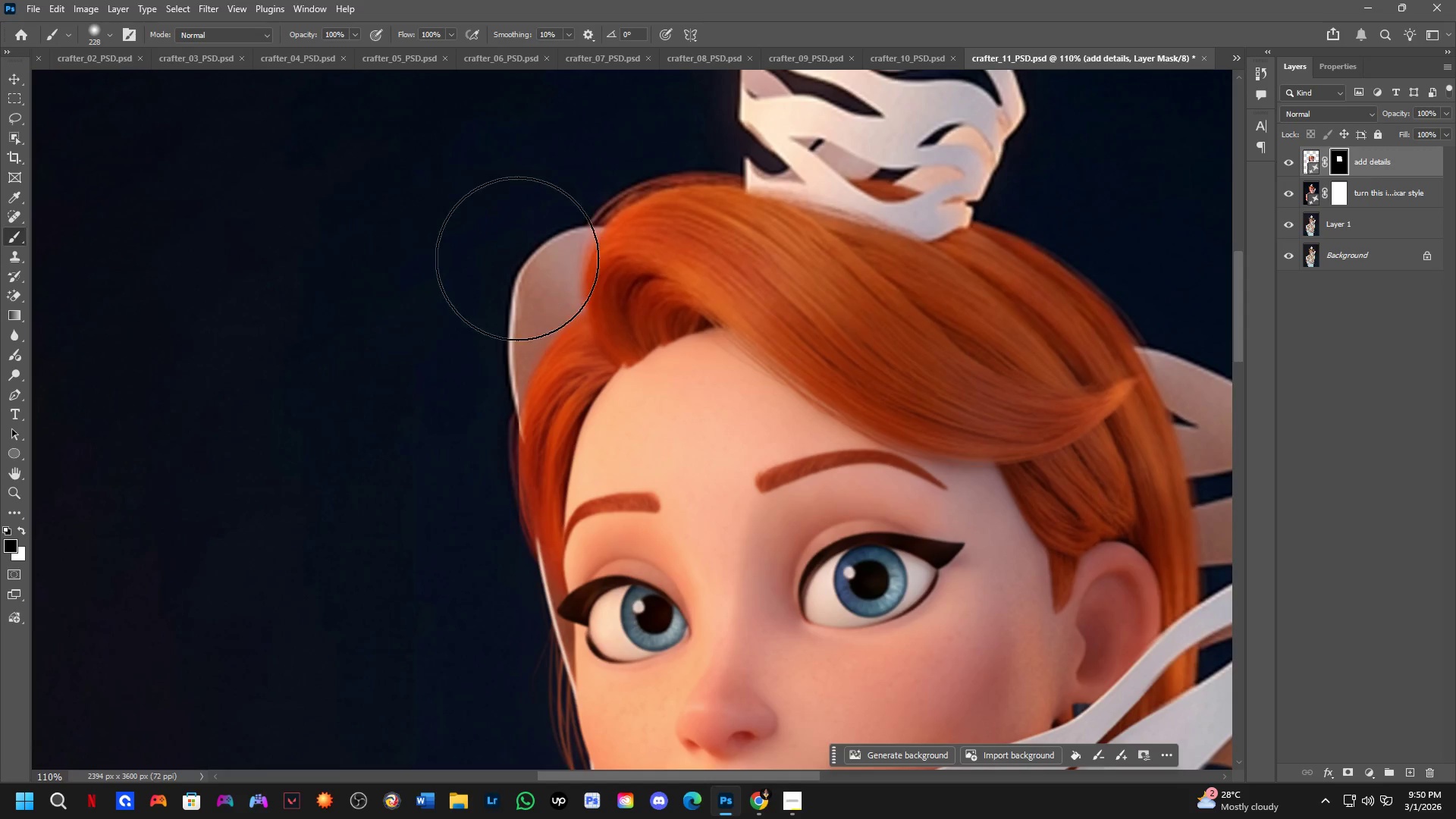 
left_click_drag(start_coordinate=[244, 217], to_coordinate=[777, 254])
 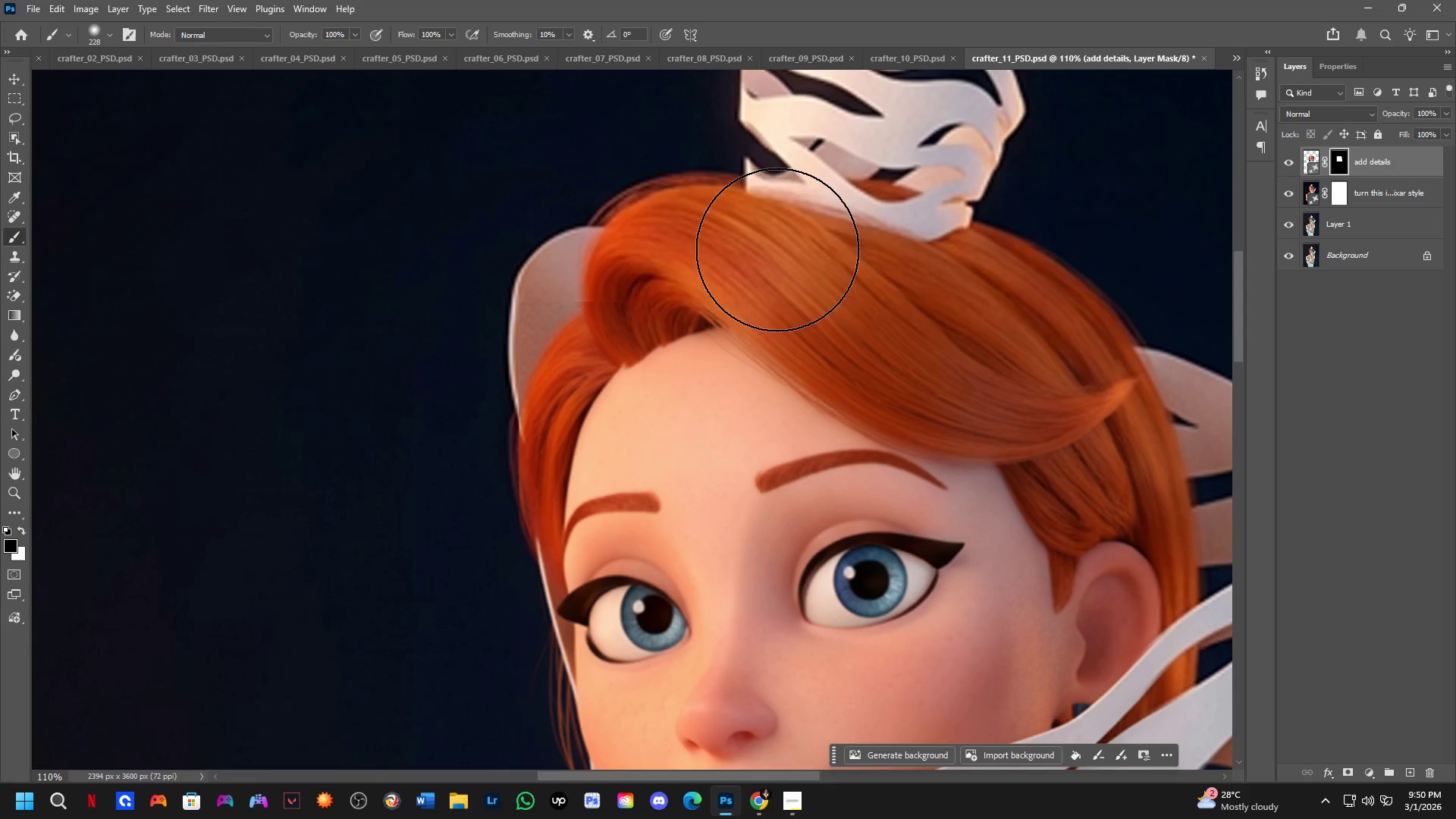 
left_click_drag(start_coordinate=[756, 242], to_coordinate=[452, 611])
 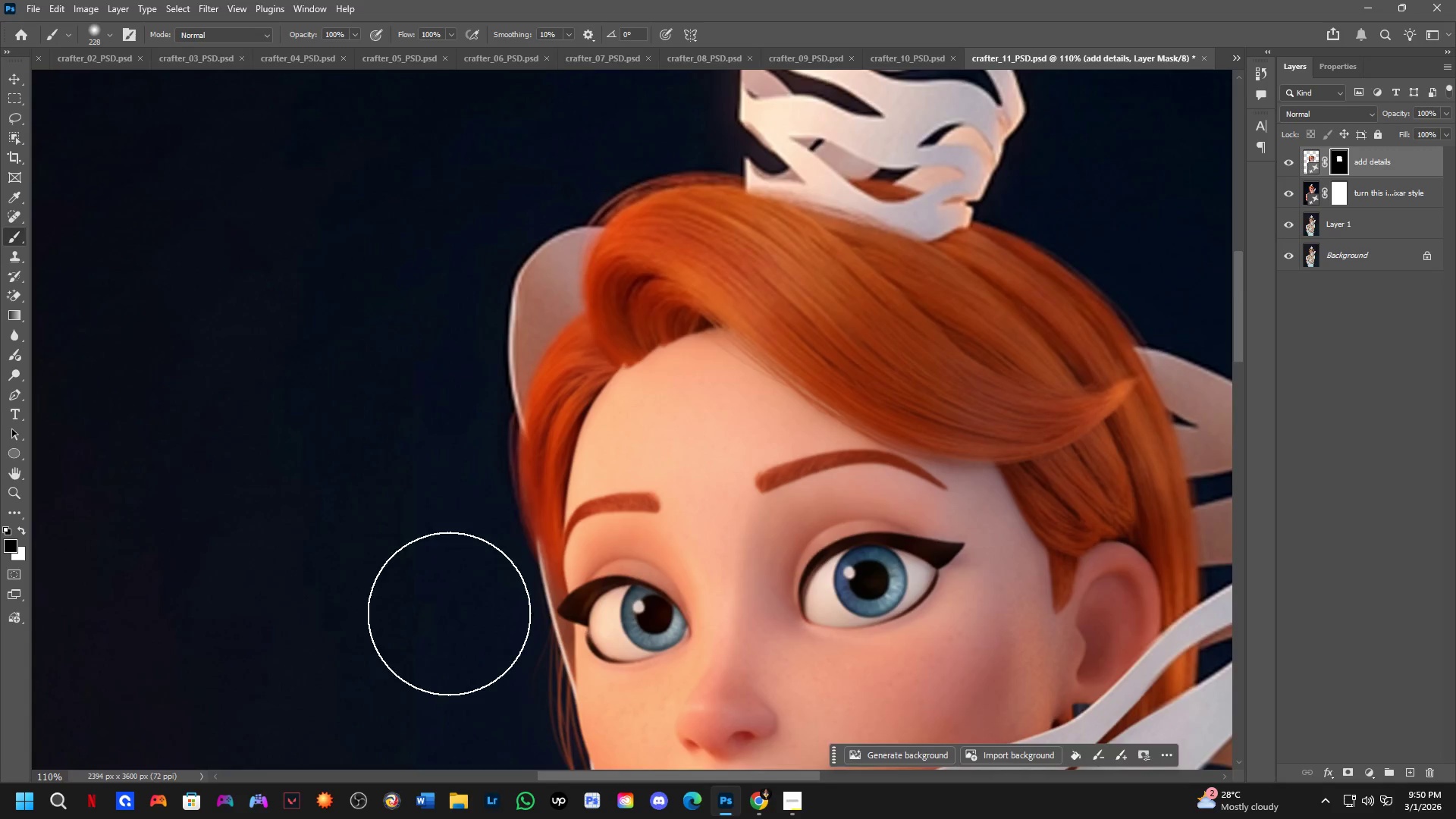 
hold_key(key=Space, duration=0.47)
 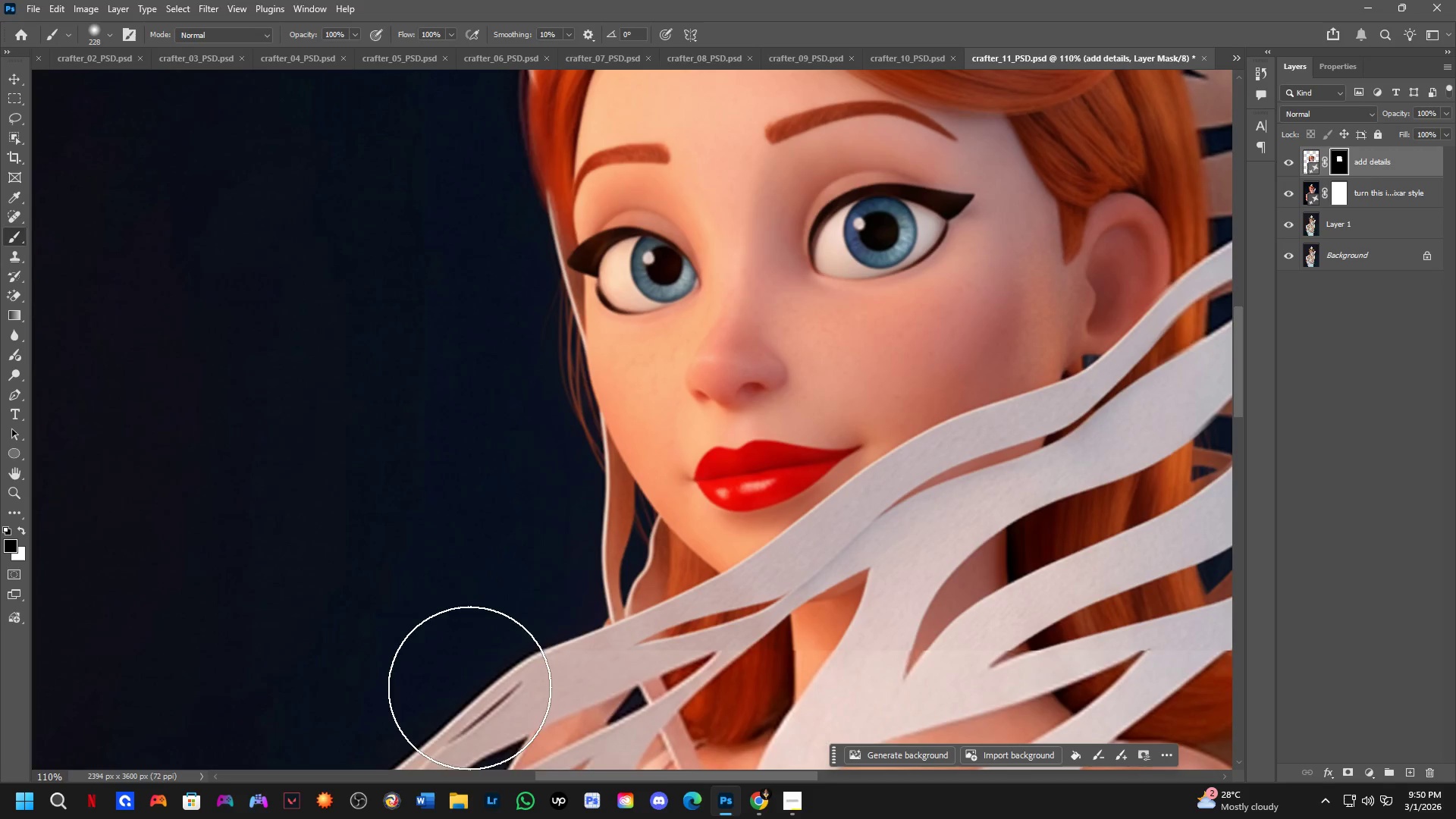 
left_click_drag(start_coordinate=[445, 607], to_coordinate=[455, 259])
 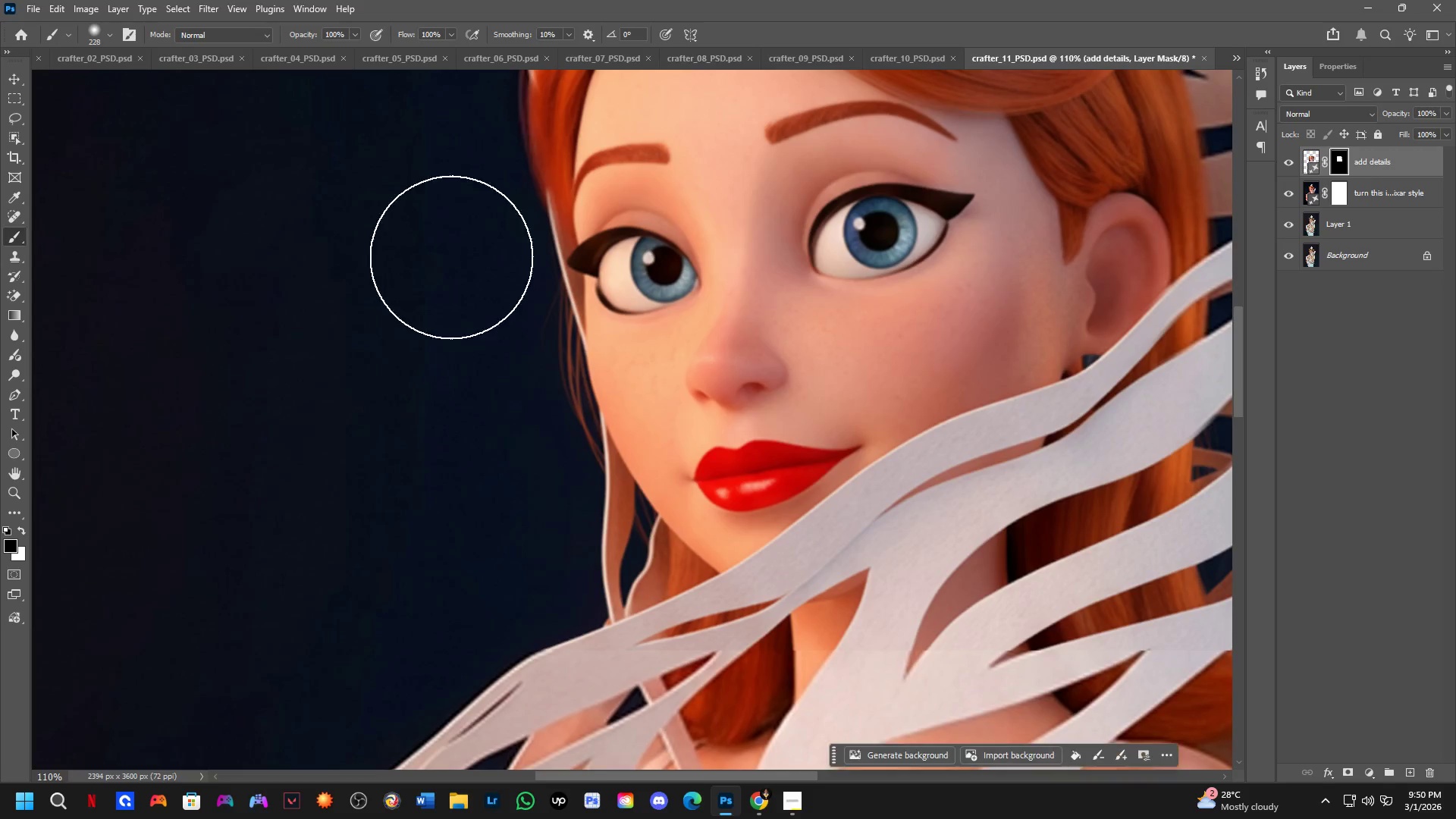 
left_click_drag(start_coordinate=[446, 262], to_coordinate=[1135, 659])
 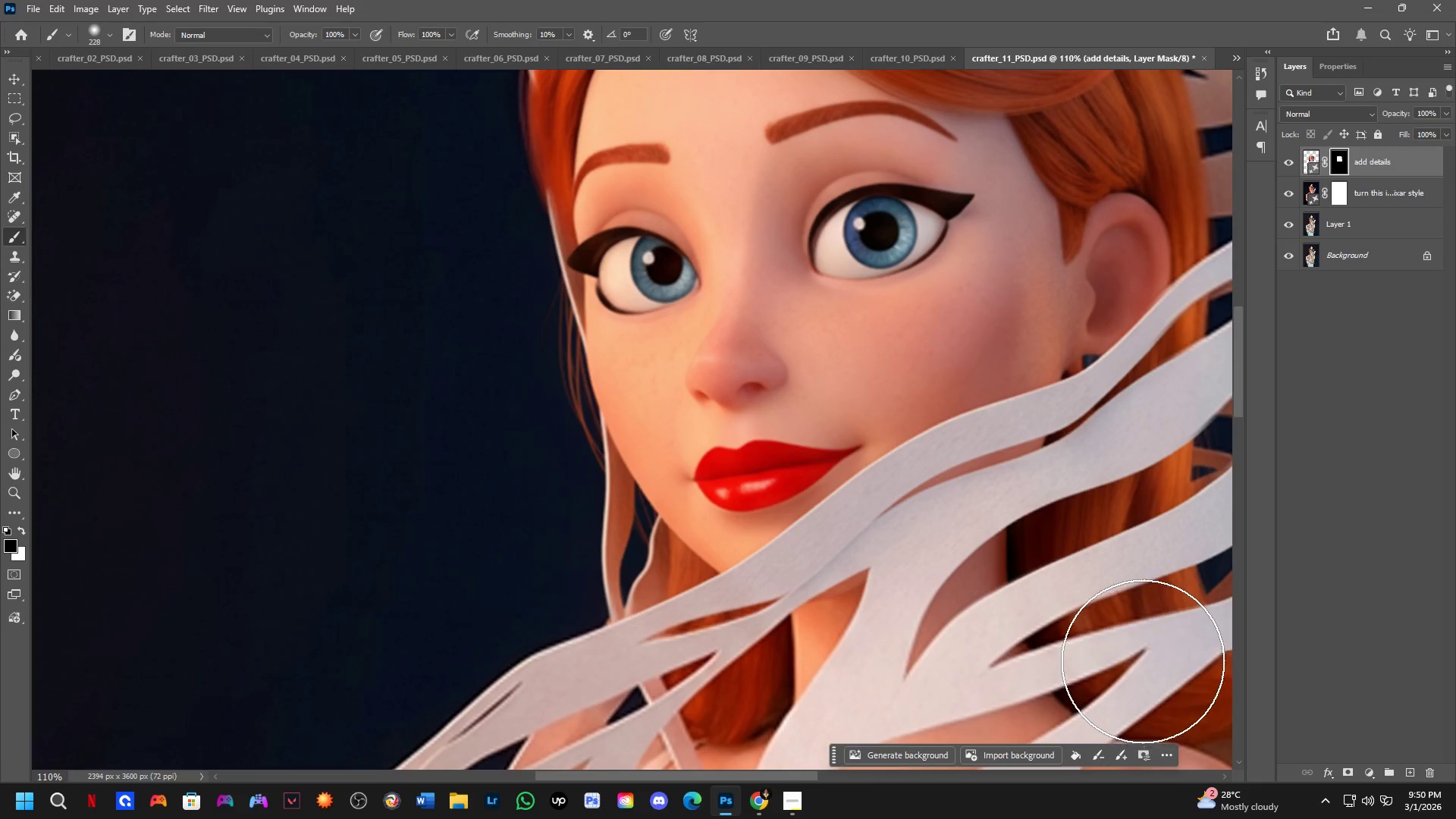 
hold_key(key=Space, duration=0.55)
 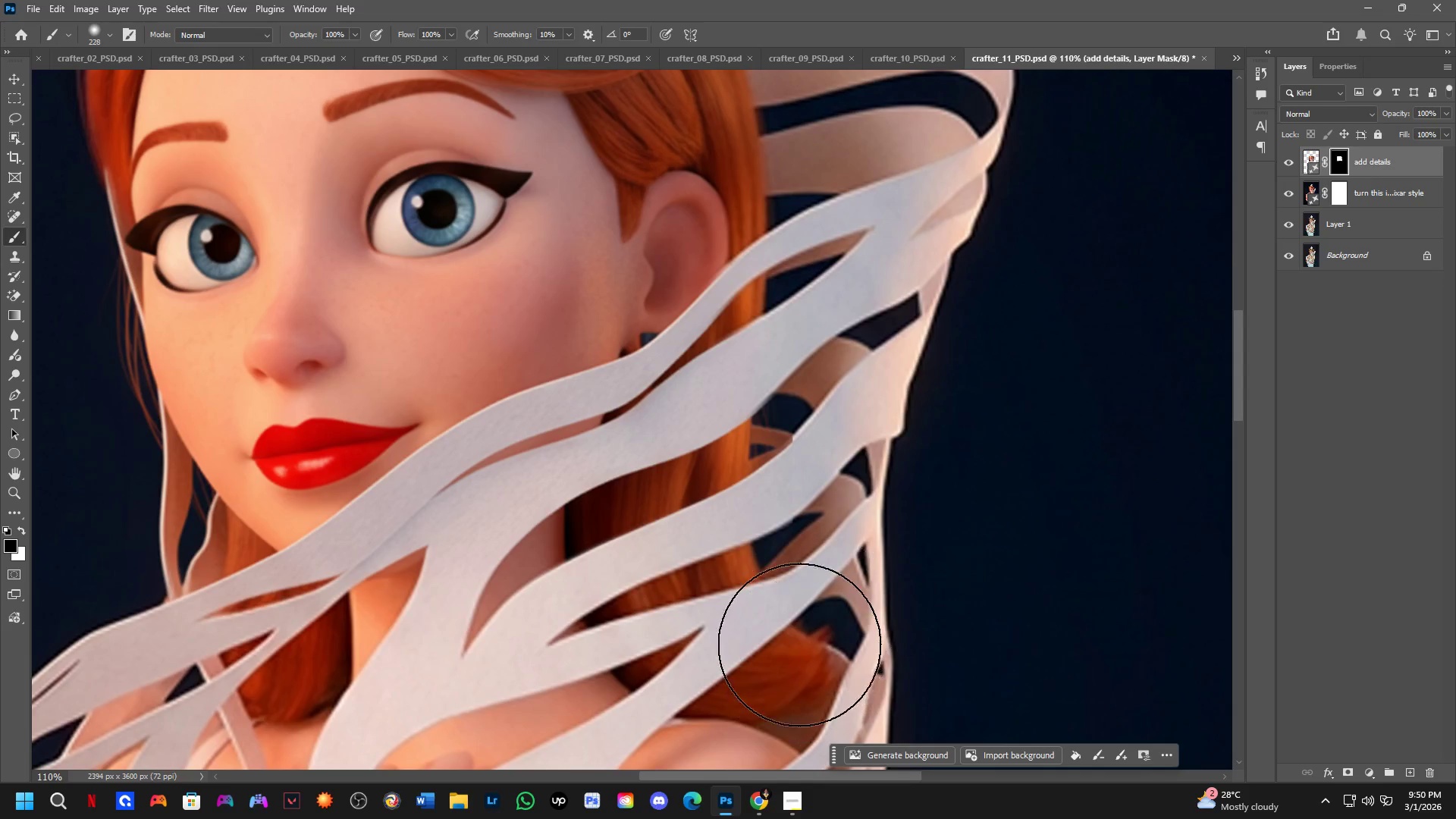 
left_click_drag(start_coordinate=[1090, 645], to_coordinate=[648, 623])
 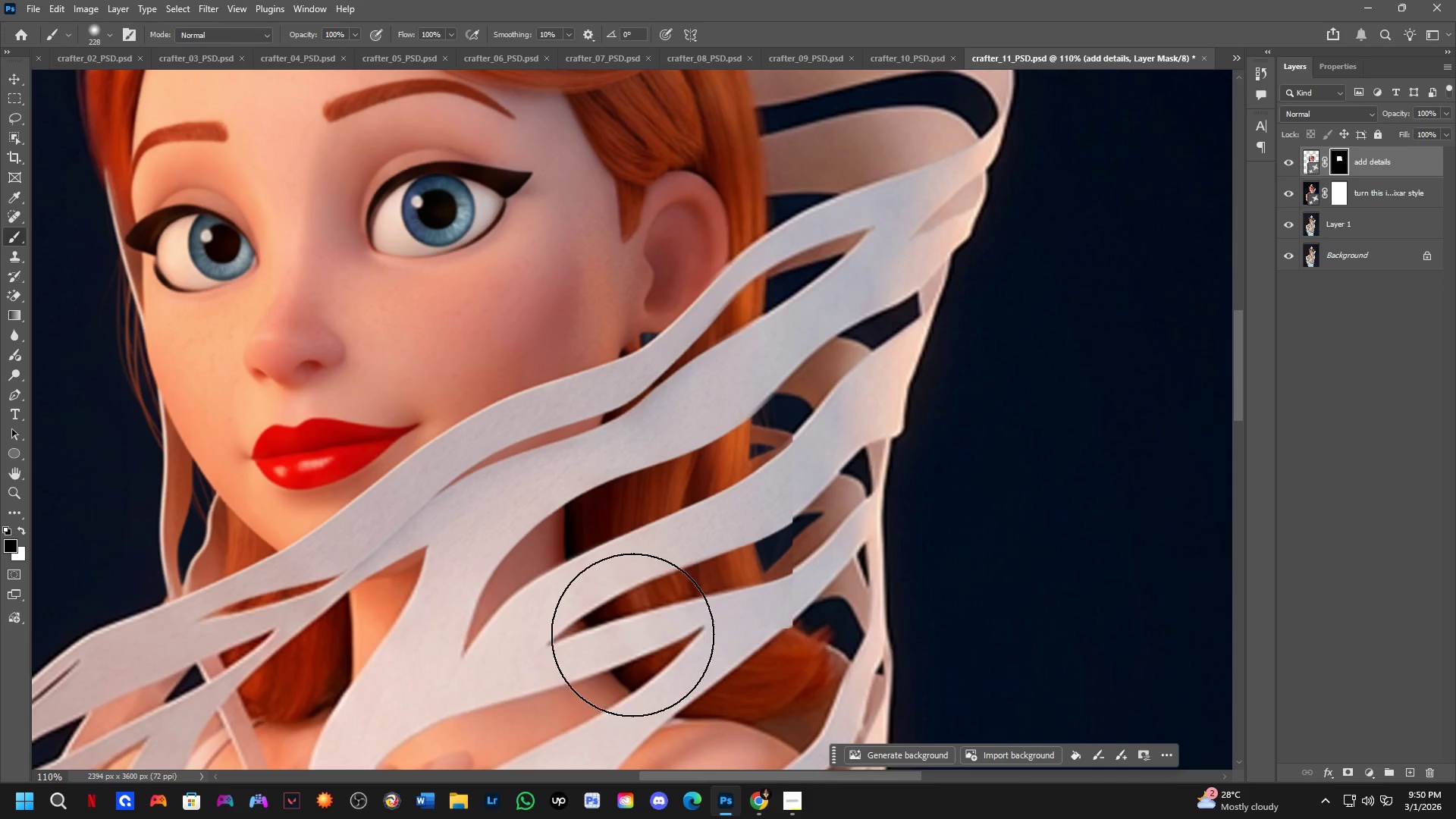 
left_click_drag(start_coordinate=[632, 635], to_coordinate=[876, 210])
 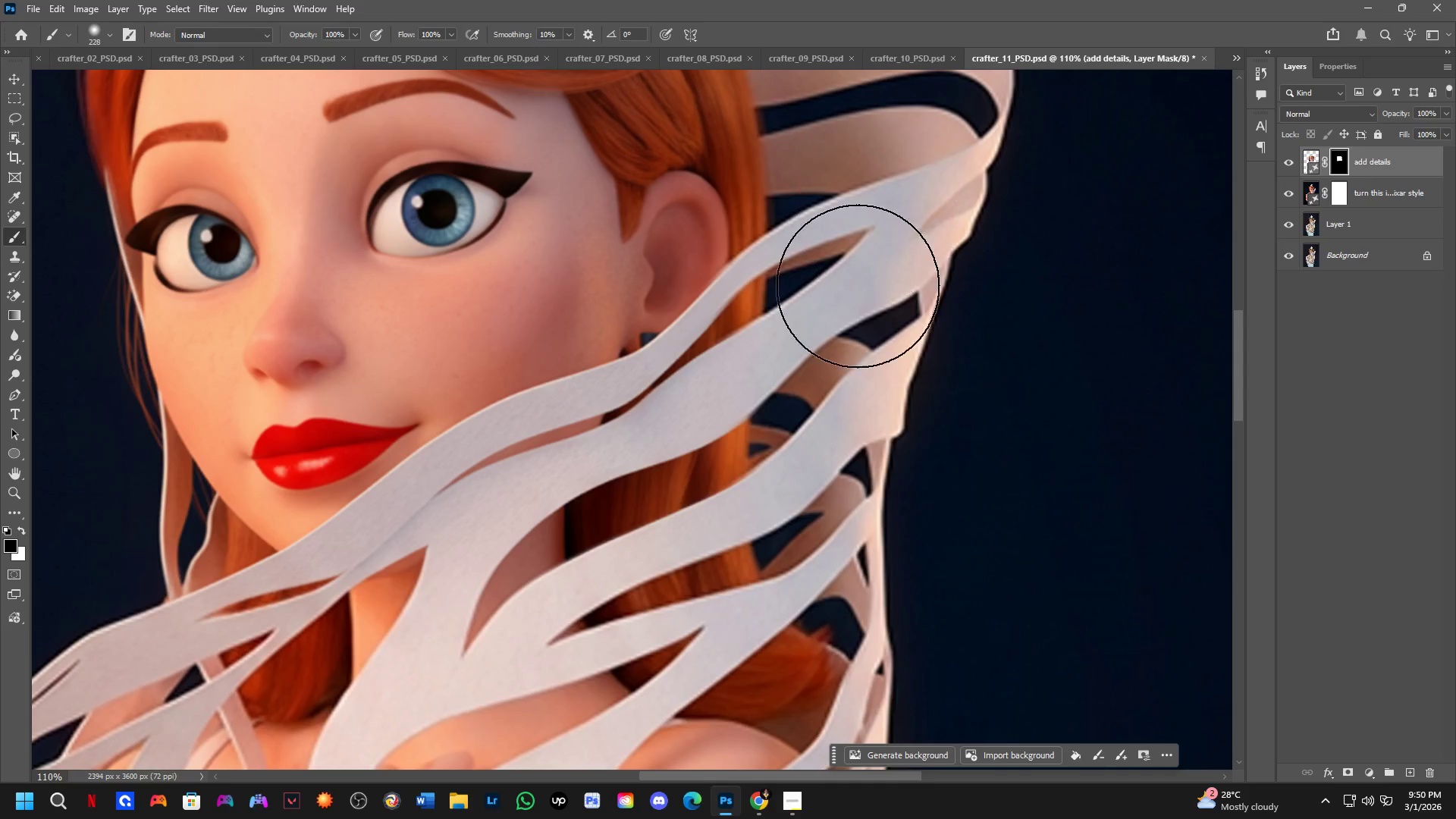 
scroll: coordinate [852, 306], scroll_direction: down, amount: 3.0
 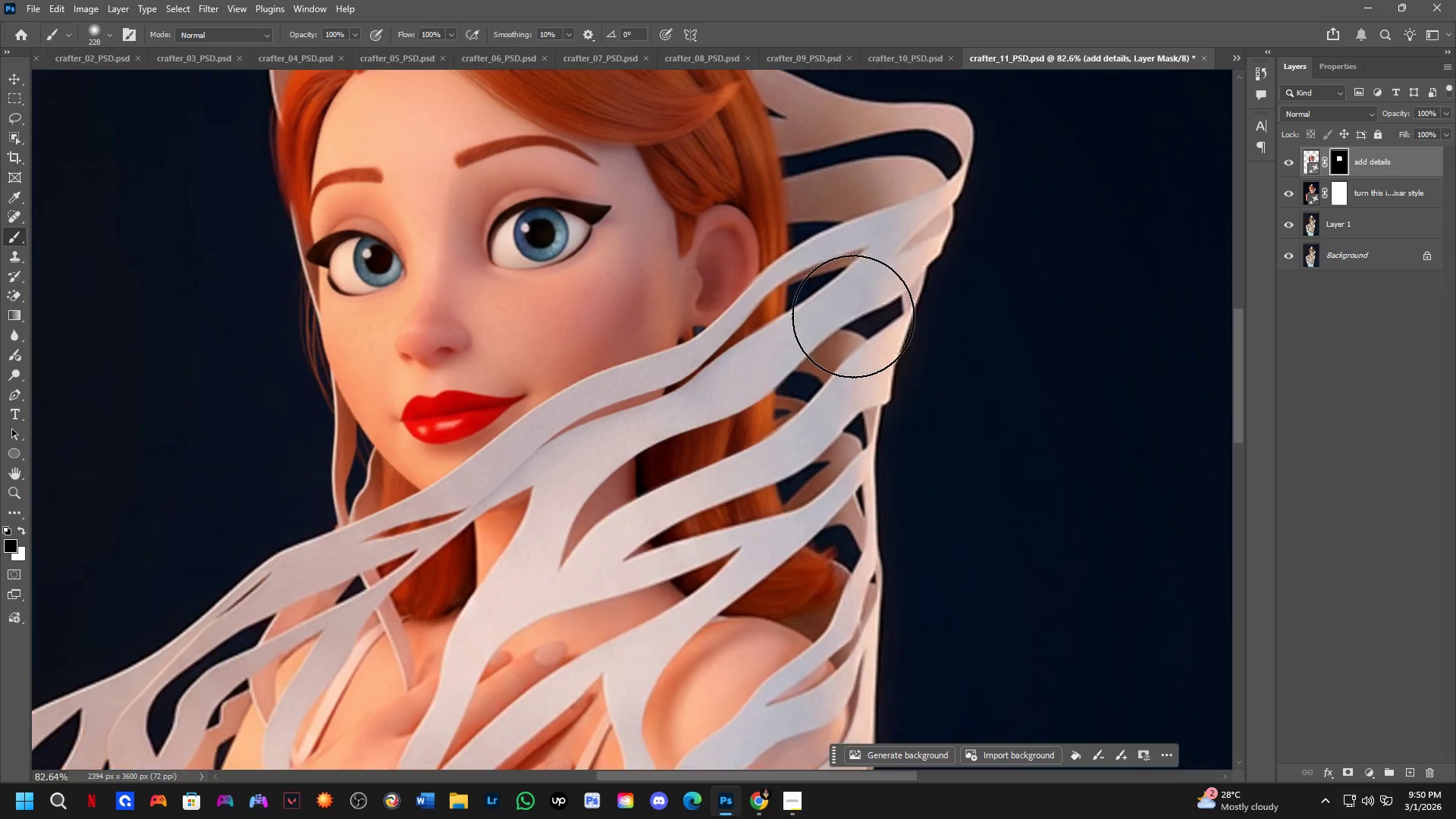 
hold_key(key=Space, duration=0.55)
 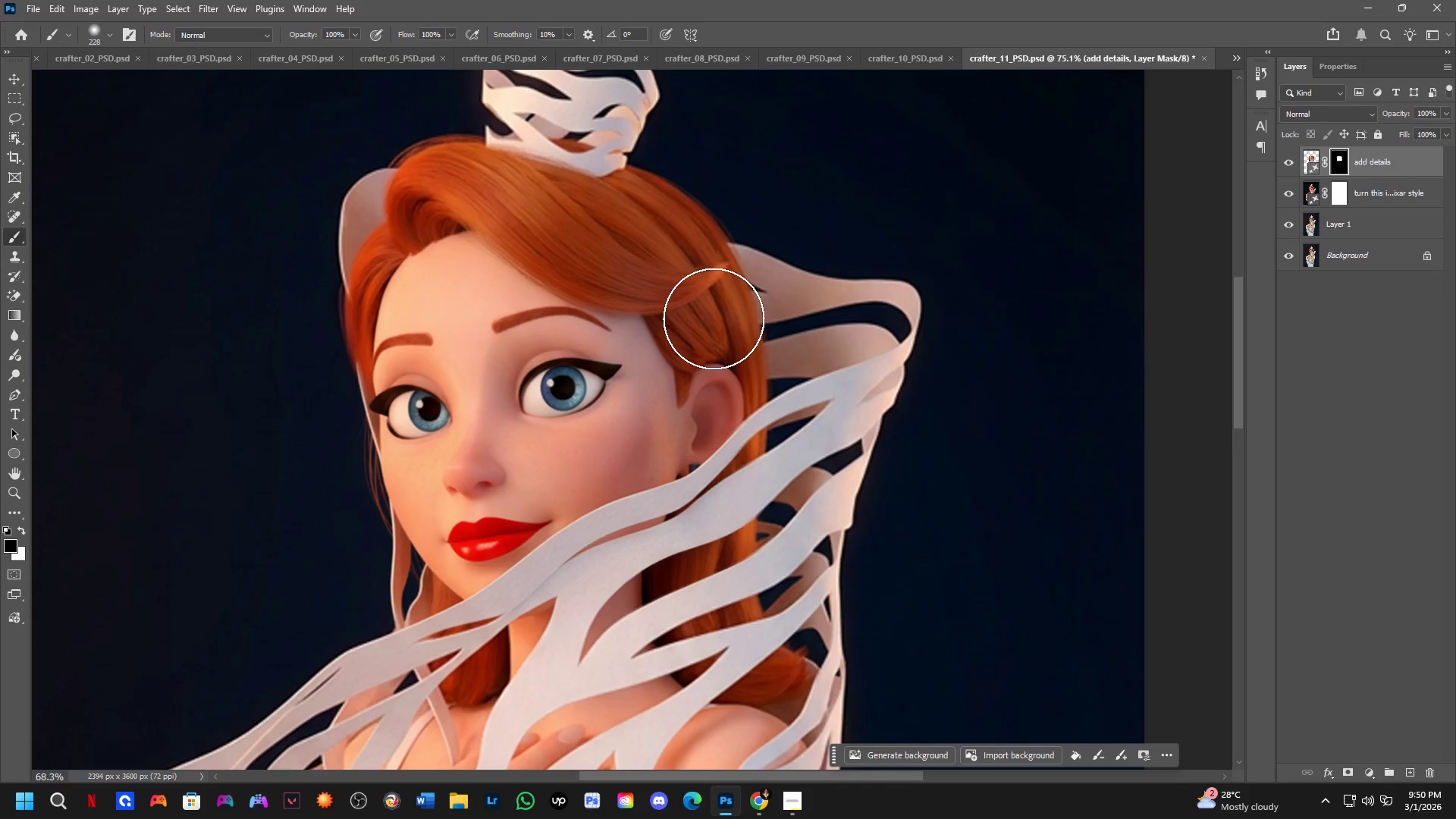 
left_click_drag(start_coordinate=[880, 269], to_coordinate=[868, 438])
 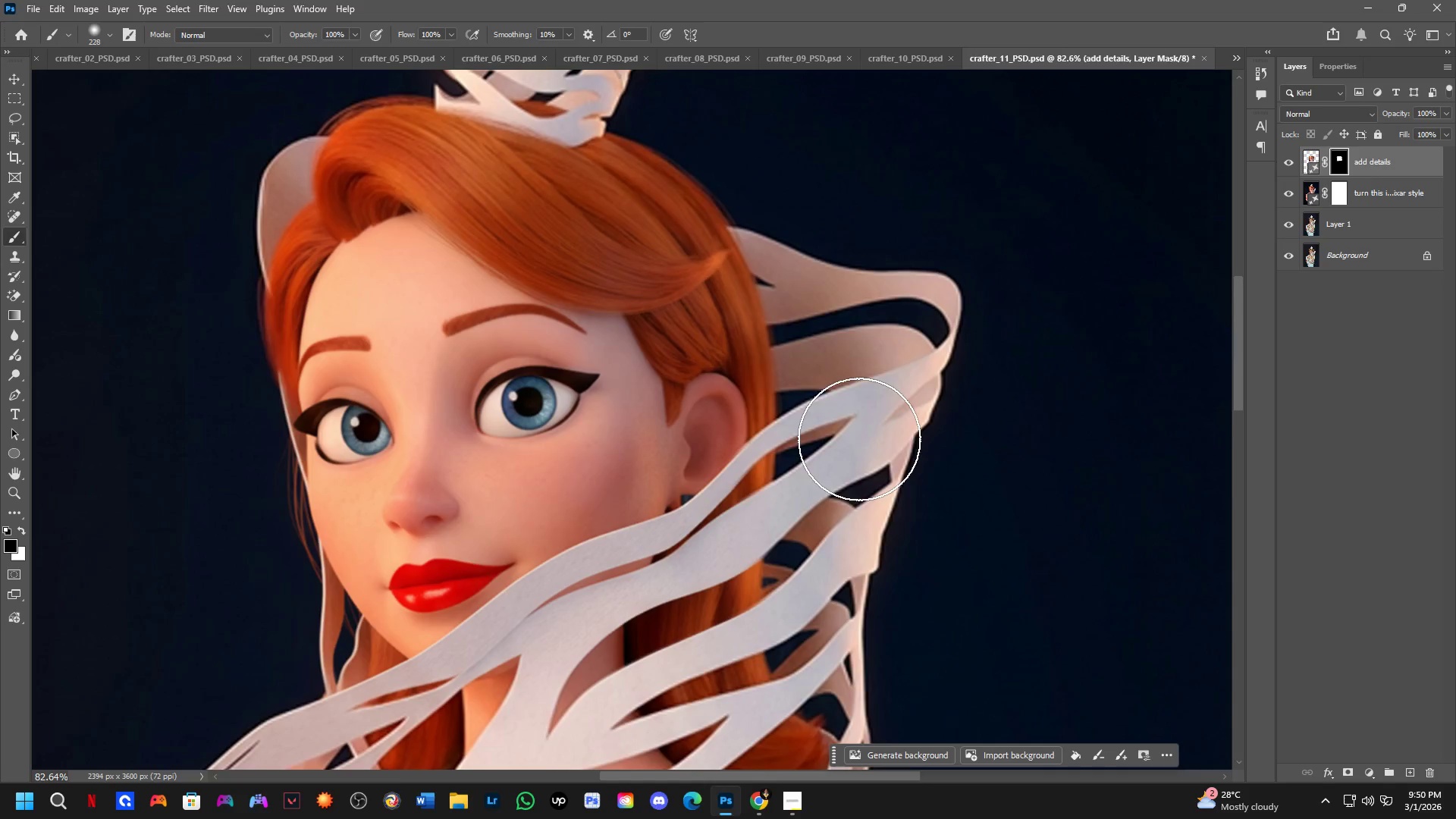 
scroll: coordinate [711, 318], scroll_direction: down, amount: 4.0
 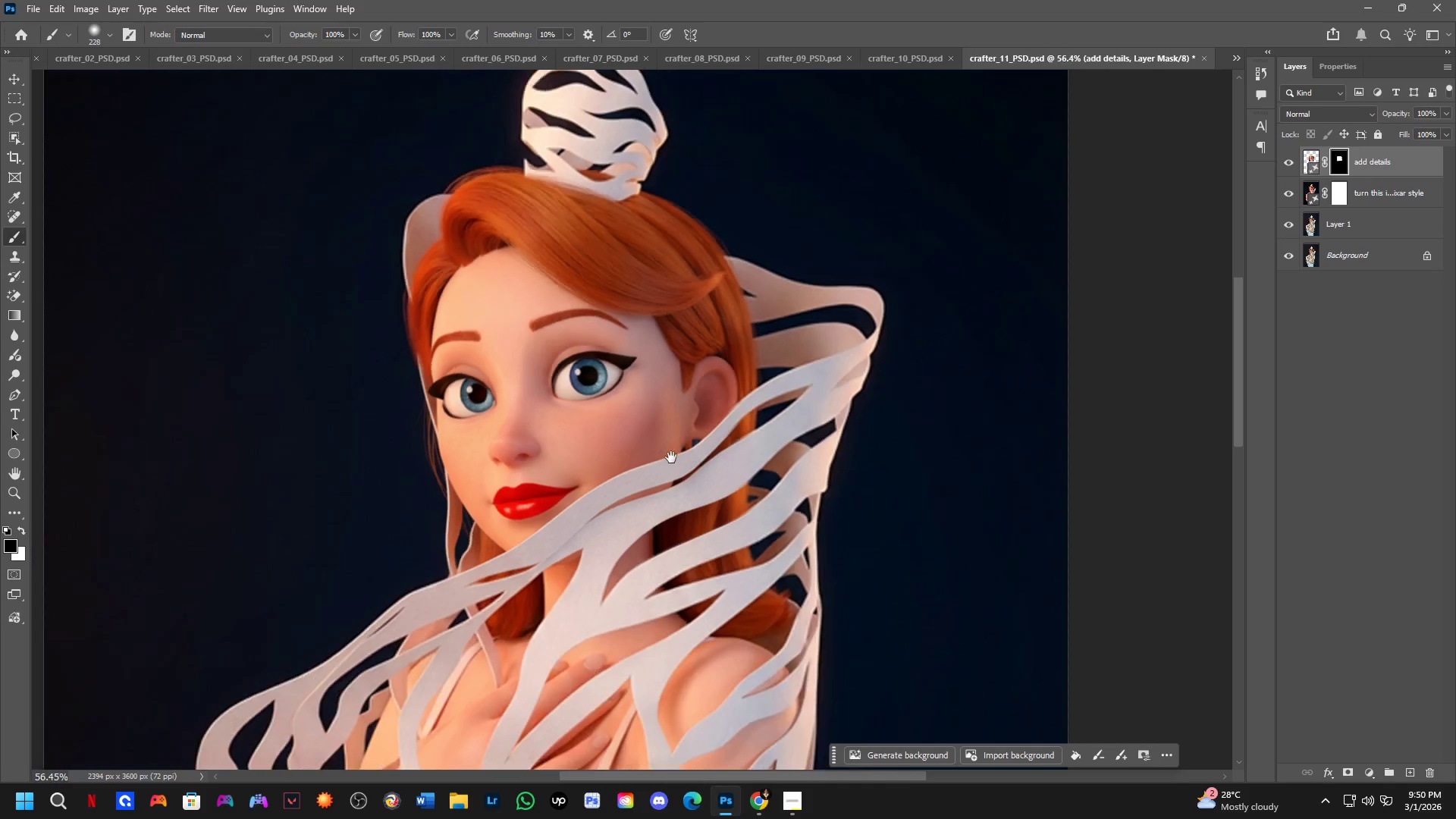 
hold_key(key=Space, duration=0.44)
 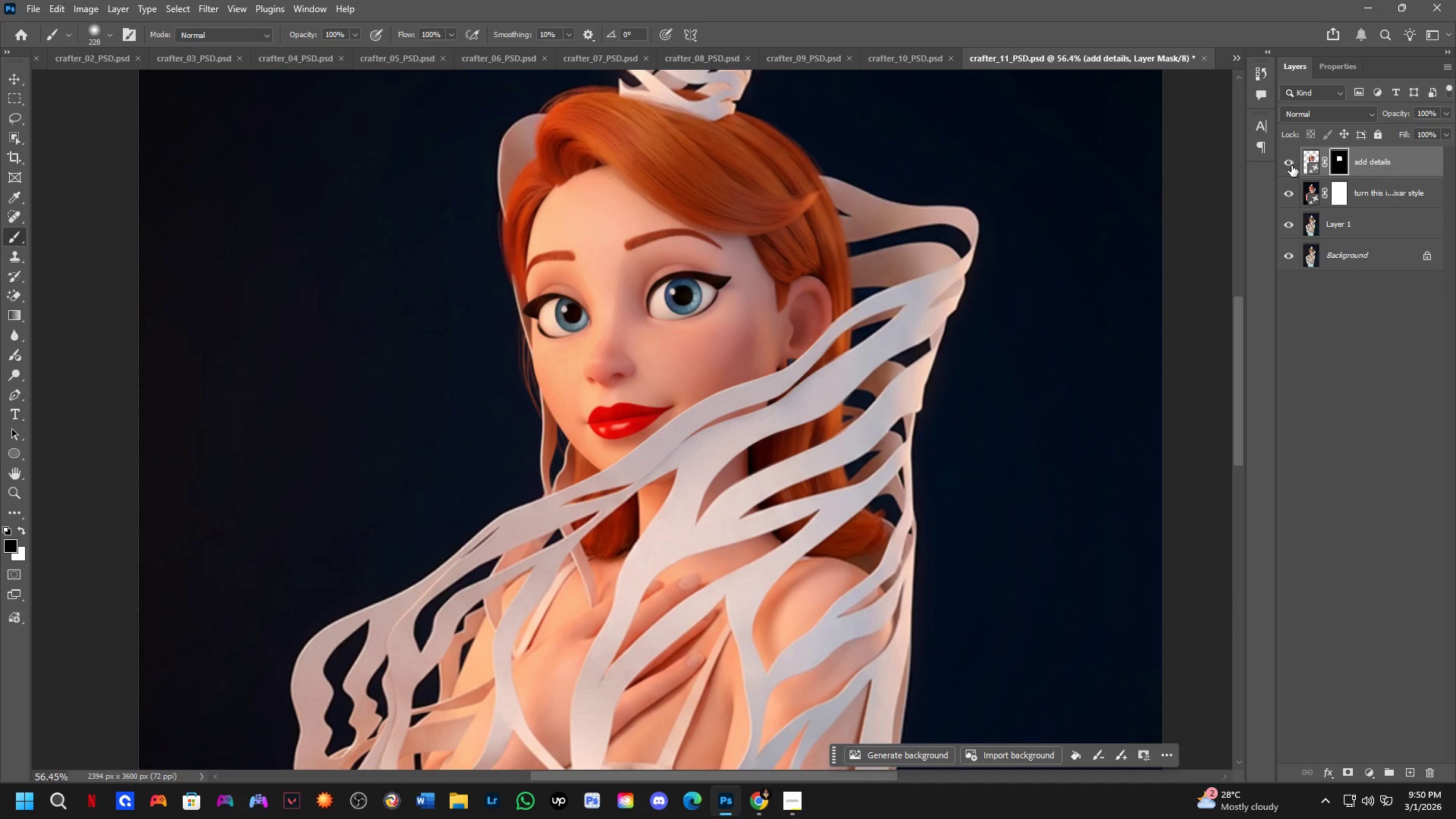 
left_click_drag(start_coordinate=[671, 457], to_coordinate=[766, 377])
 